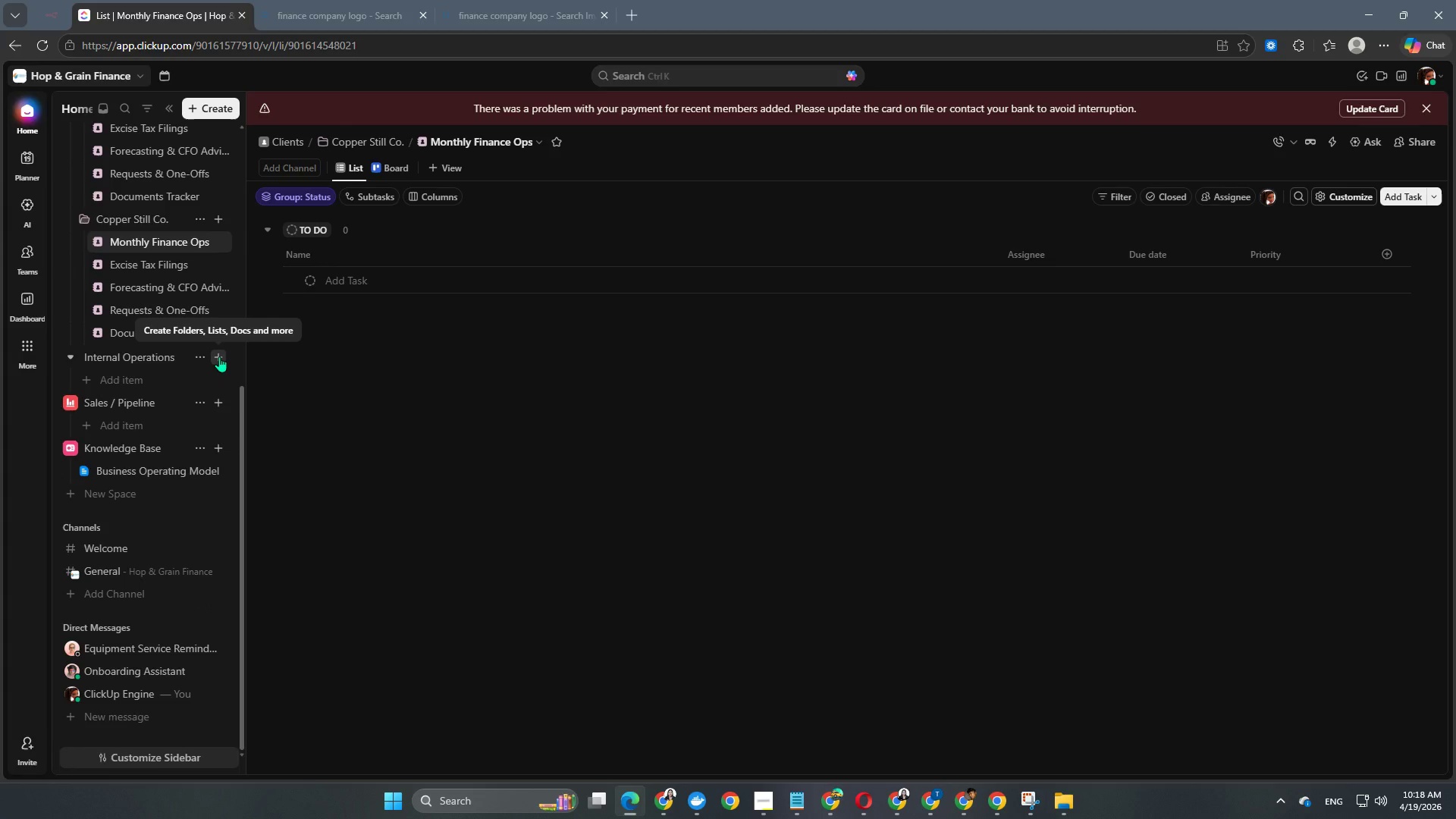 
mouse_move([196, 399])
 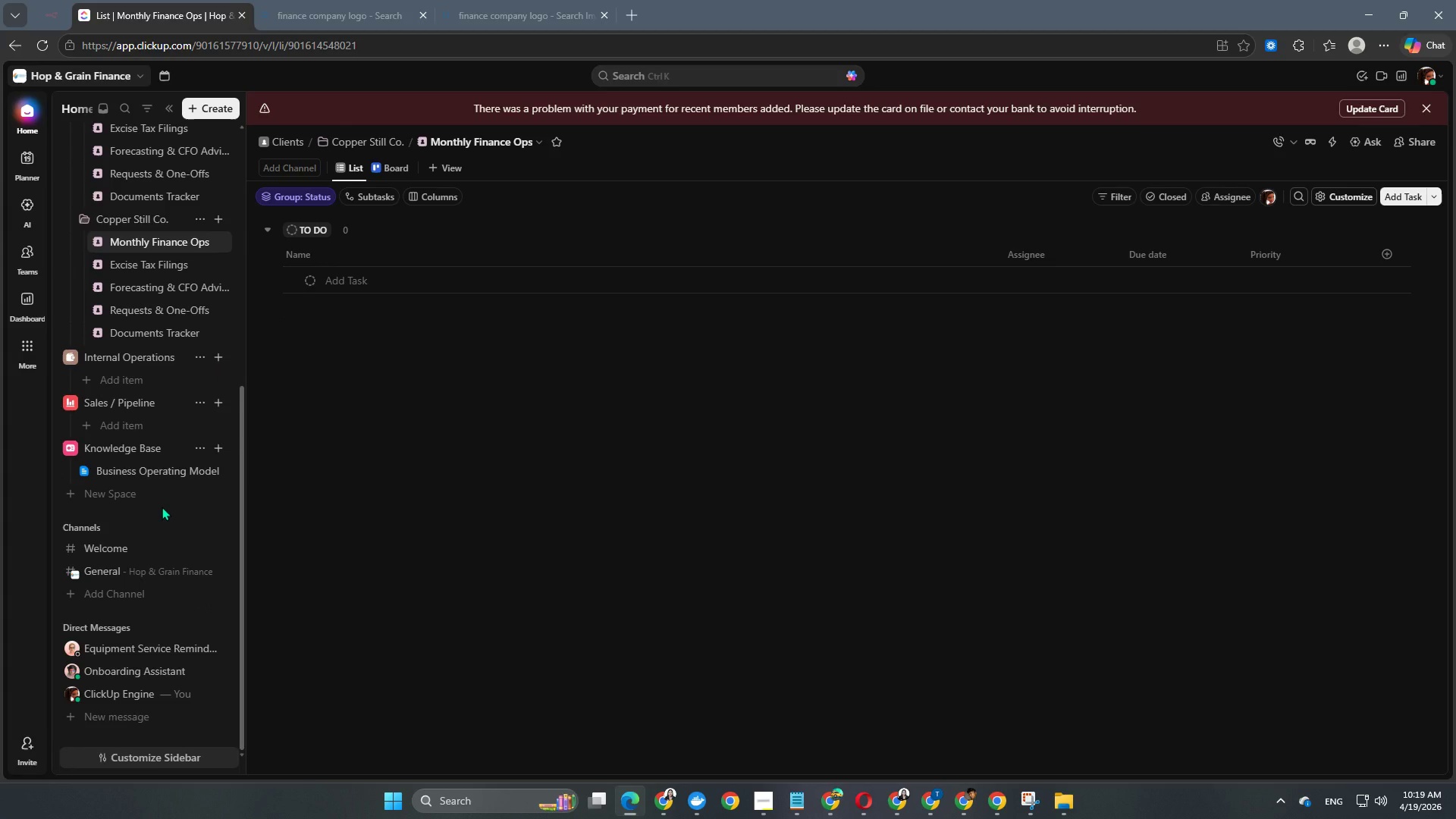 
mouse_move([155, 450])
 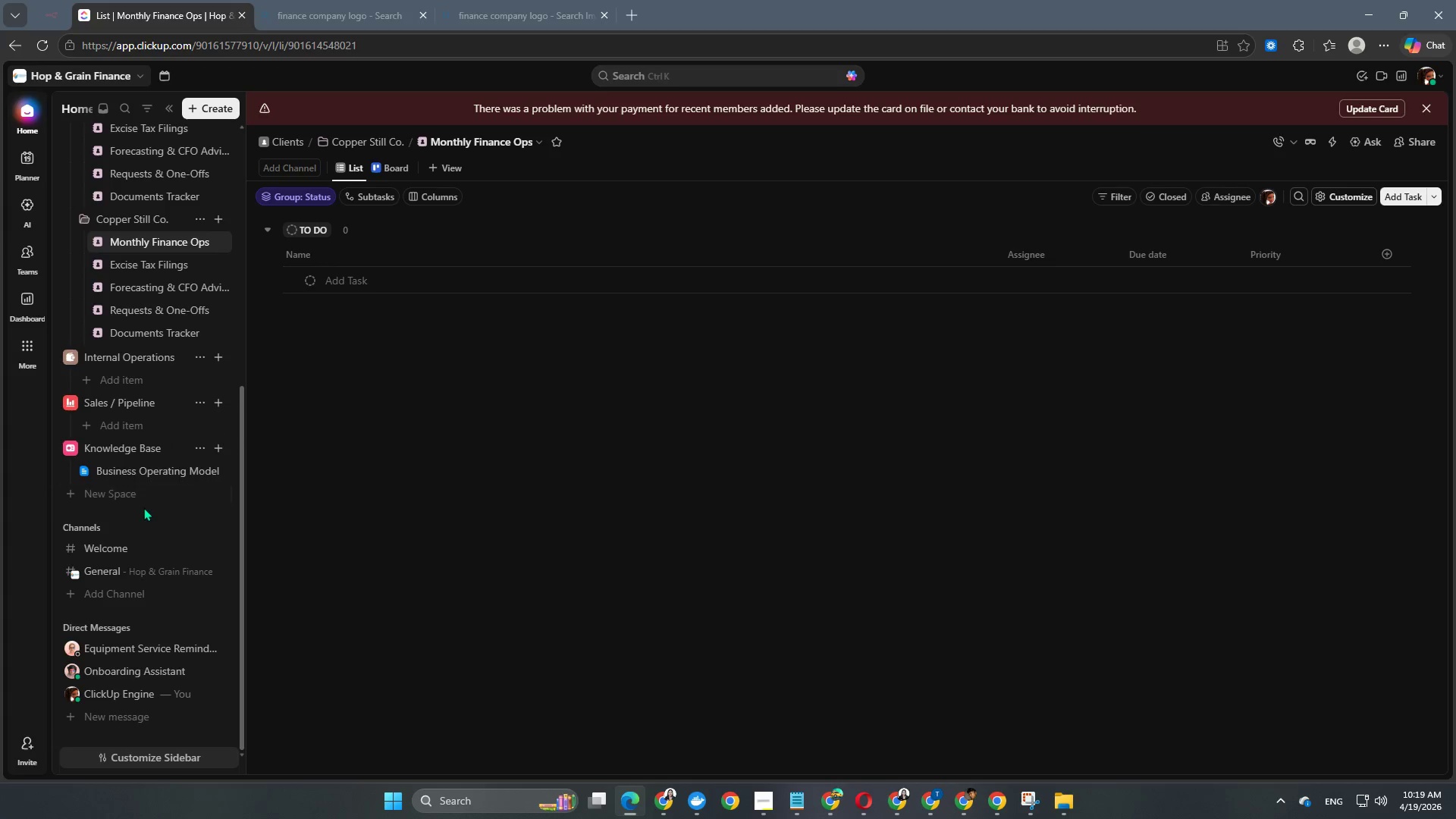 
mouse_move([124, 530])
 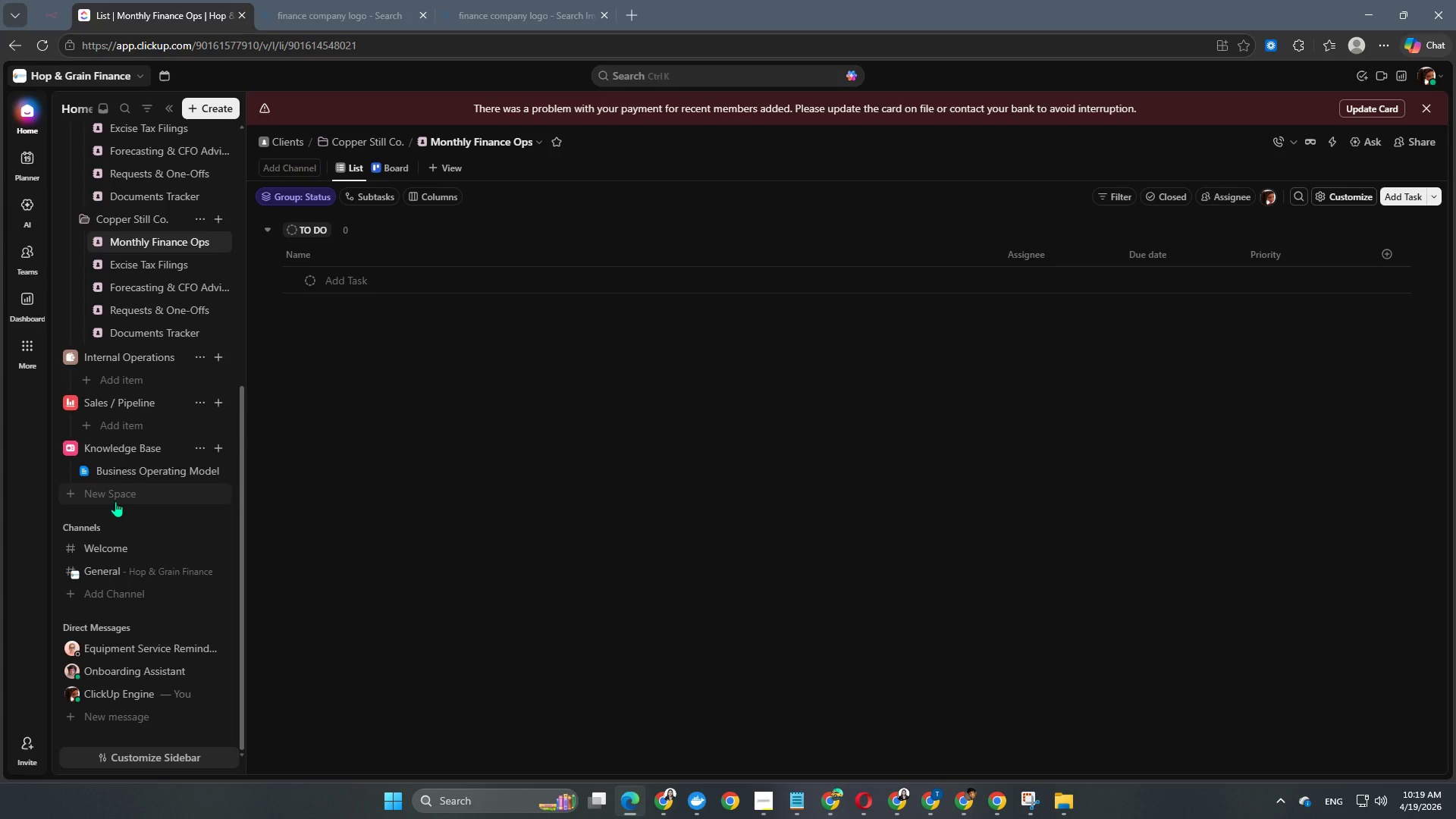 
mouse_move([176, 458])
 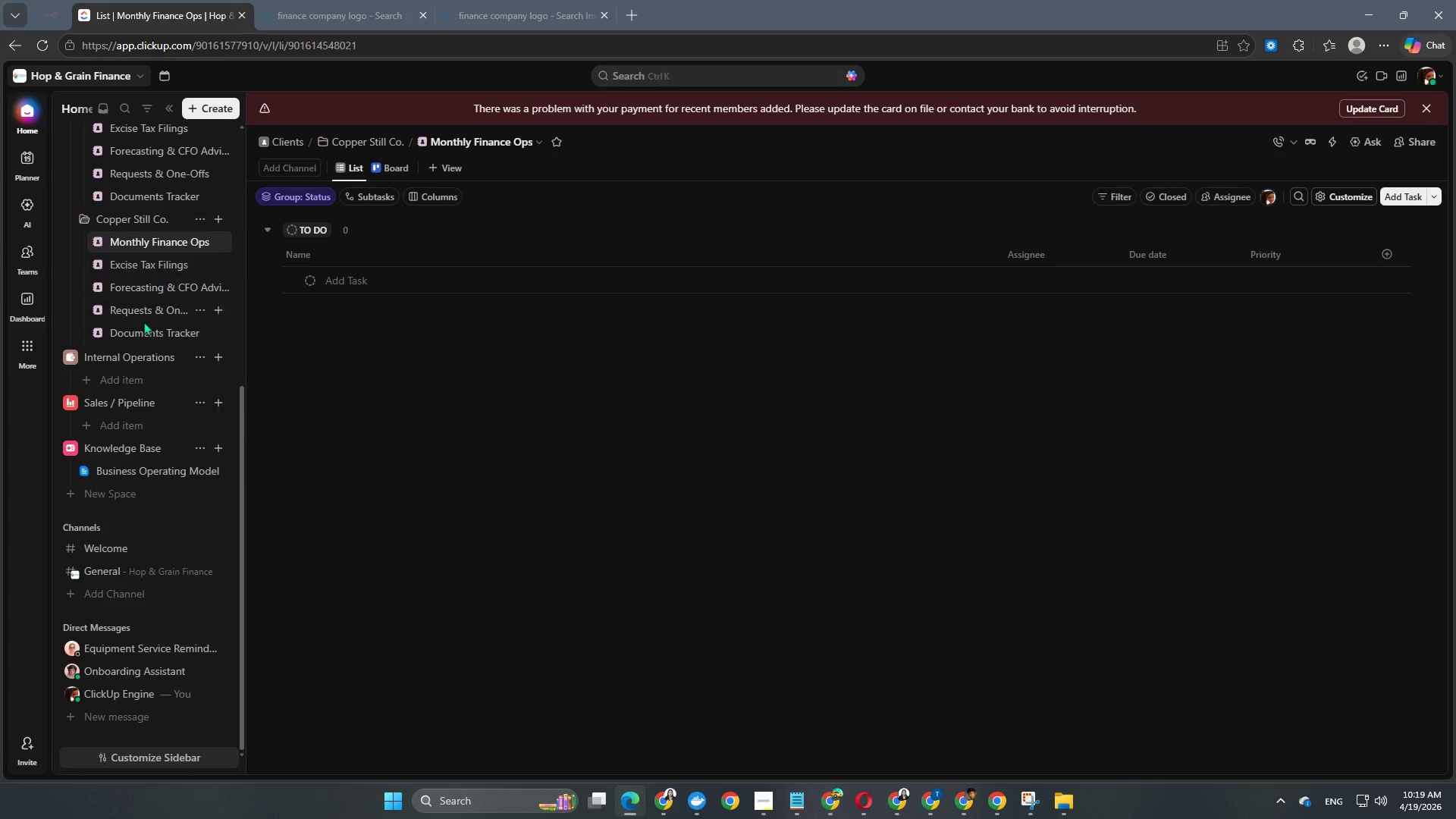 
left_click([217, 360])
 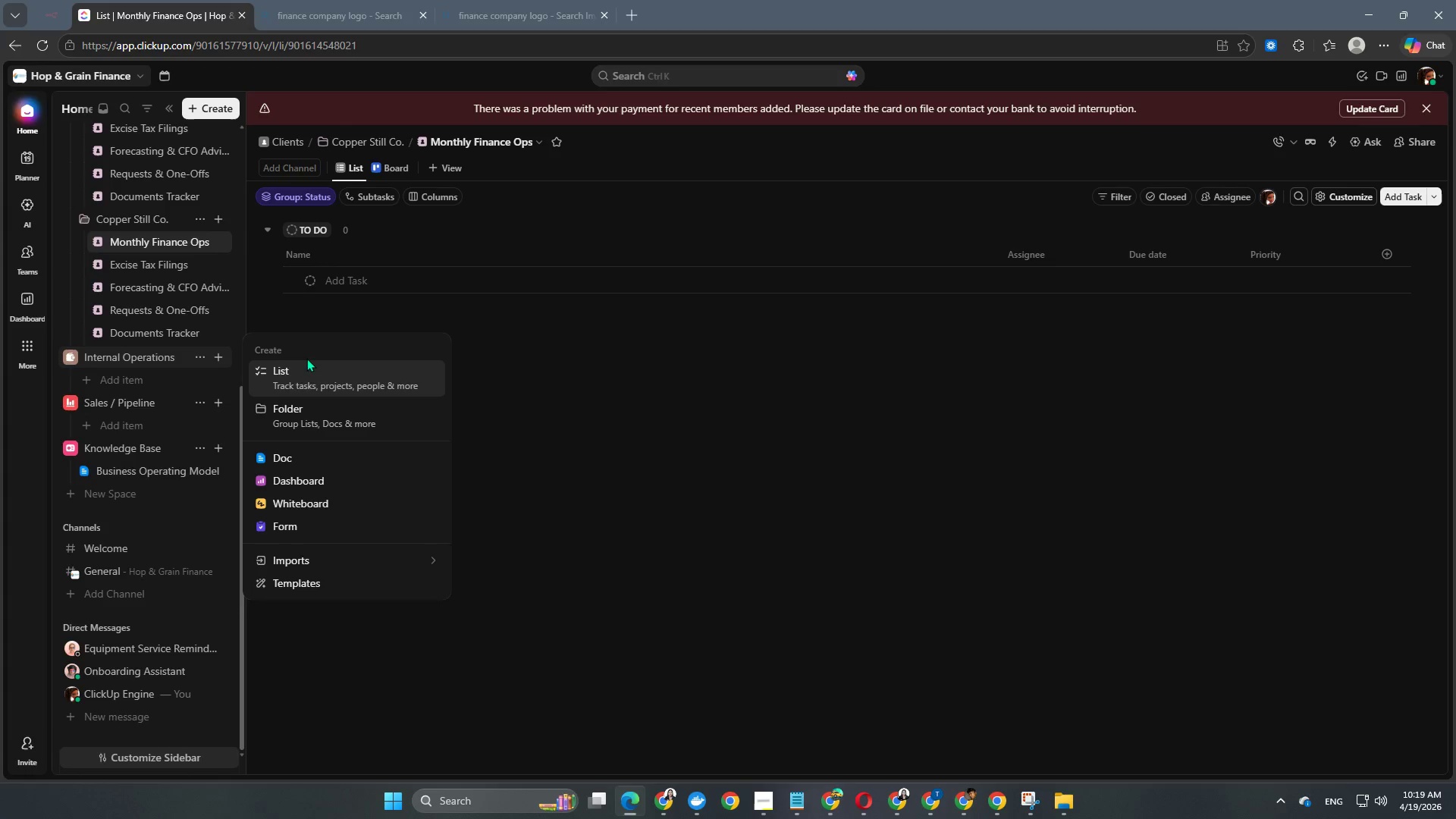 
left_click([297, 375])
 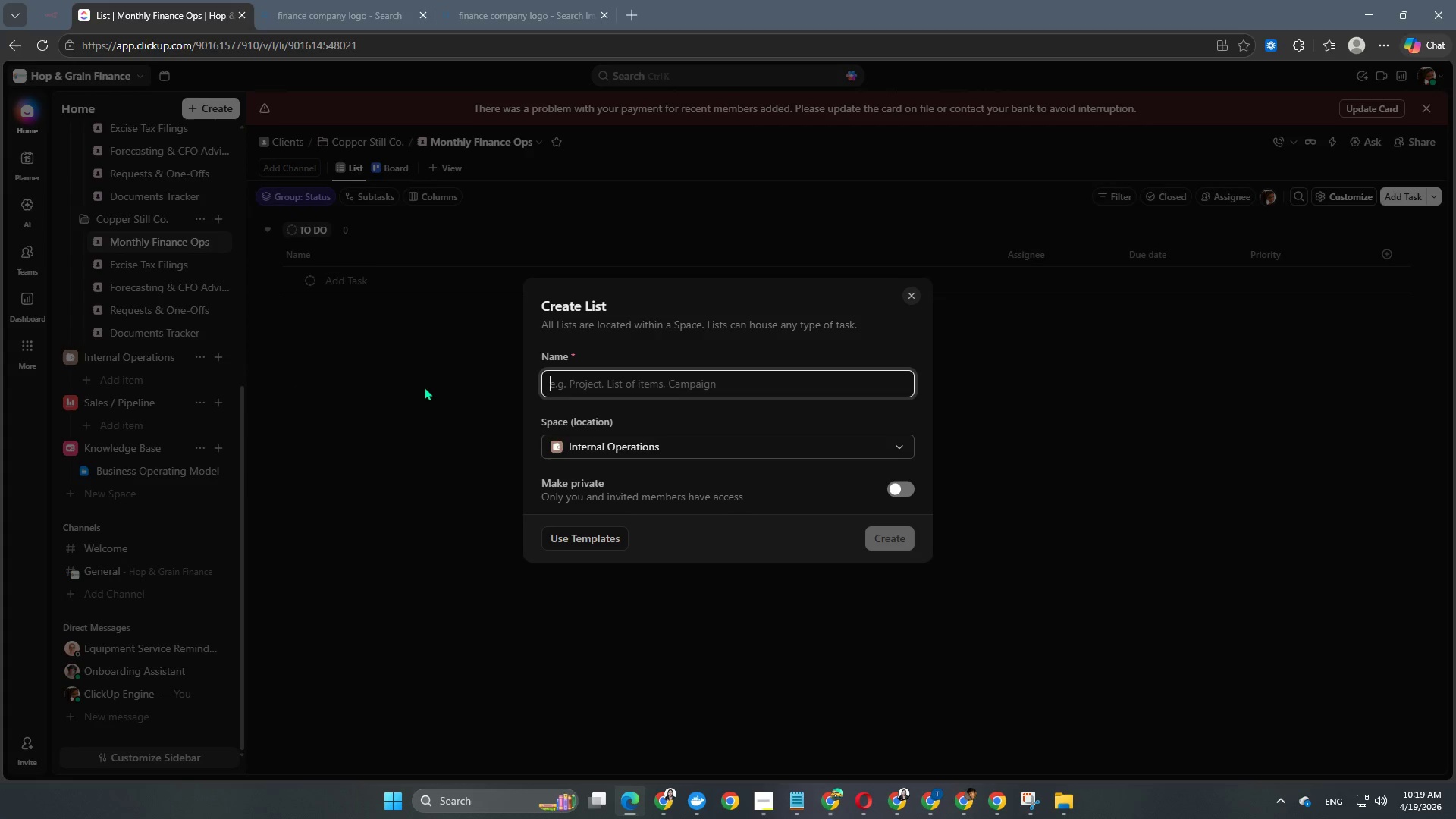 
type(Finance Admin)
 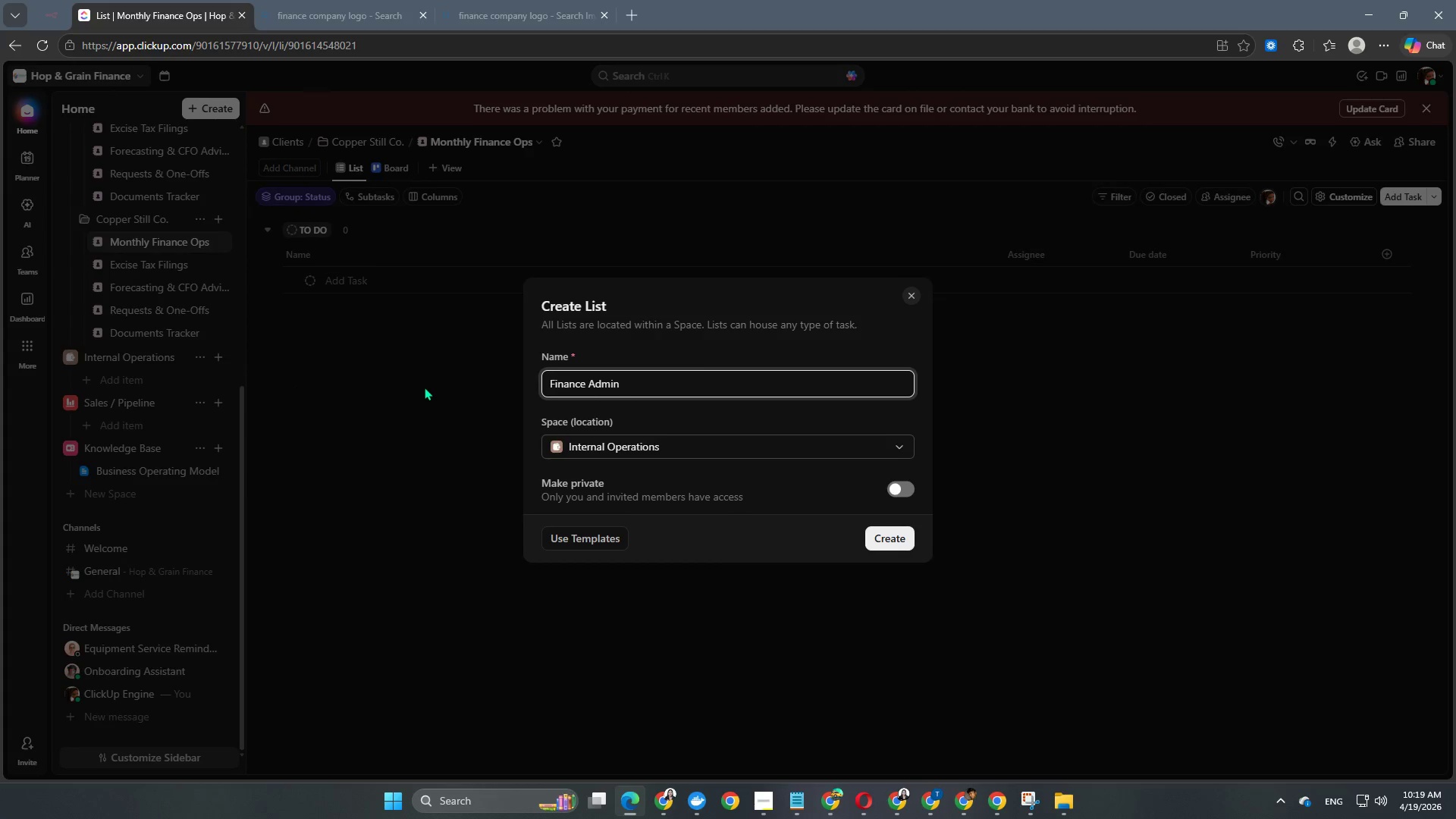 
left_click([891, 538])
 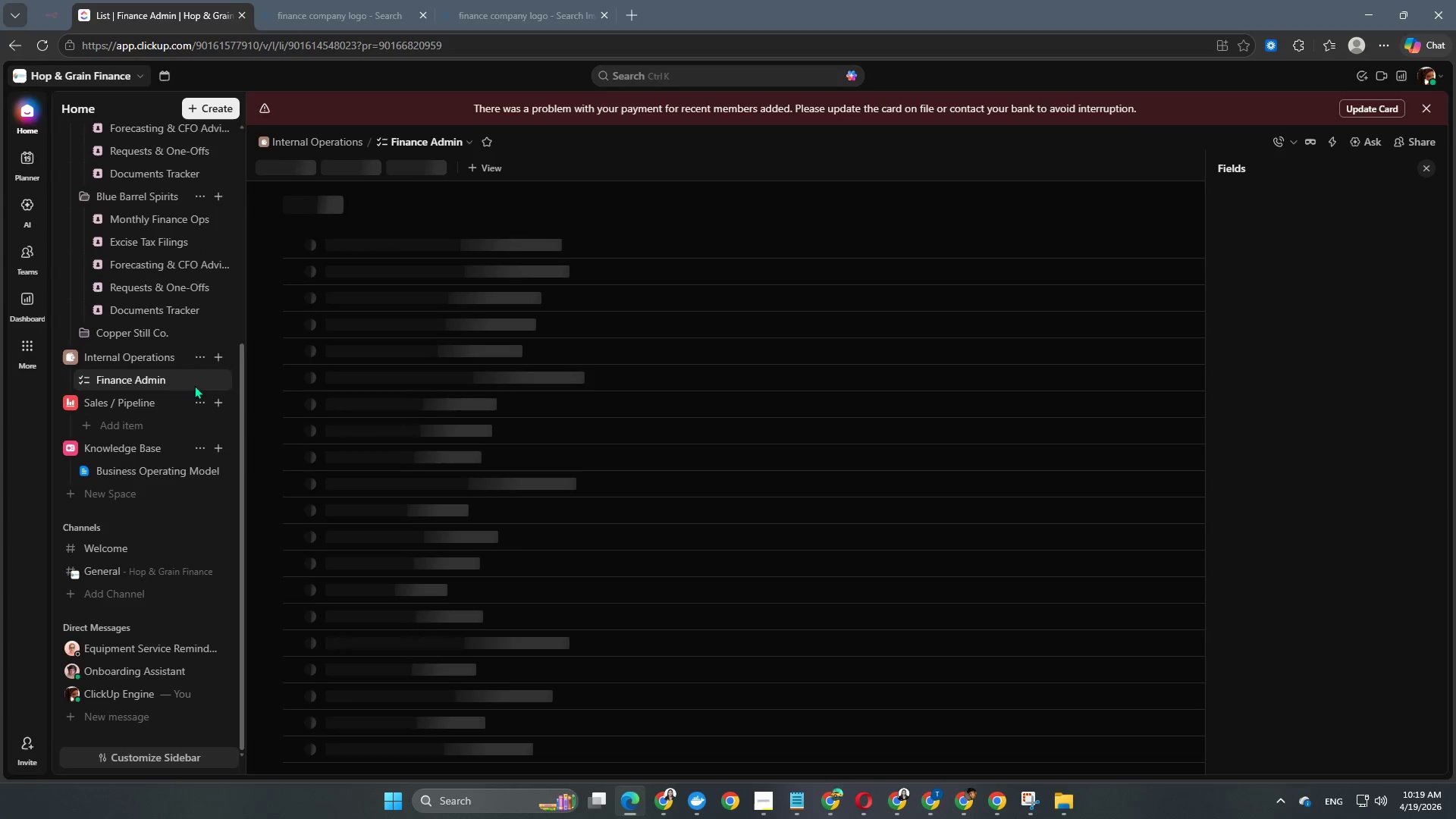 
left_click([201, 382])
 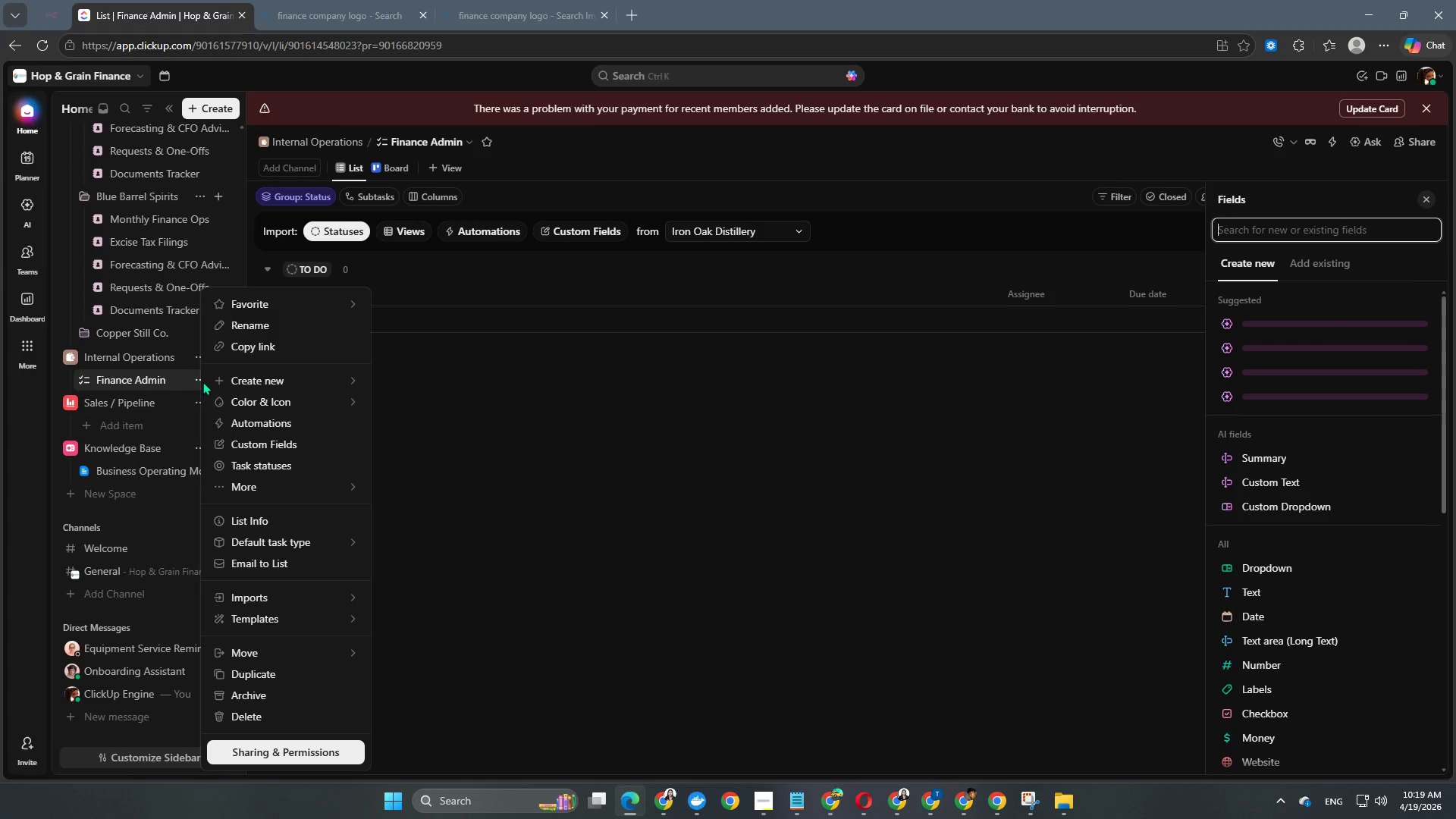 
left_click([258, 401])
 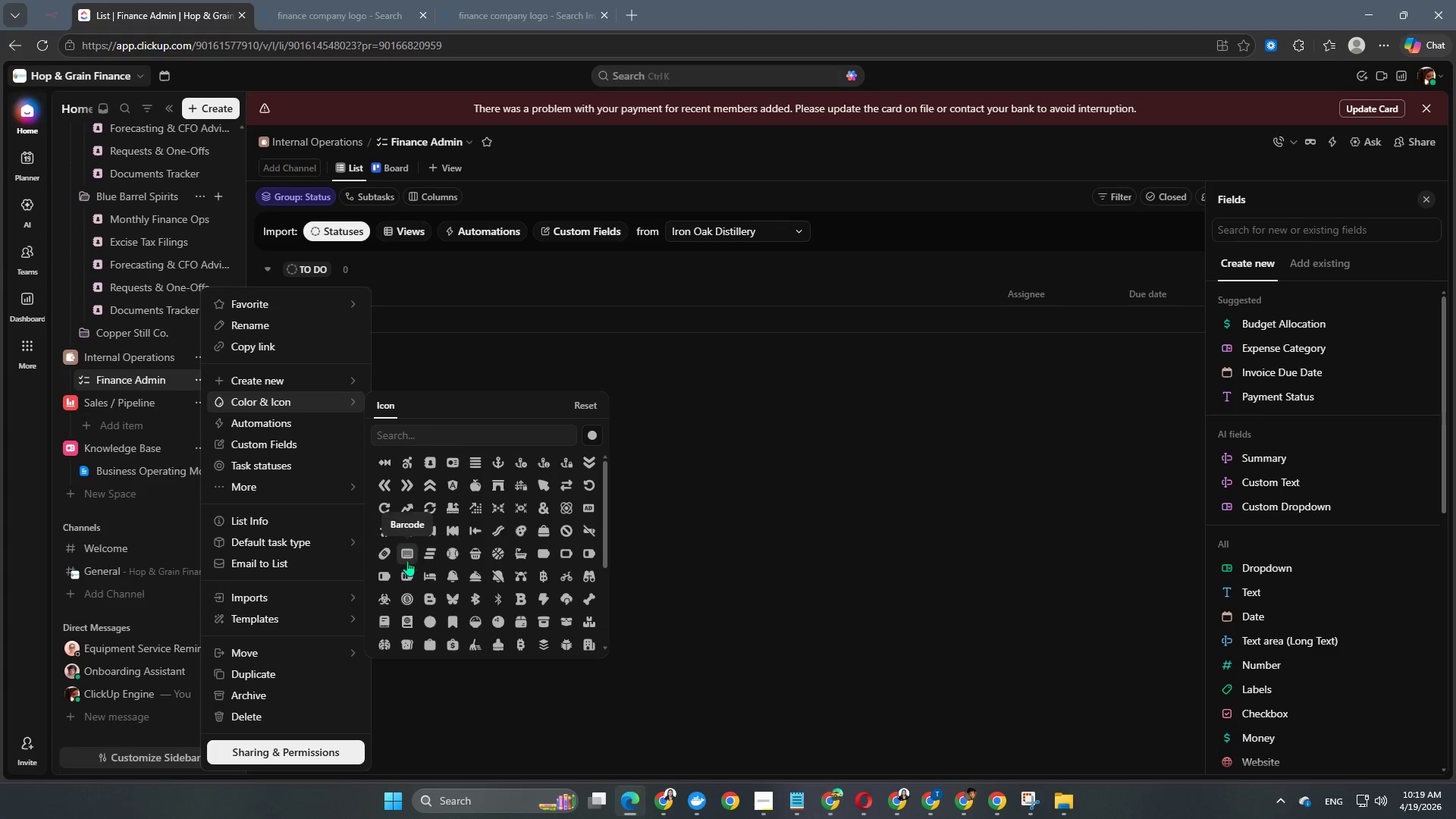 
wait(13.16)
 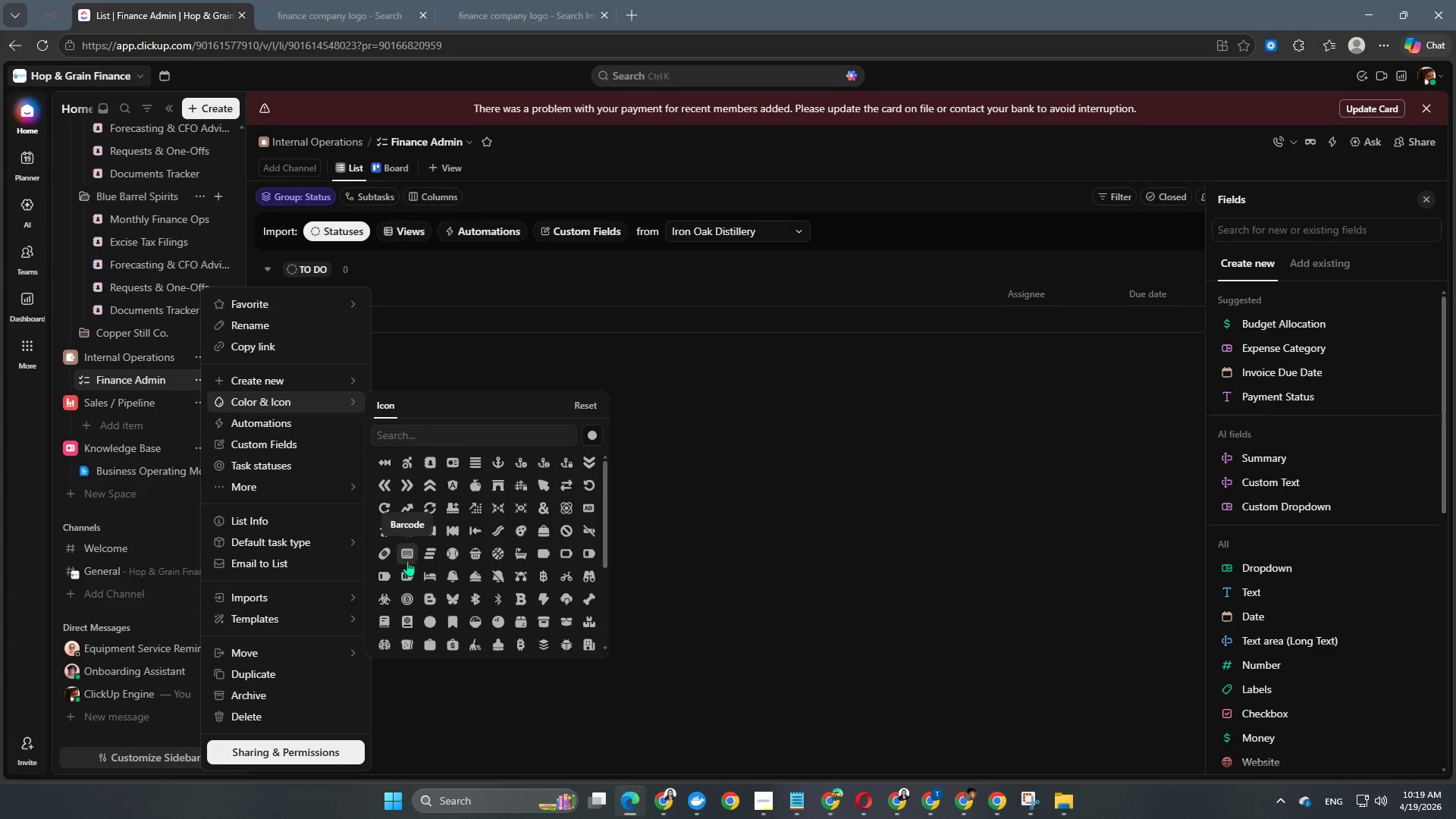 
left_click([410, 598])
 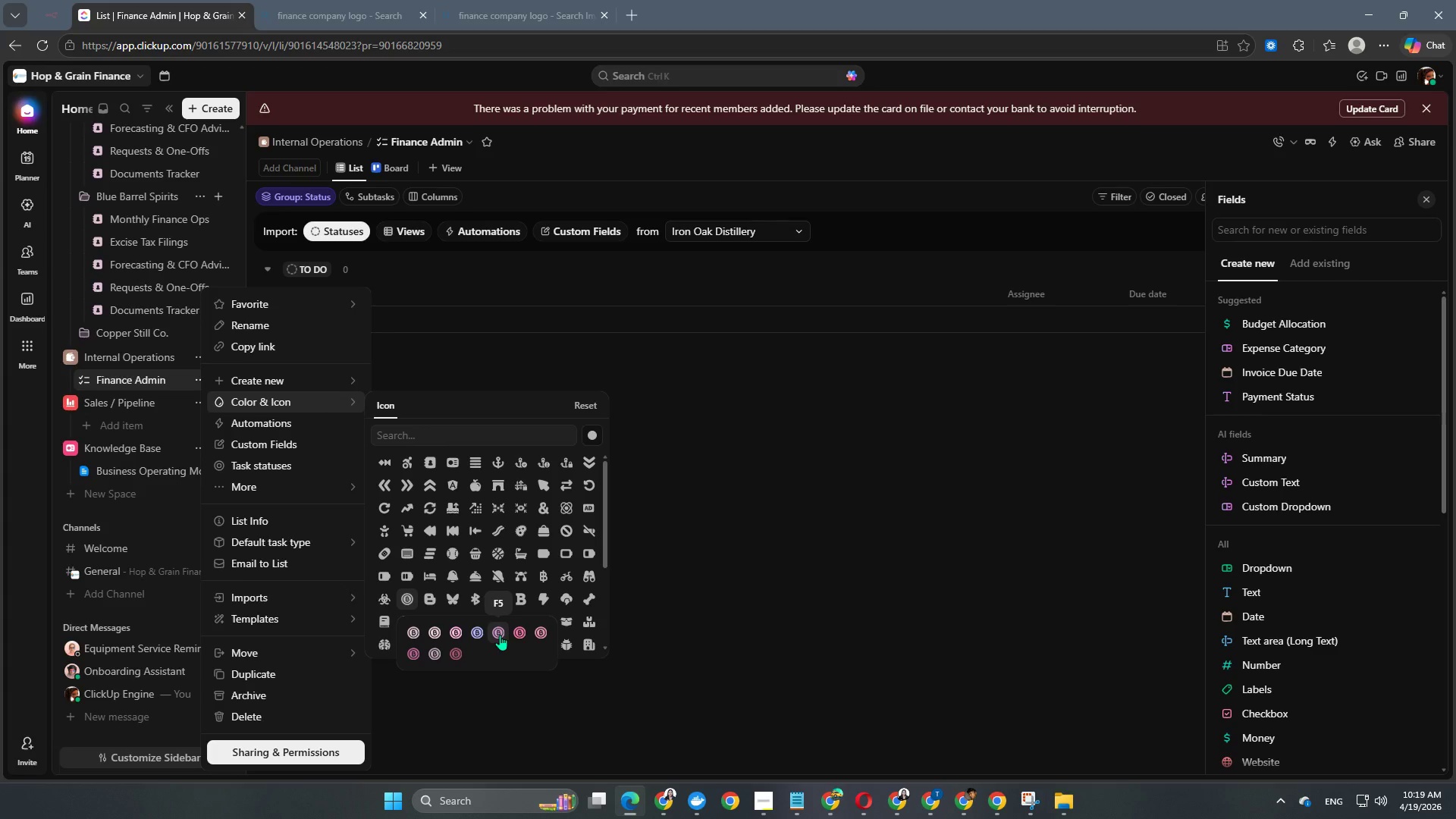 
left_click([499, 635])
 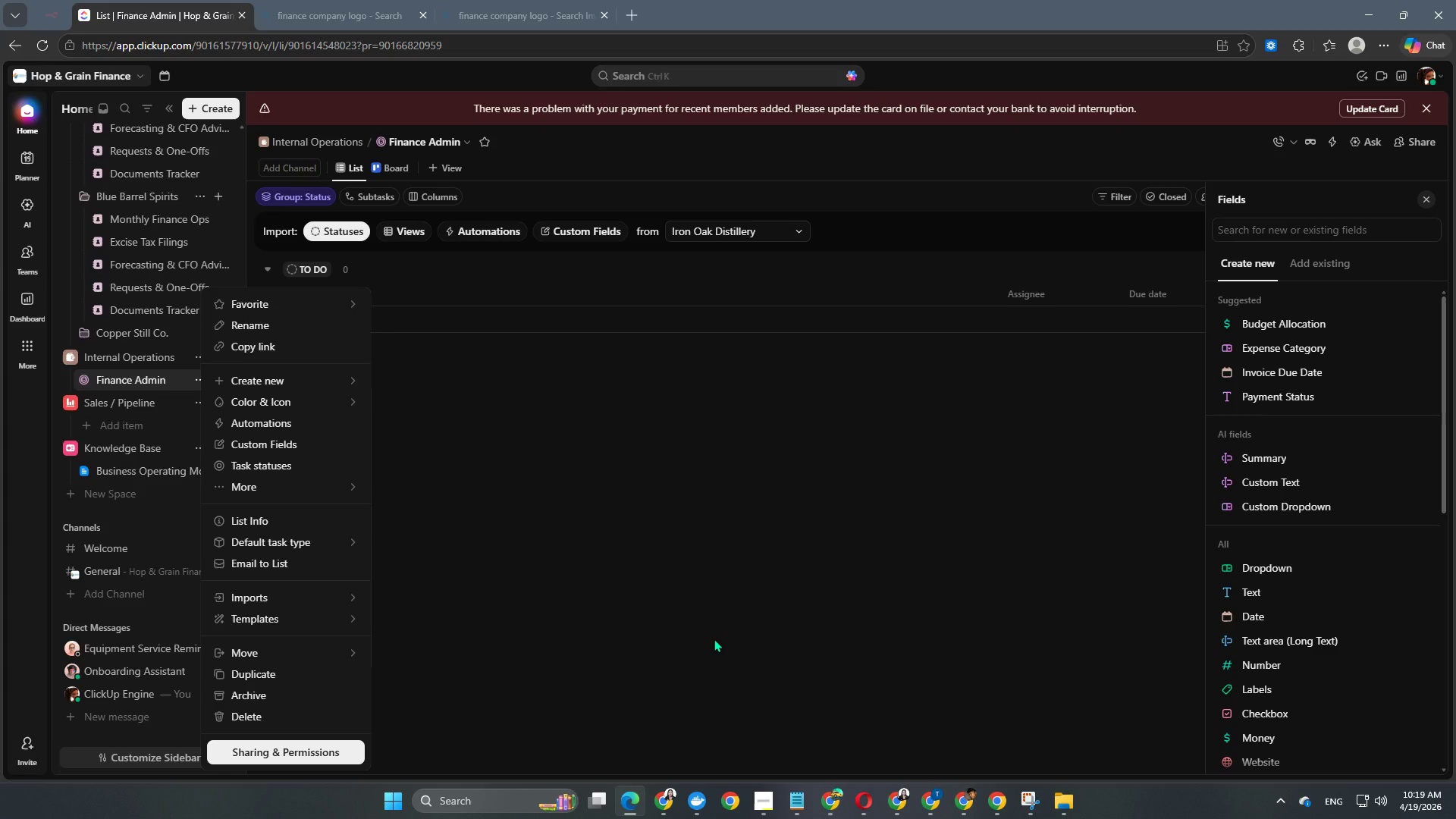 
left_click([714, 639])
 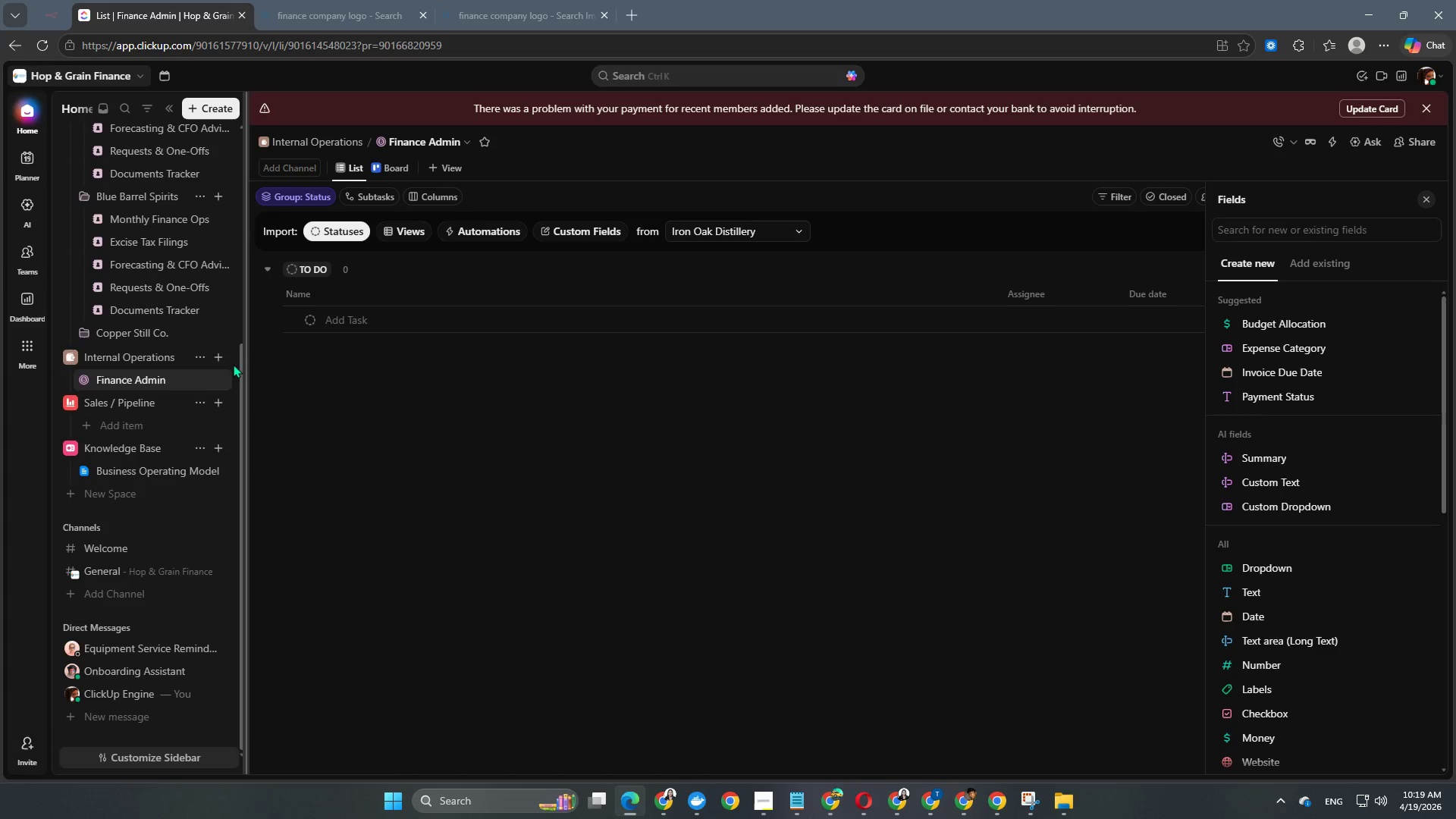 
left_click([218, 359])
 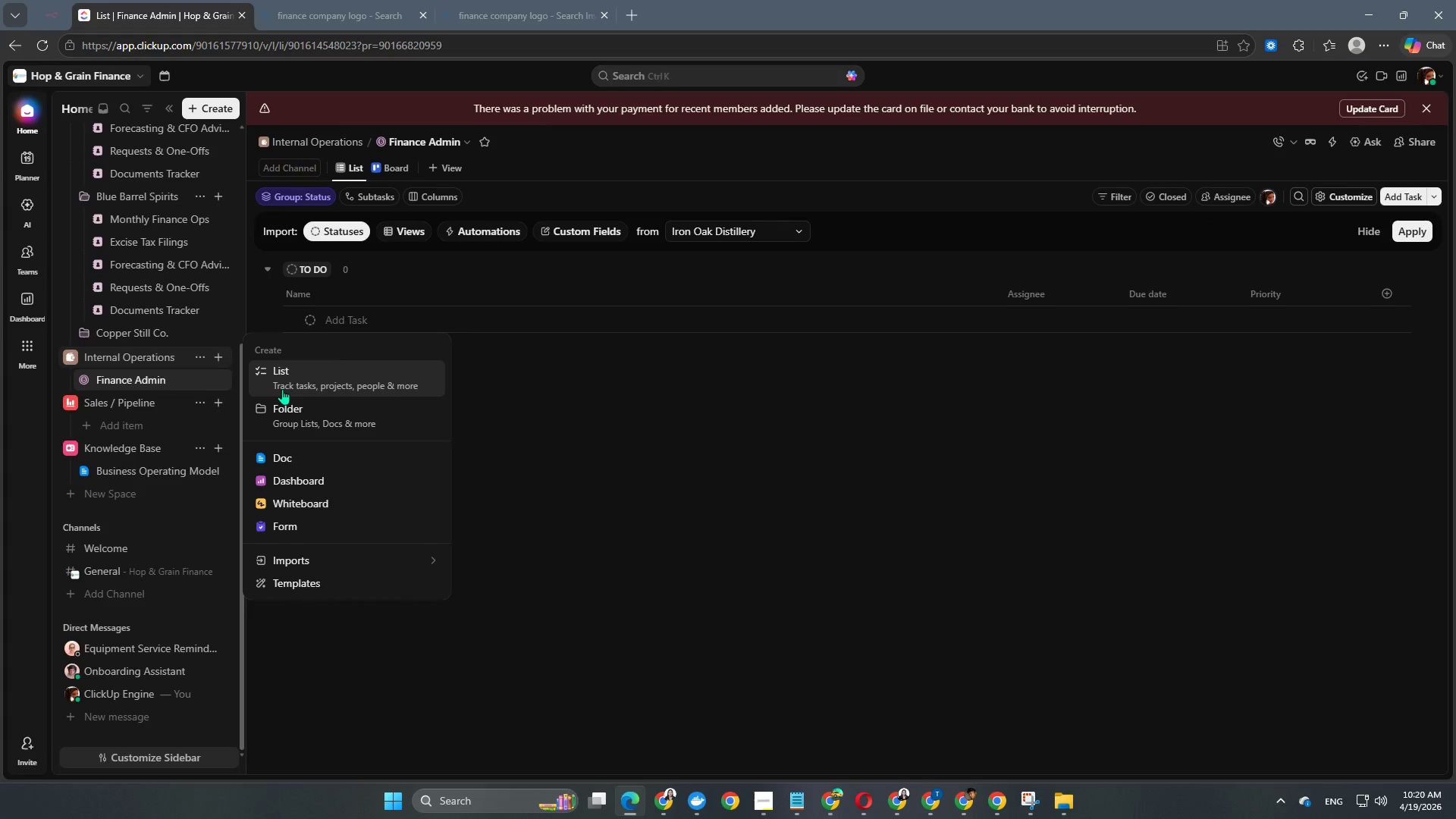 
left_click([283, 389])
 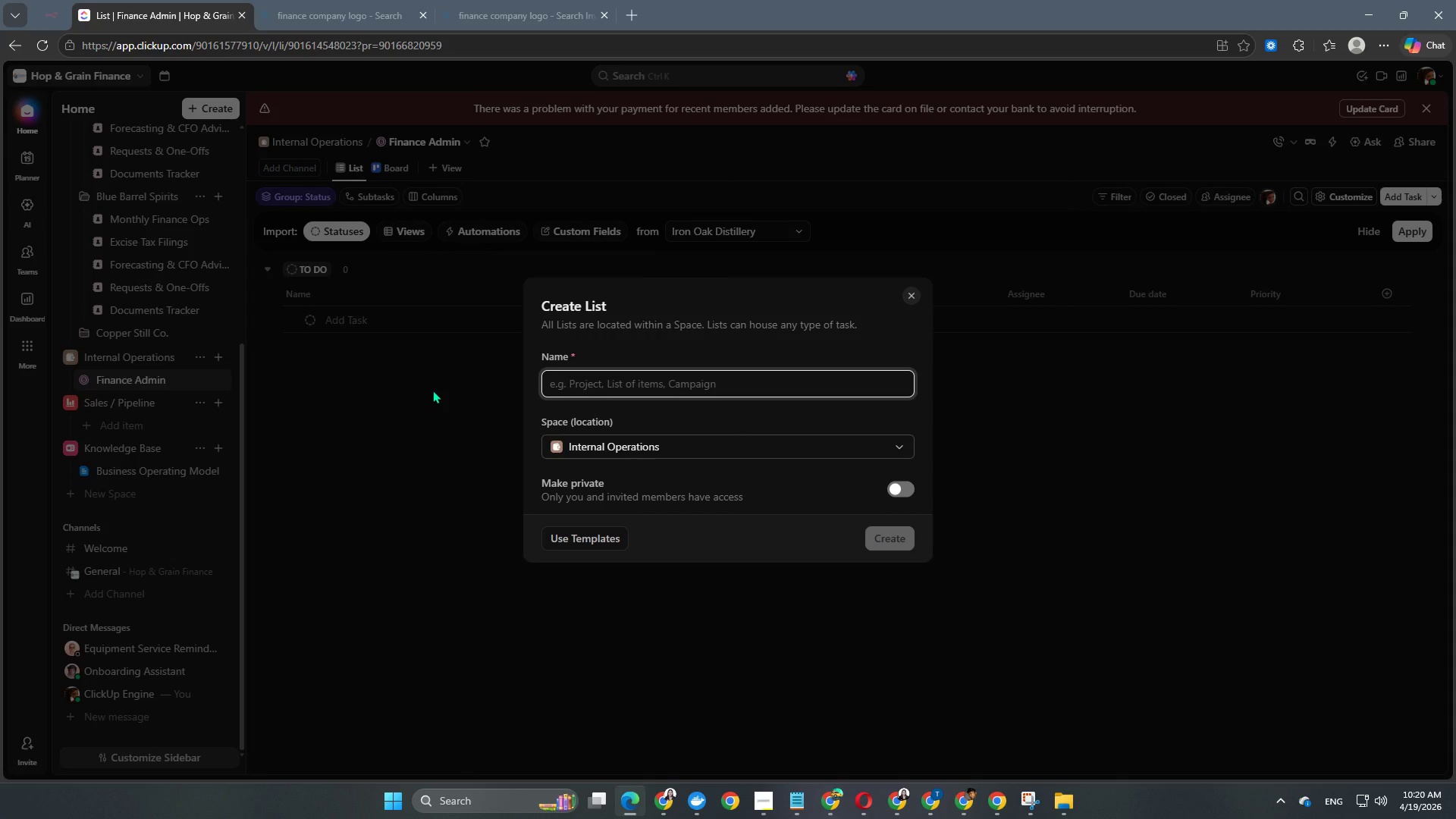 
type(Capacity Planning)
 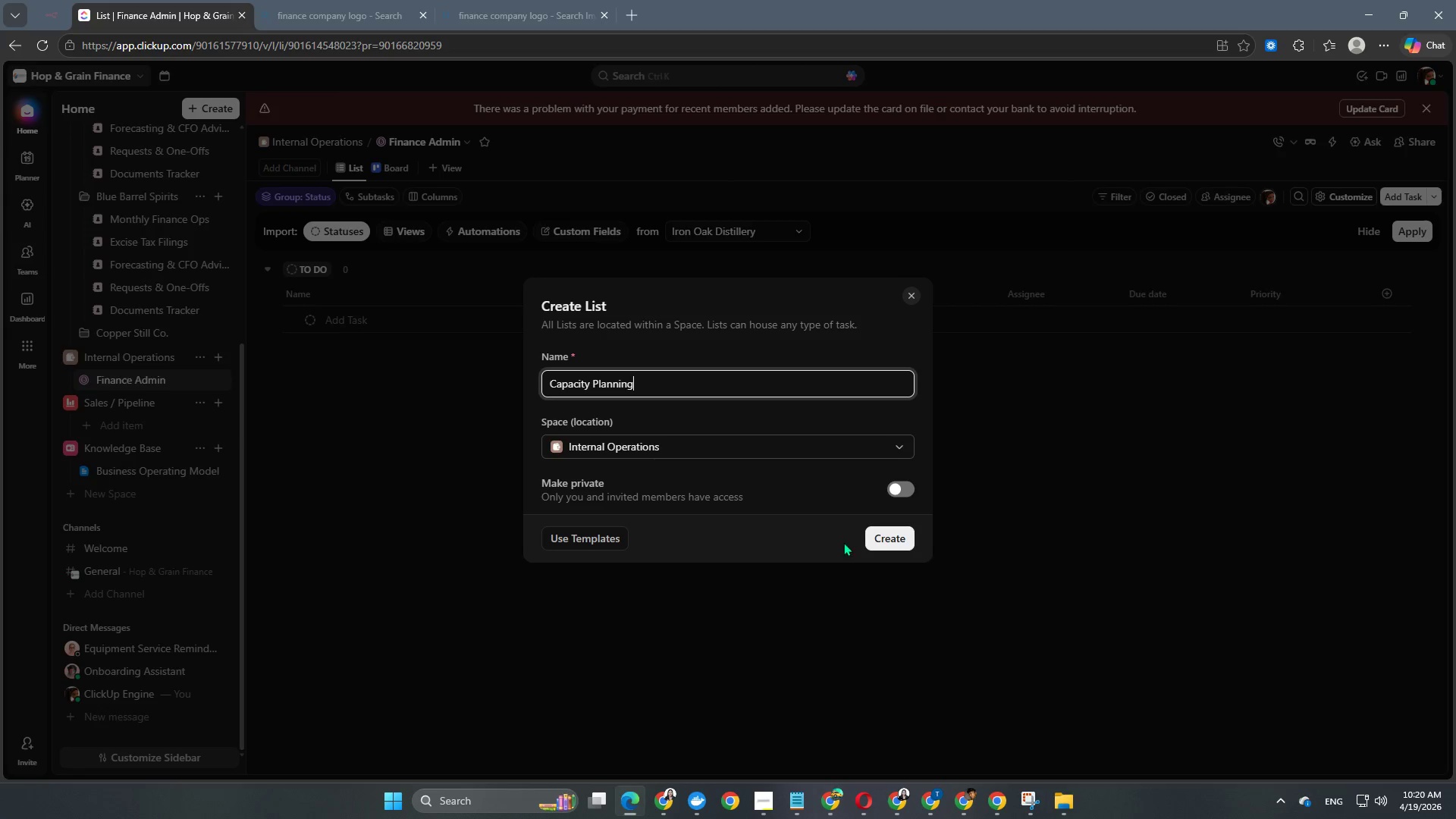 
left_click([896, 543])
 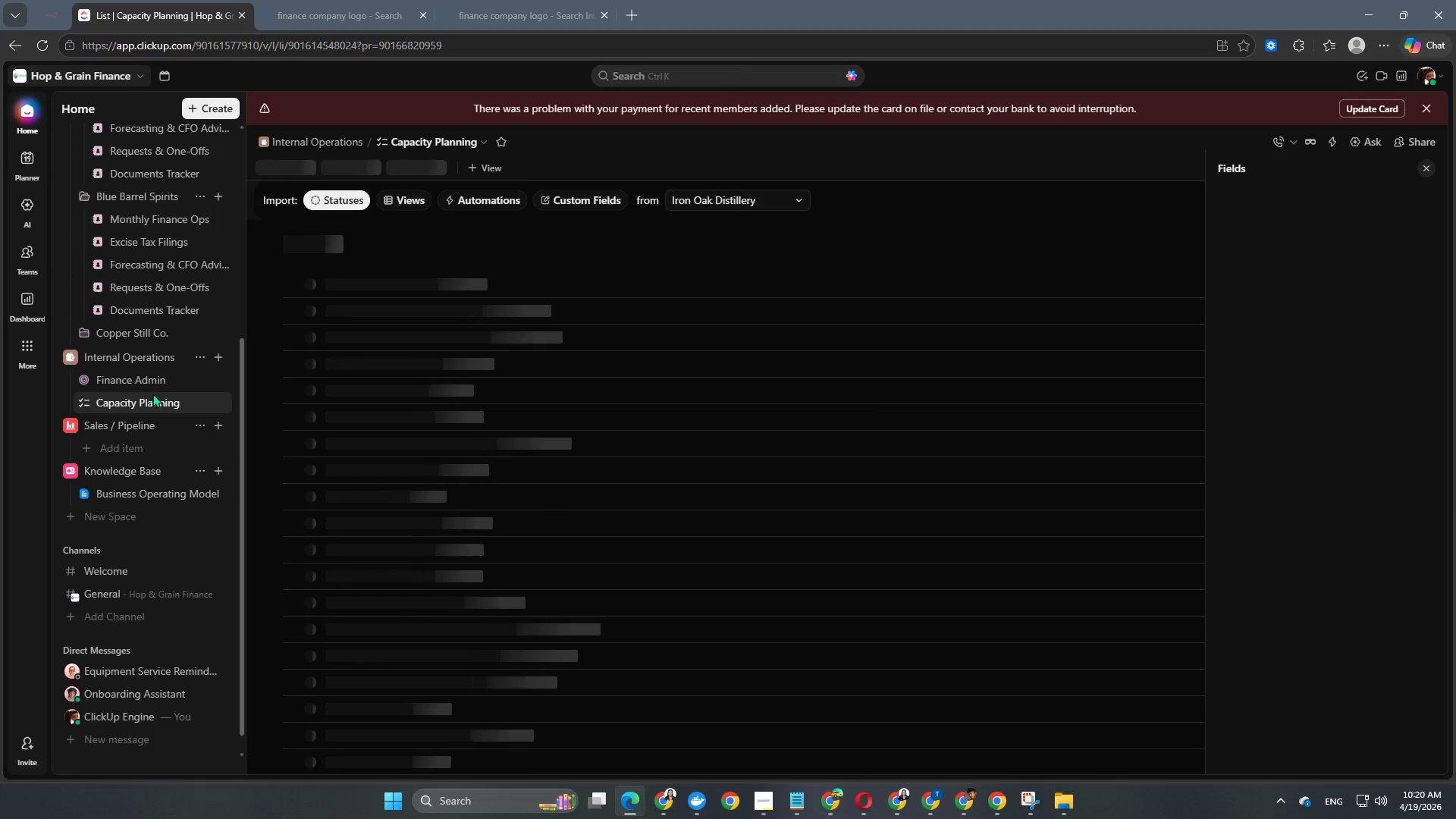 
left_click([206, 404])
 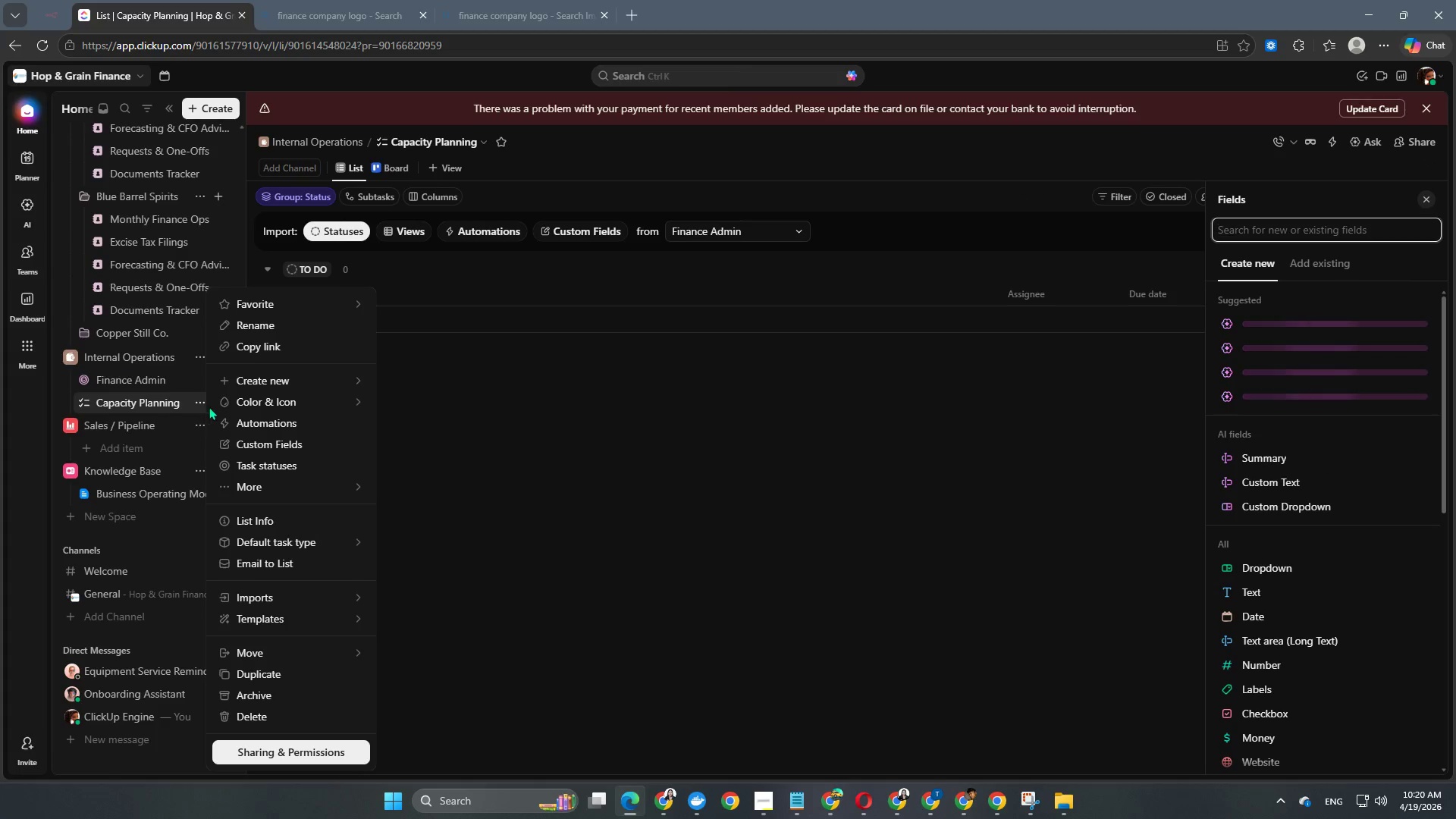 
left_click([267, 403])
 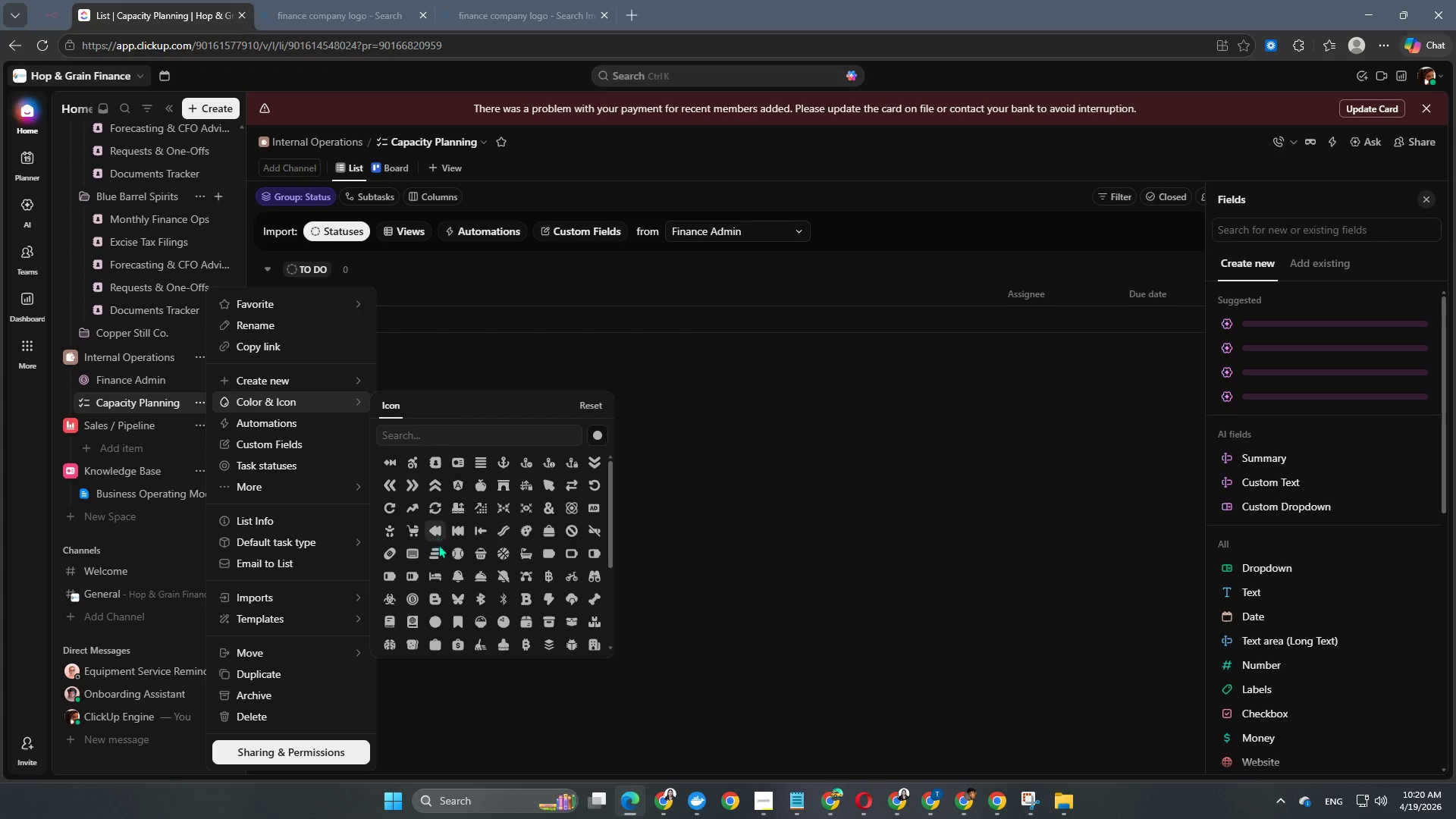 
scroll: coordinate [446, 566], scroll_direction: down, amount: 1.0
 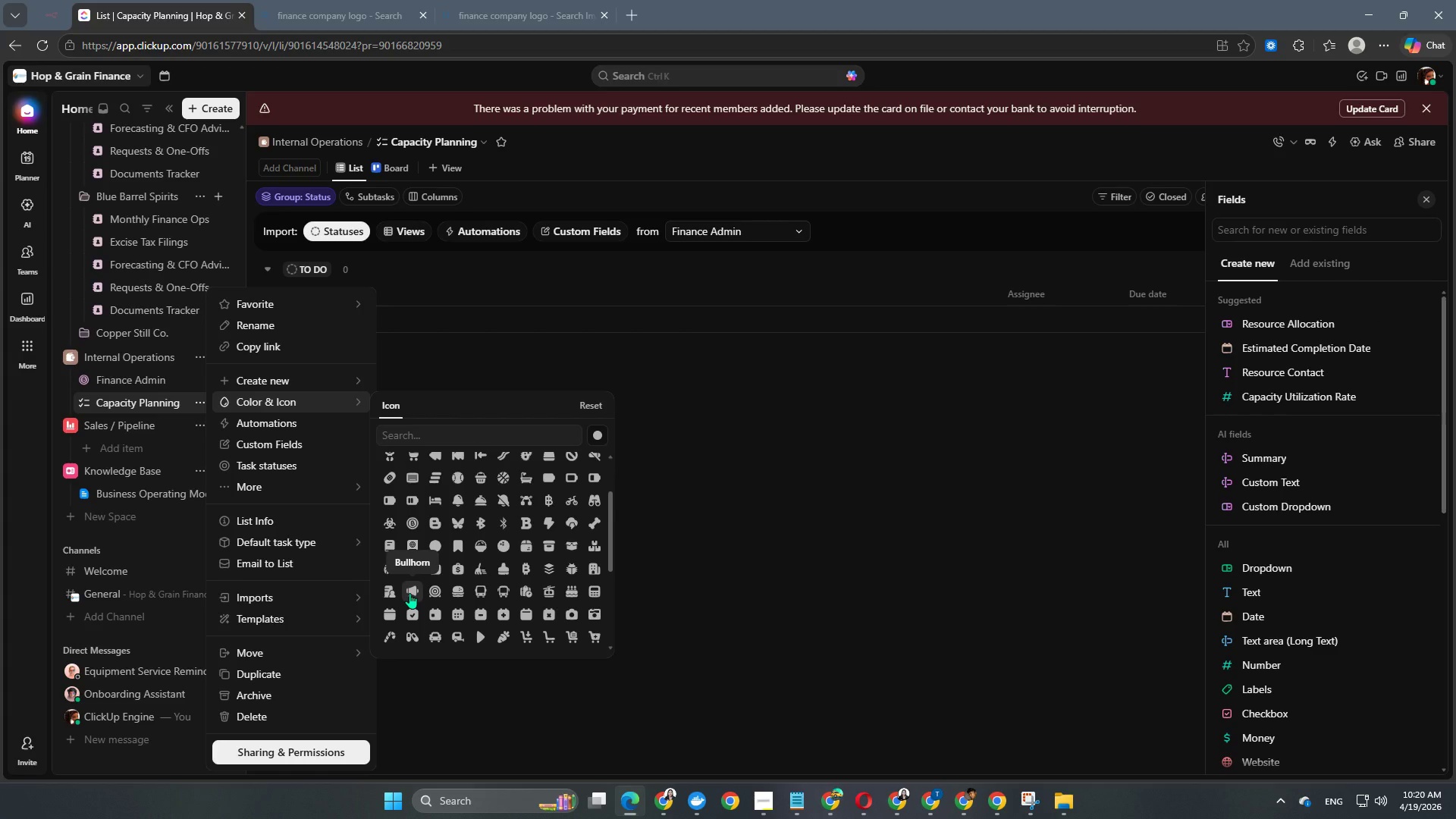 
left_click([410, 593])
 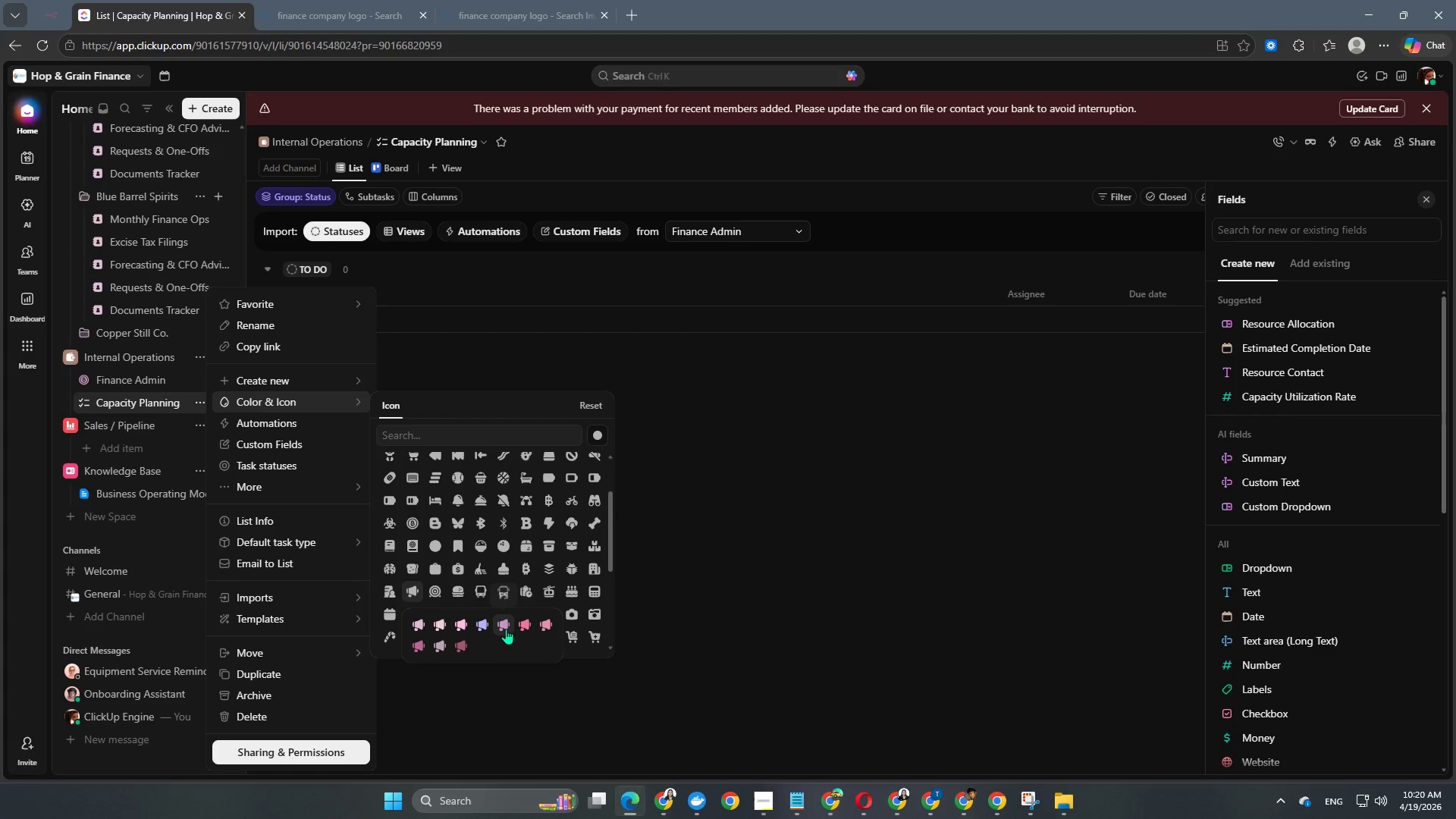 
left_click([506, 629])
 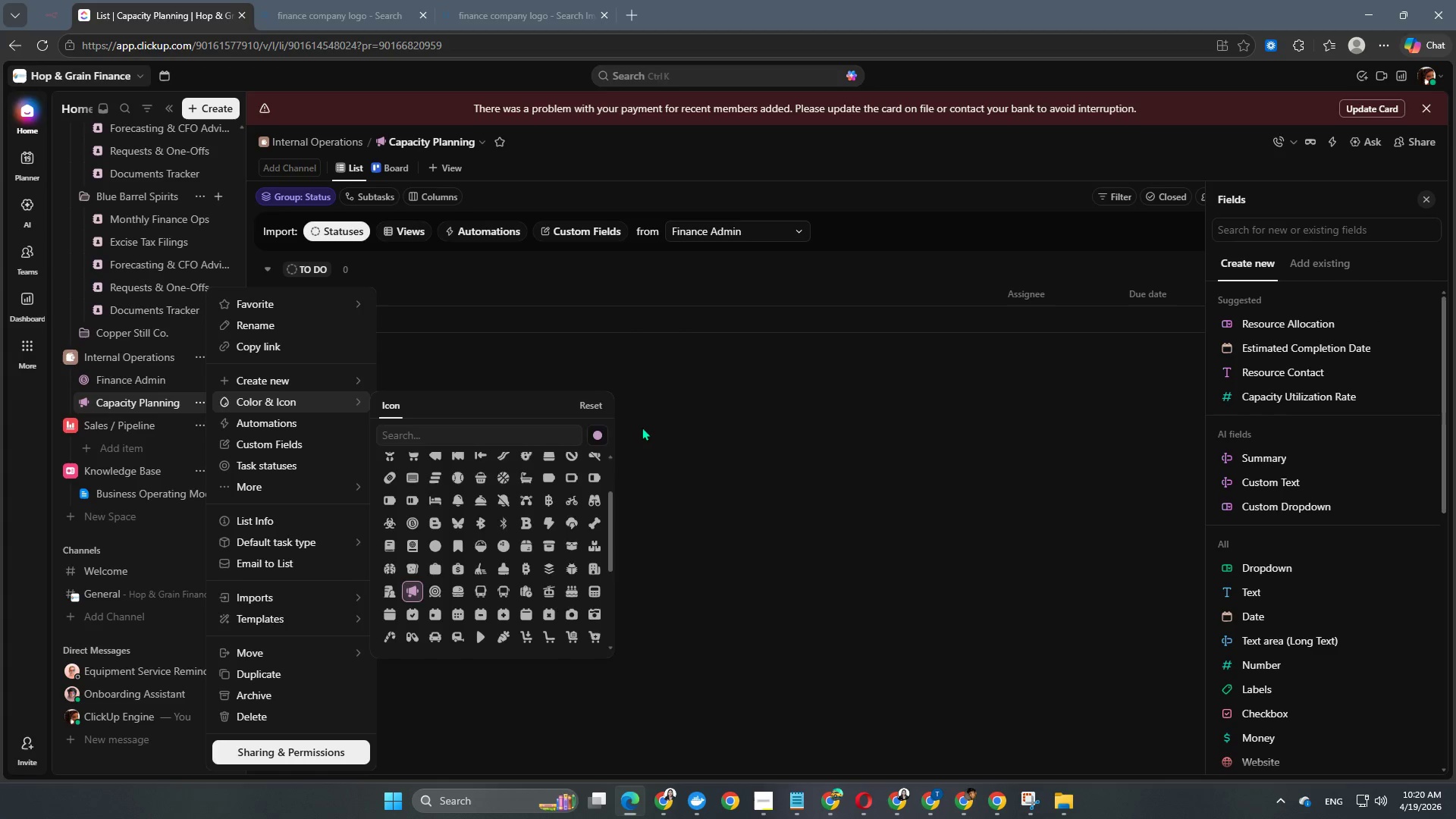 
left_click([698, 392])
 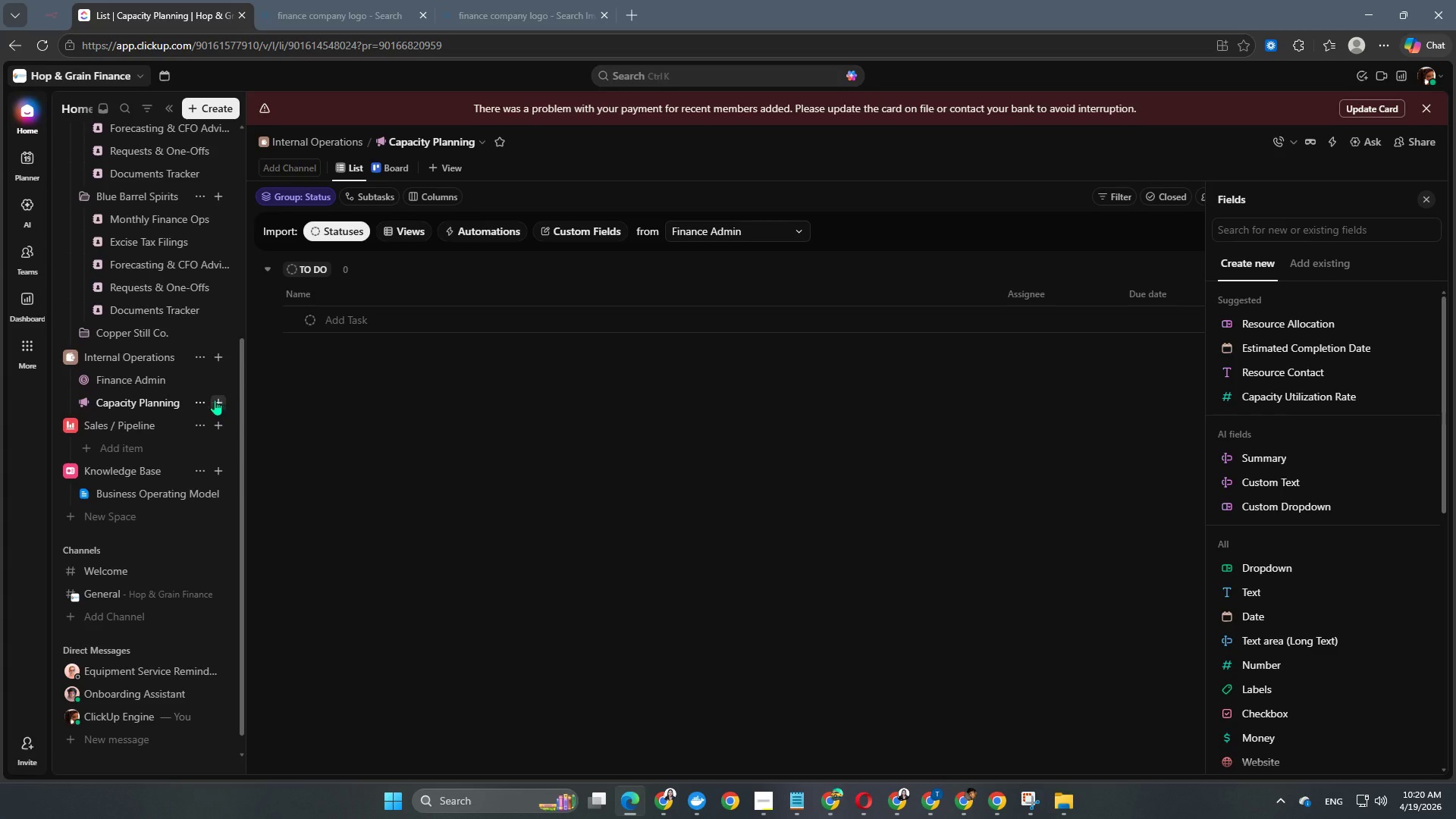 
left_click([219, 353])
 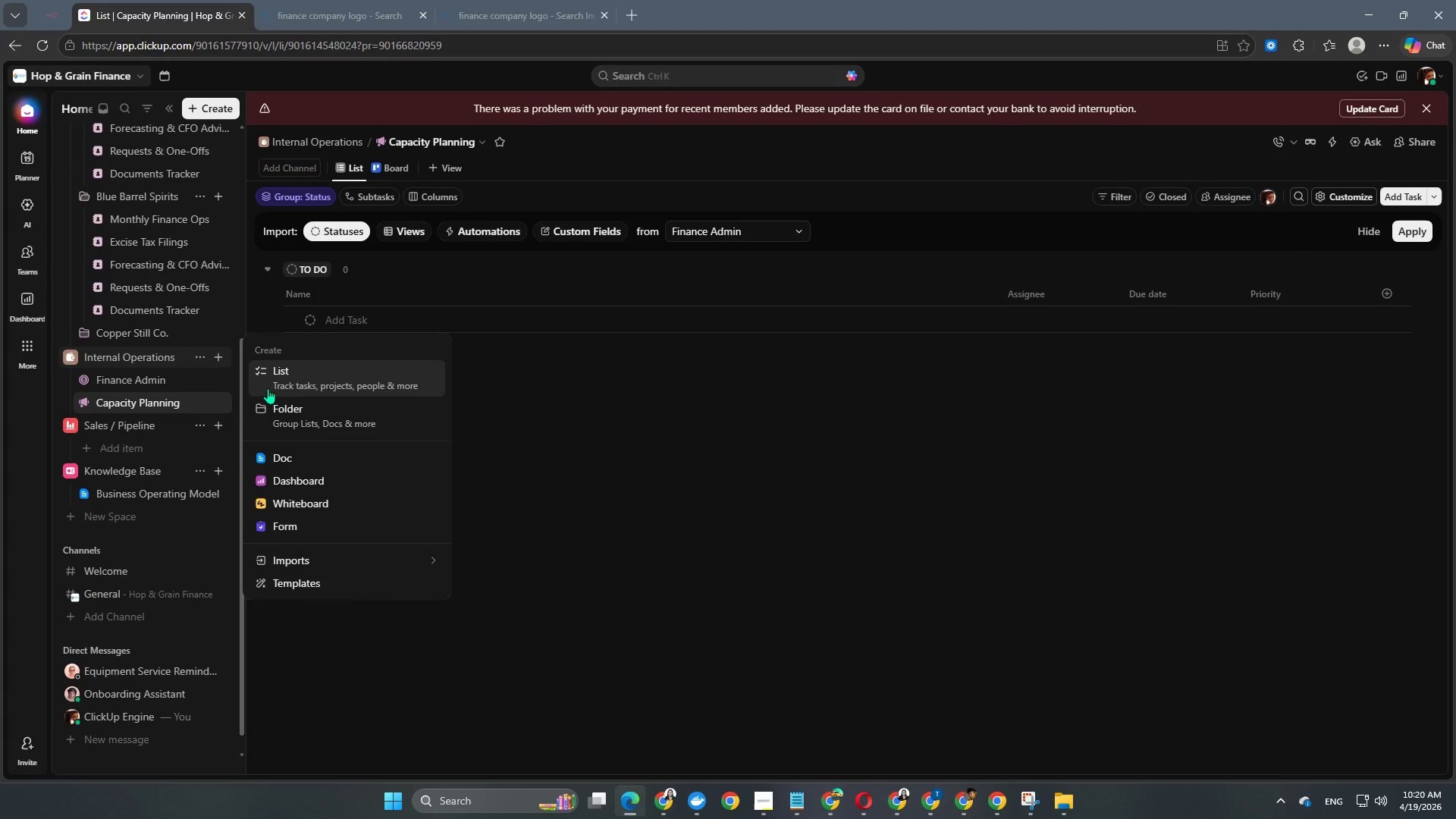 
left_click([295, 381])
 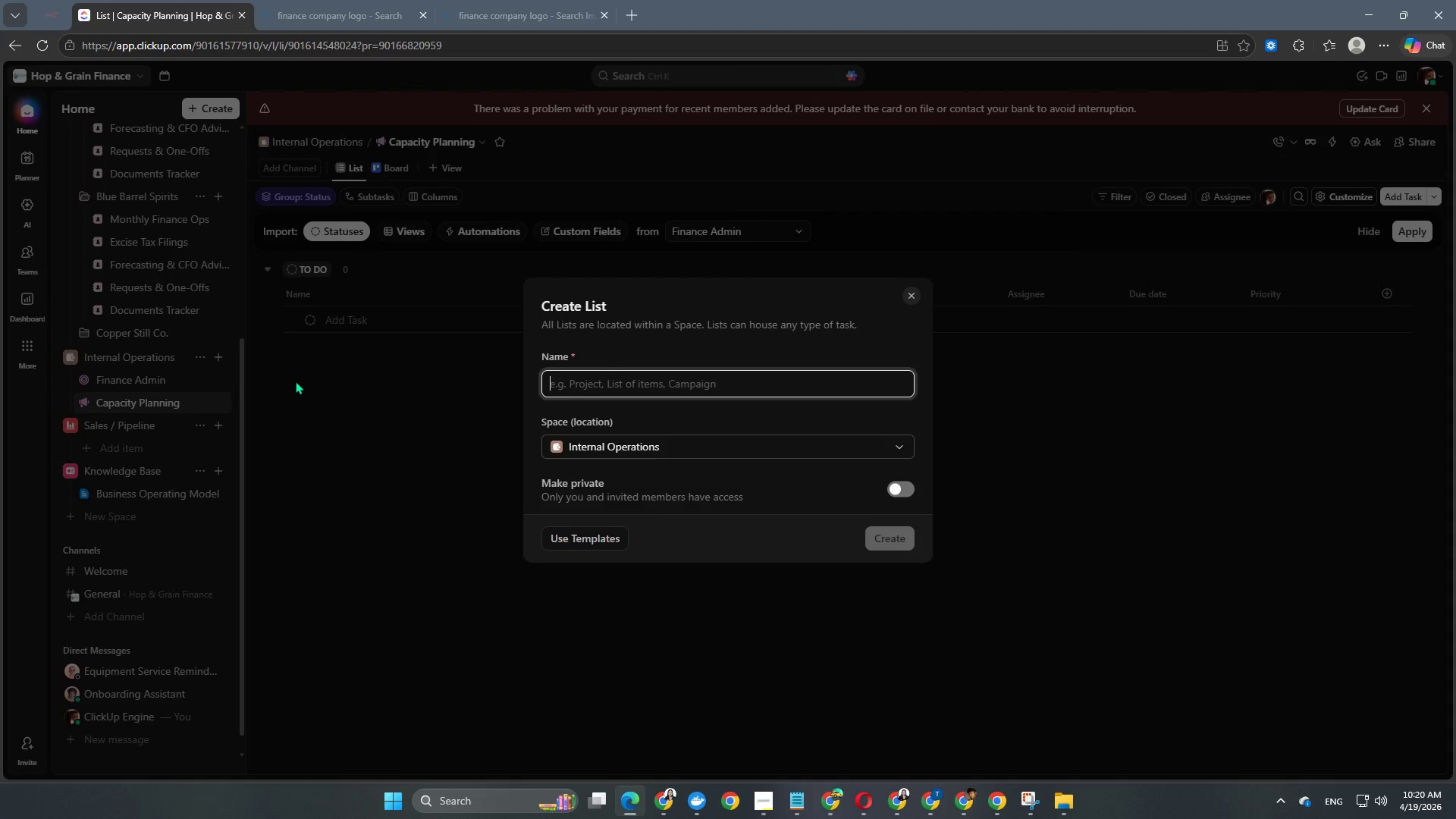 
type(Team Tasks)
 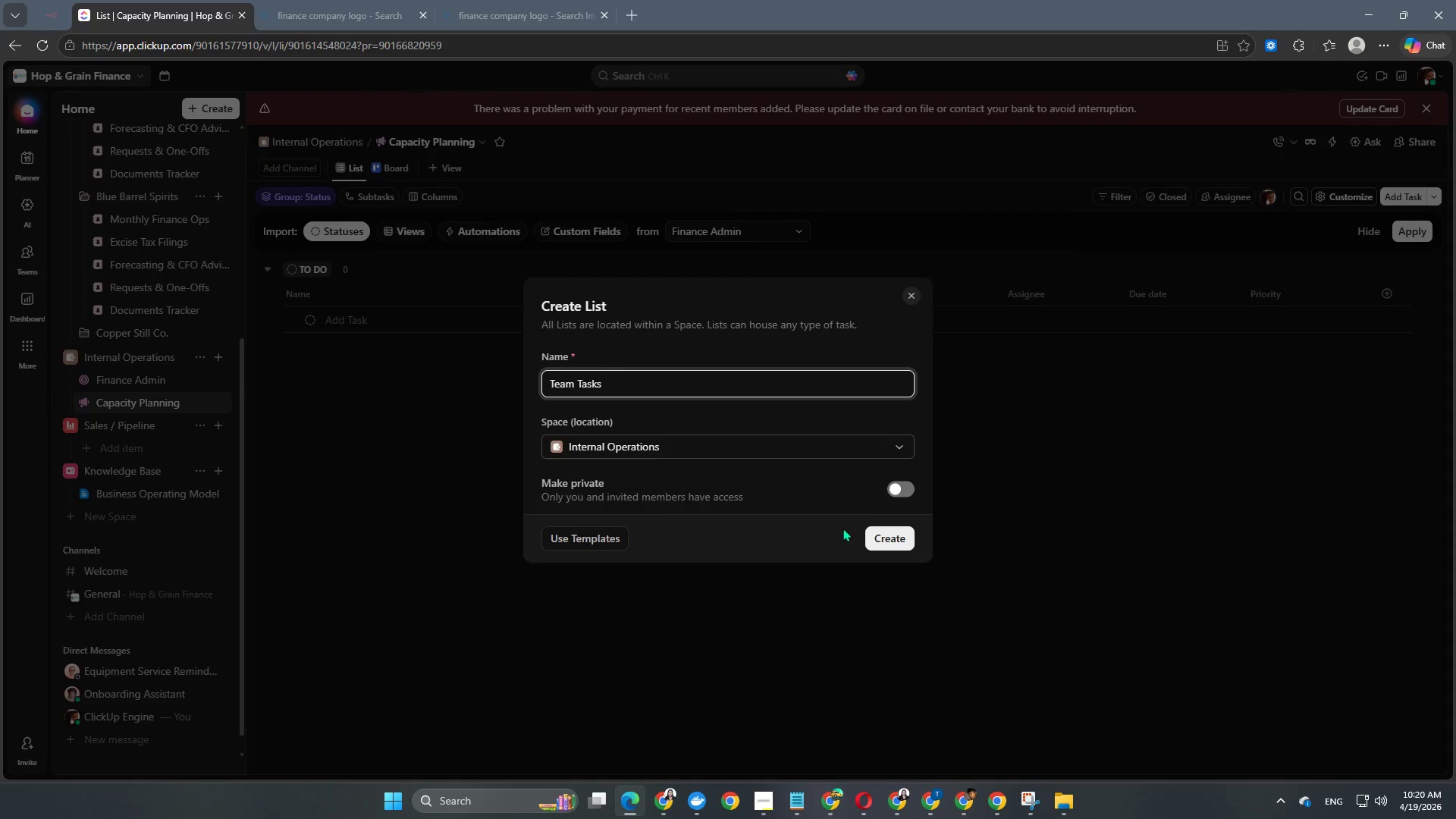 
left_click([874, 548])
 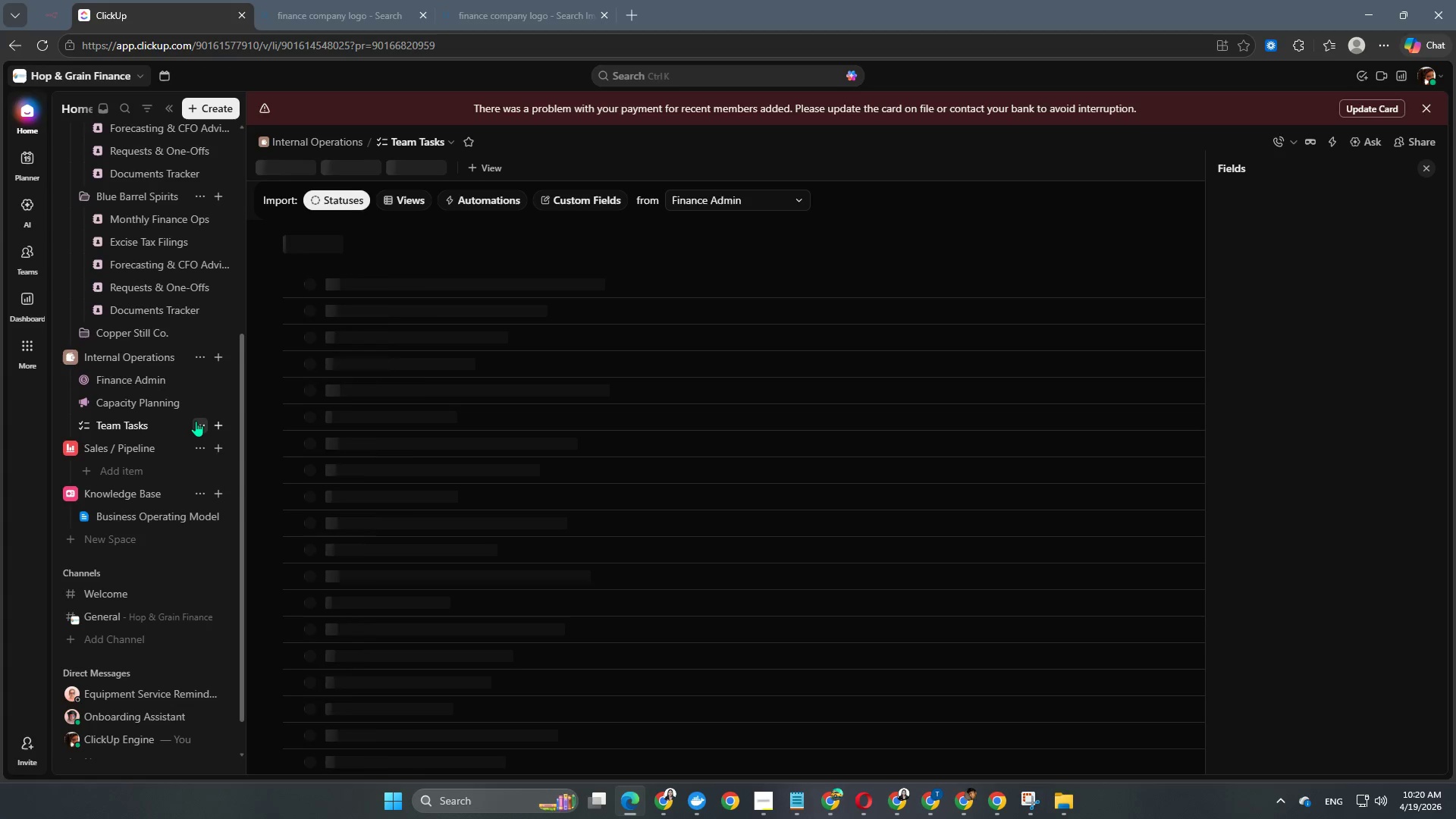 
left_click([196, 422])
 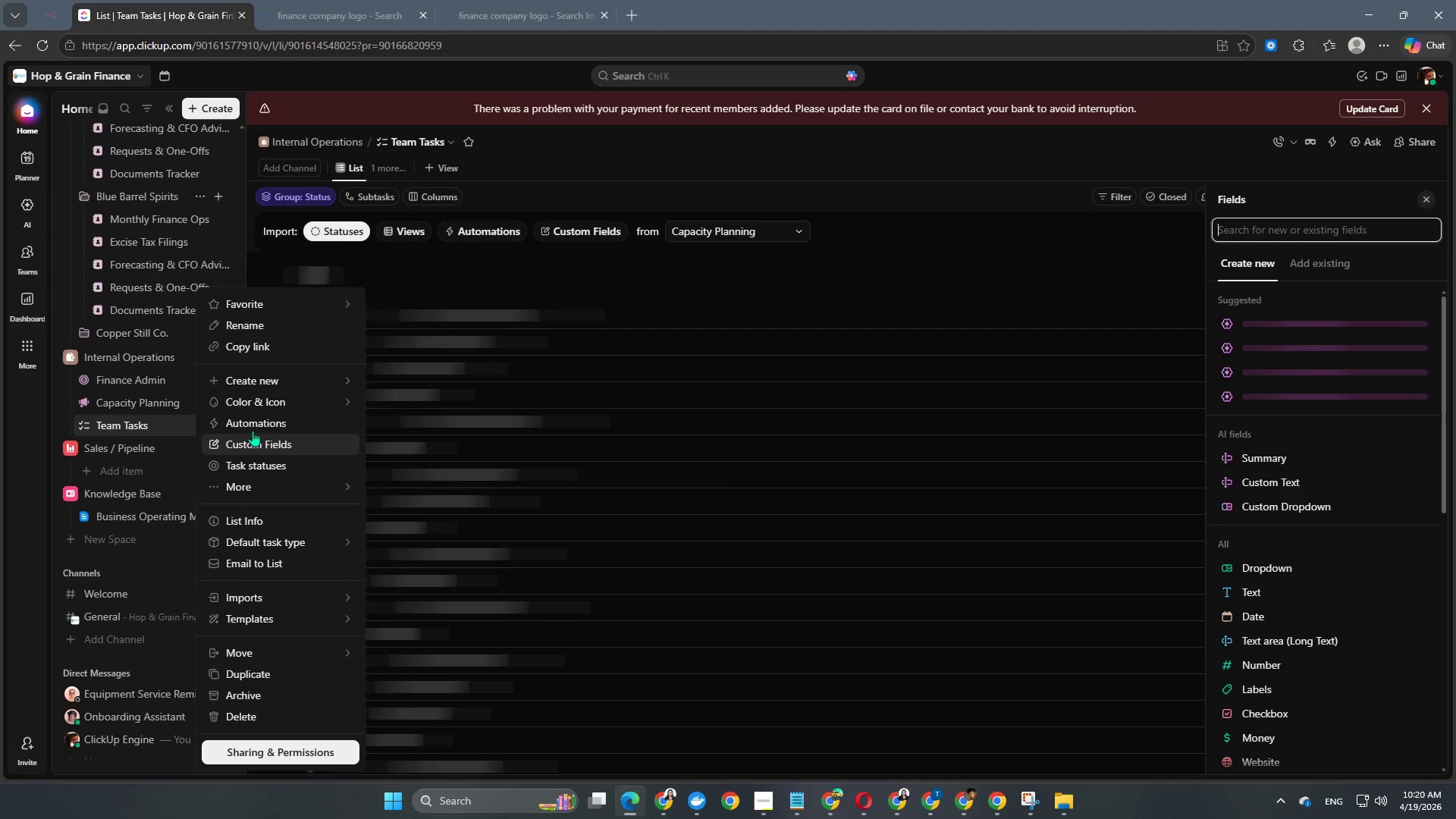 
left_click([275, 408])
 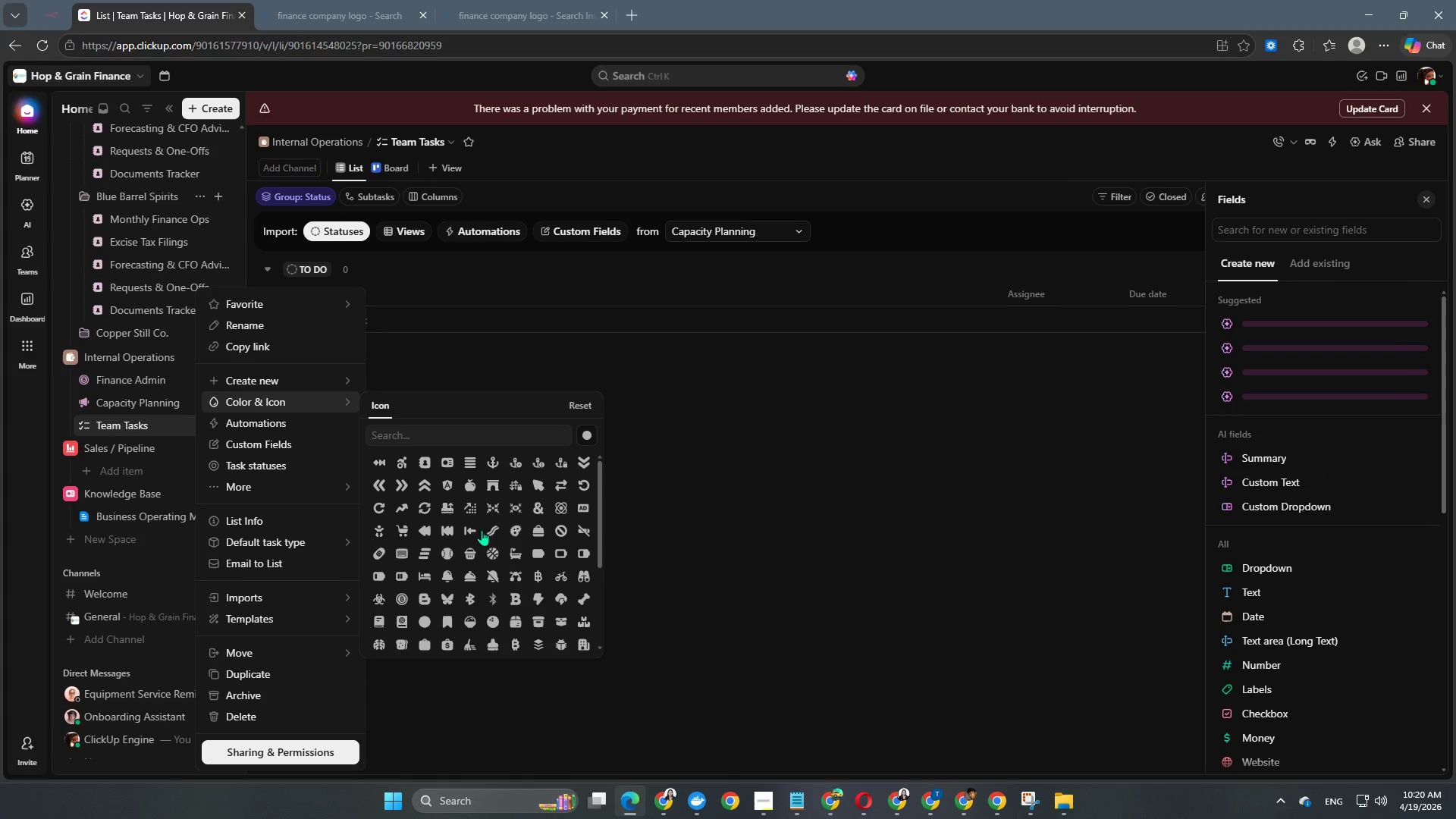 
scroll: coordinate [566, 566], scroll_direction: down, amount: 5.0
 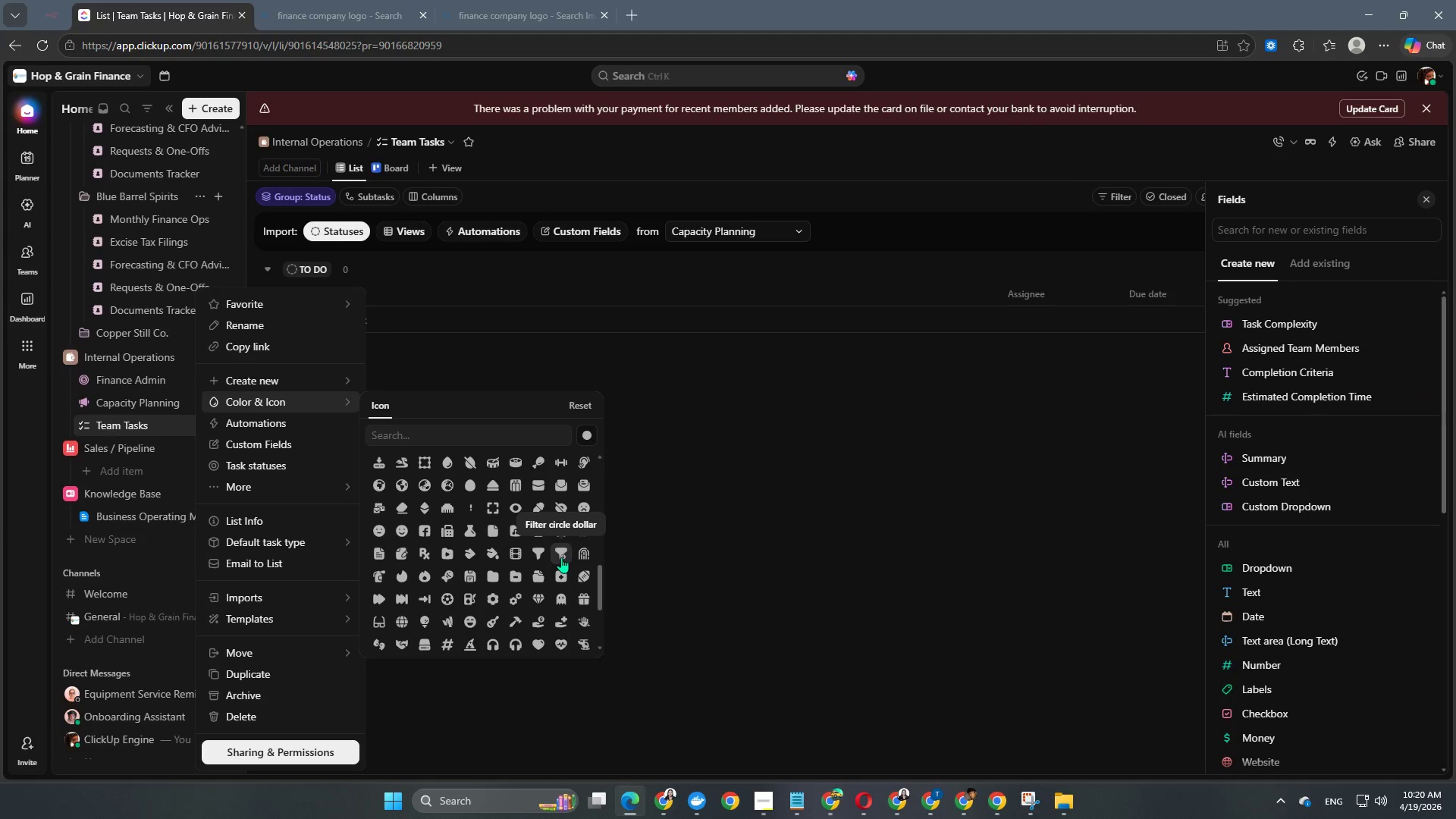 
scroll: coordinate [553, 560], scroll_direction: down, amount: 8.0
 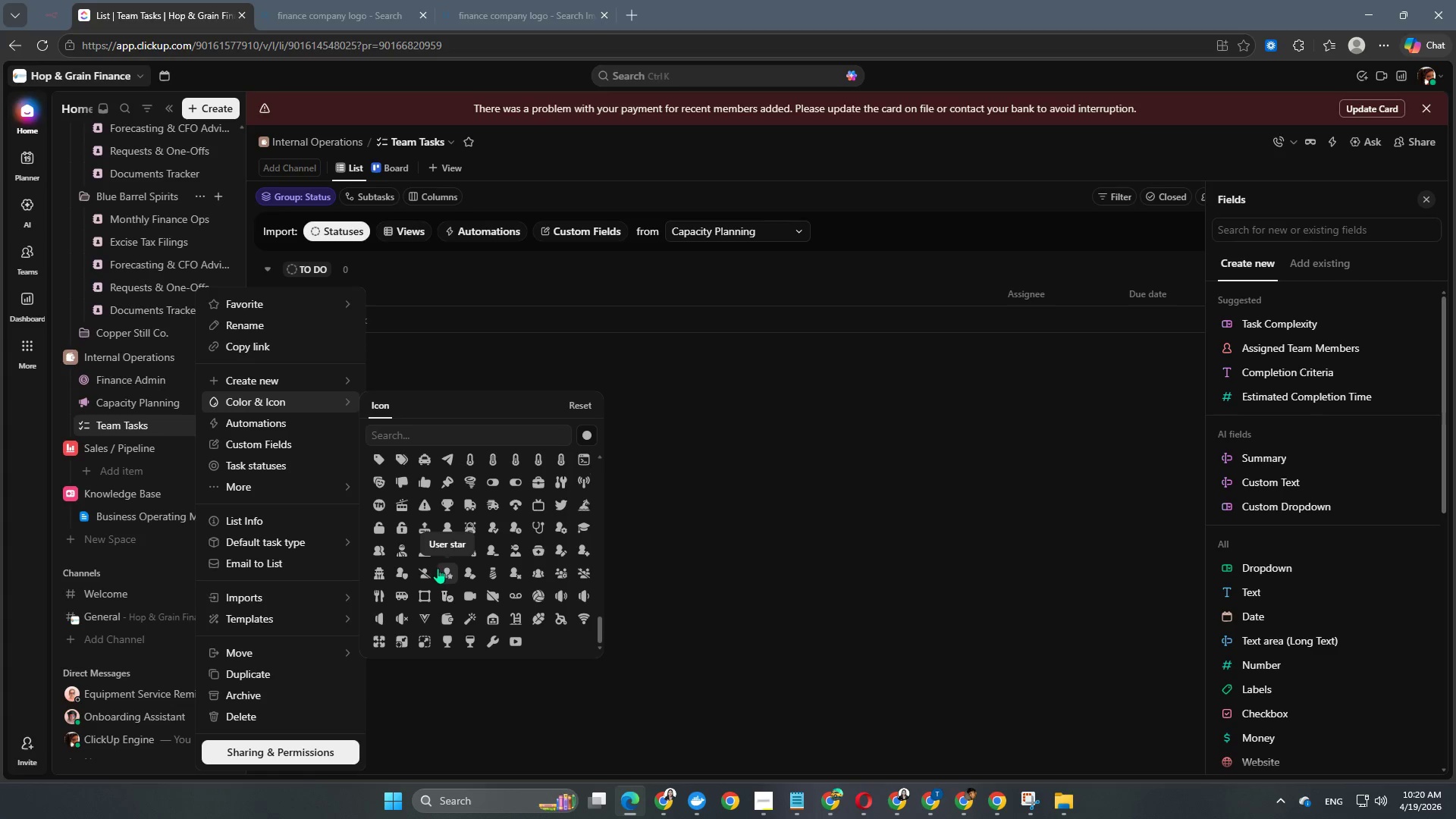 
wait(5.16)
 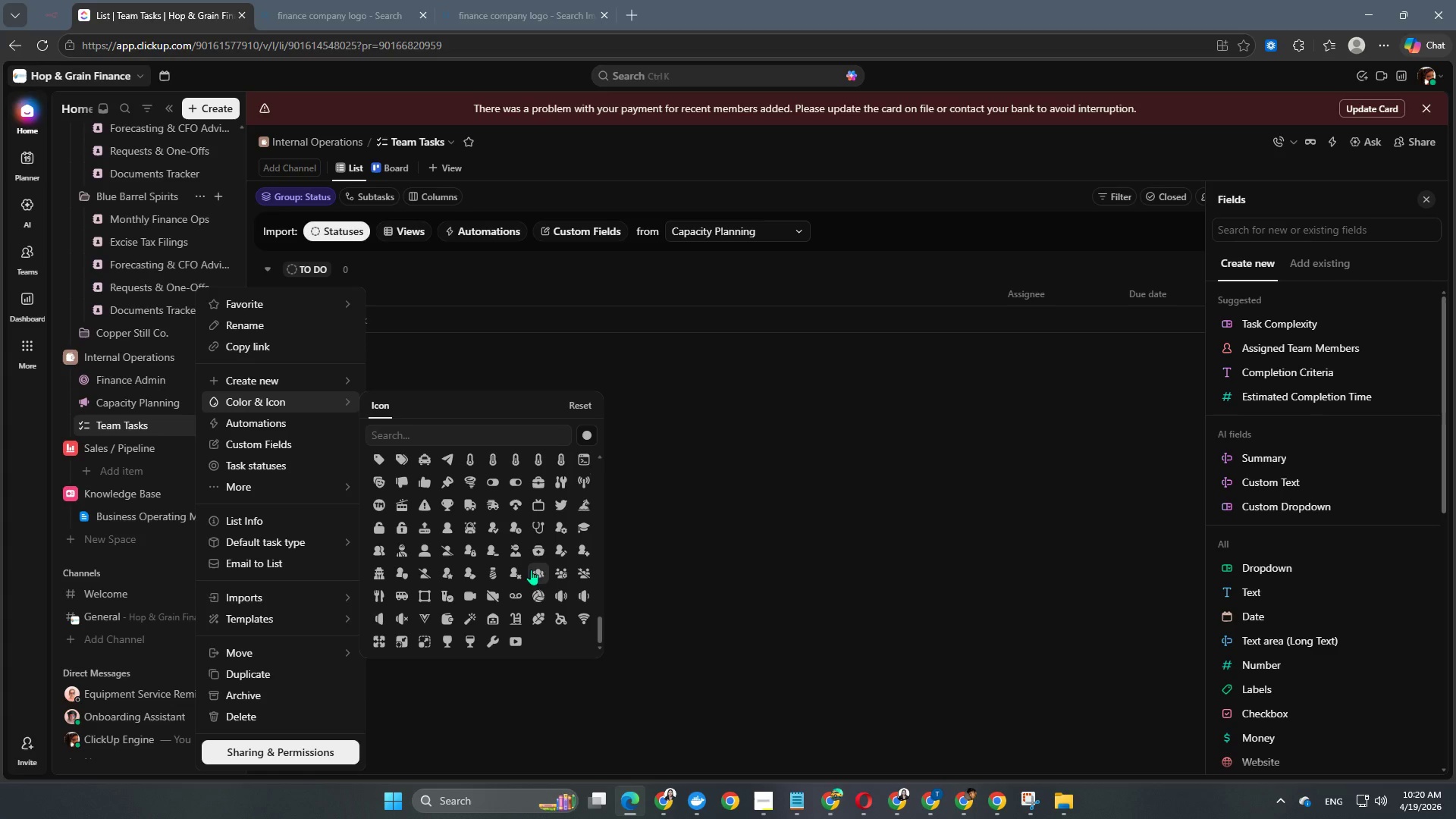 
left_click([441, 572])
 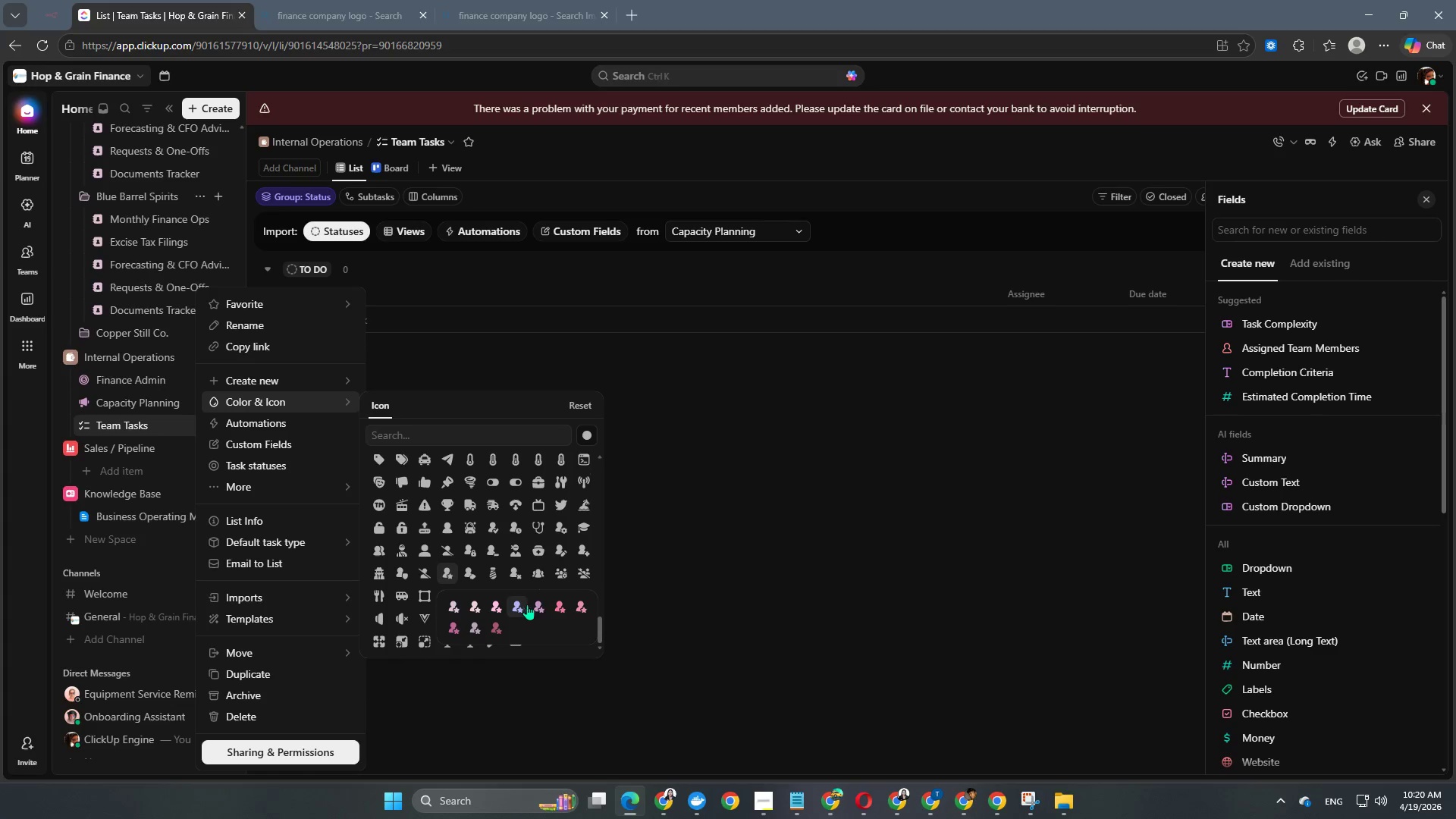 
left_click([535, 604])
 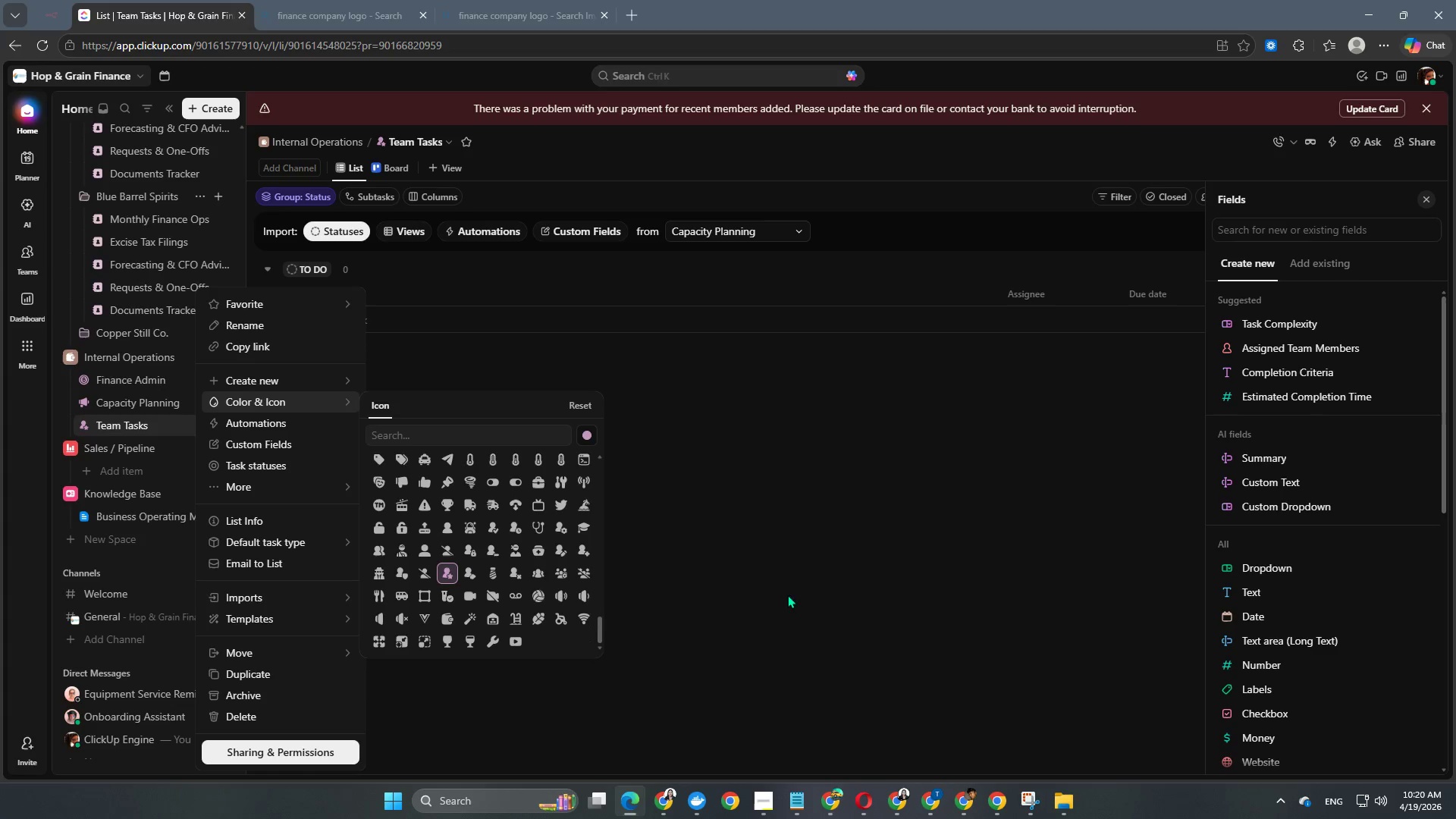 
left_click([811, 595])
 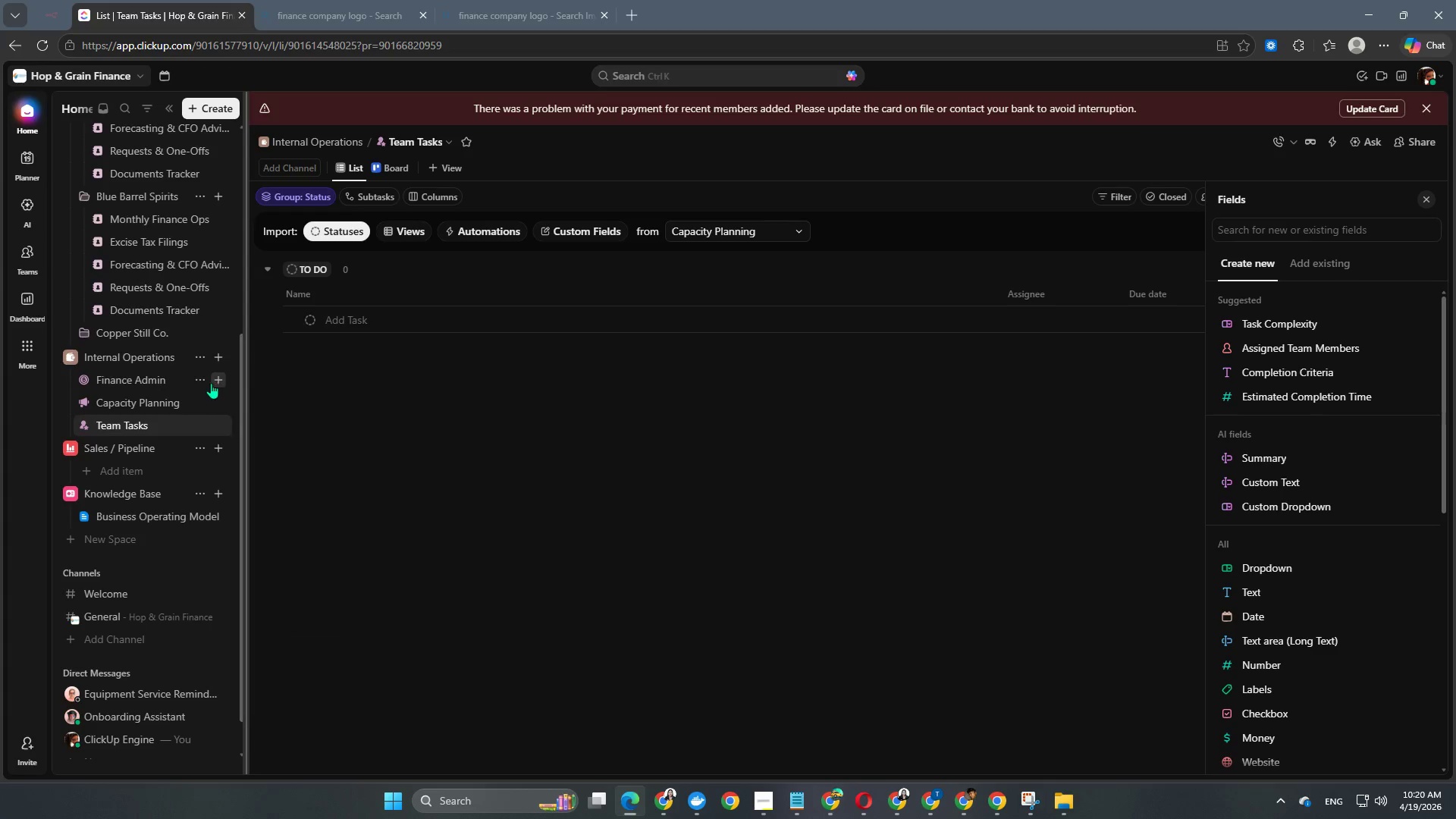 
left_click([213, 354])
 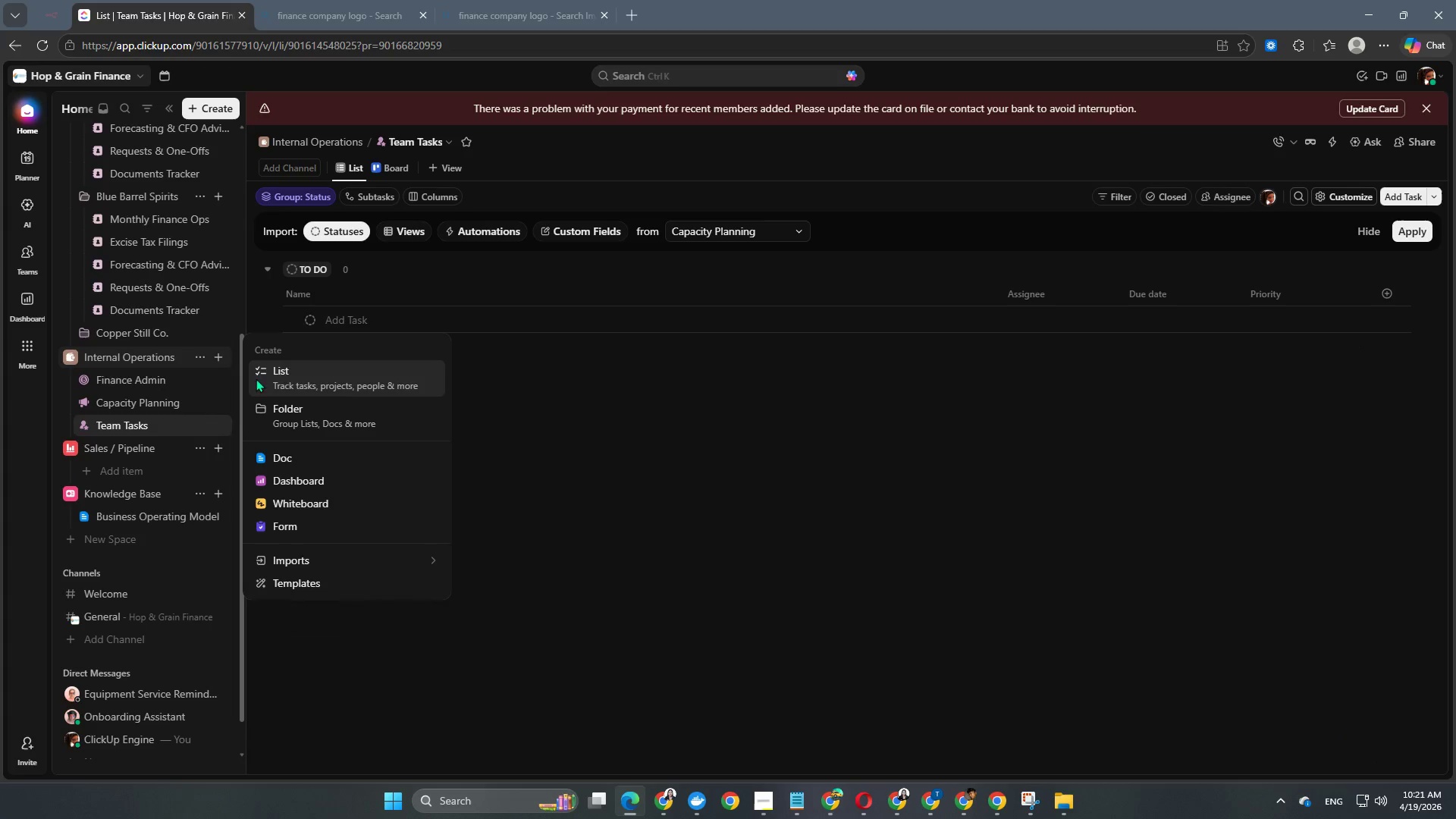 
left_click([289, 378])
 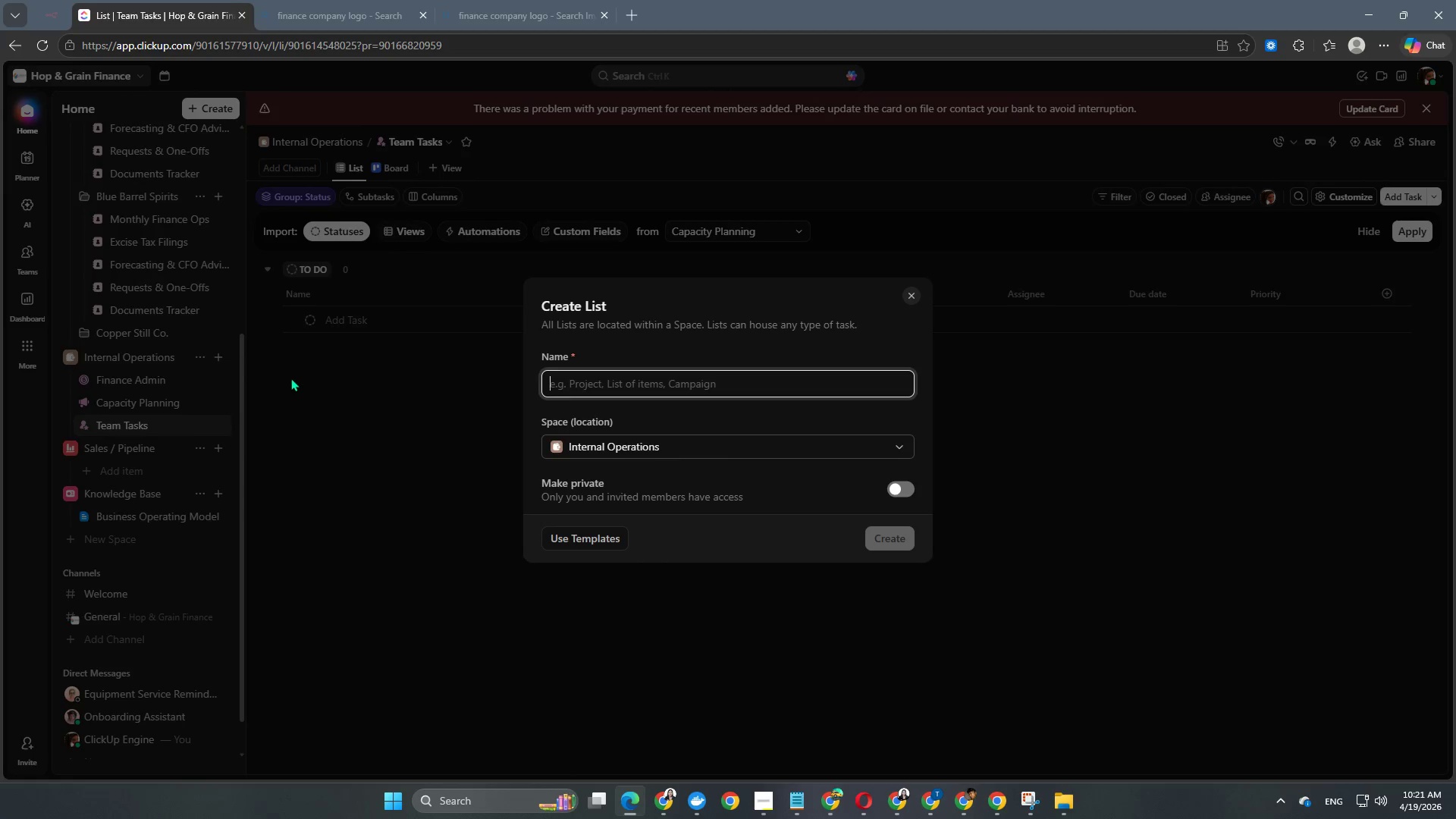 
type(Process Impor)
key(Backspace)
key(Backspace)
type(rovements)
 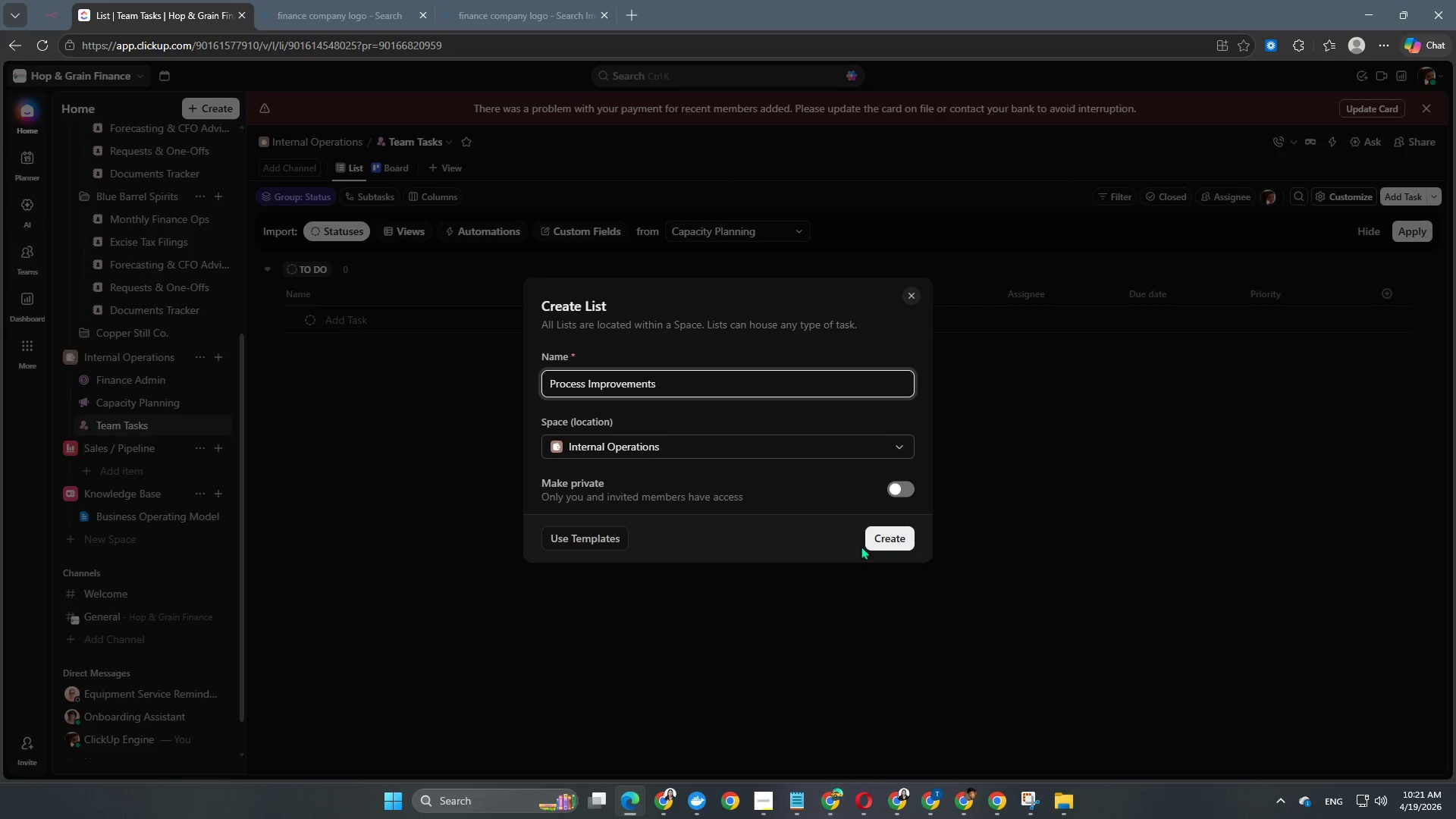 
left_click([882, 525])
 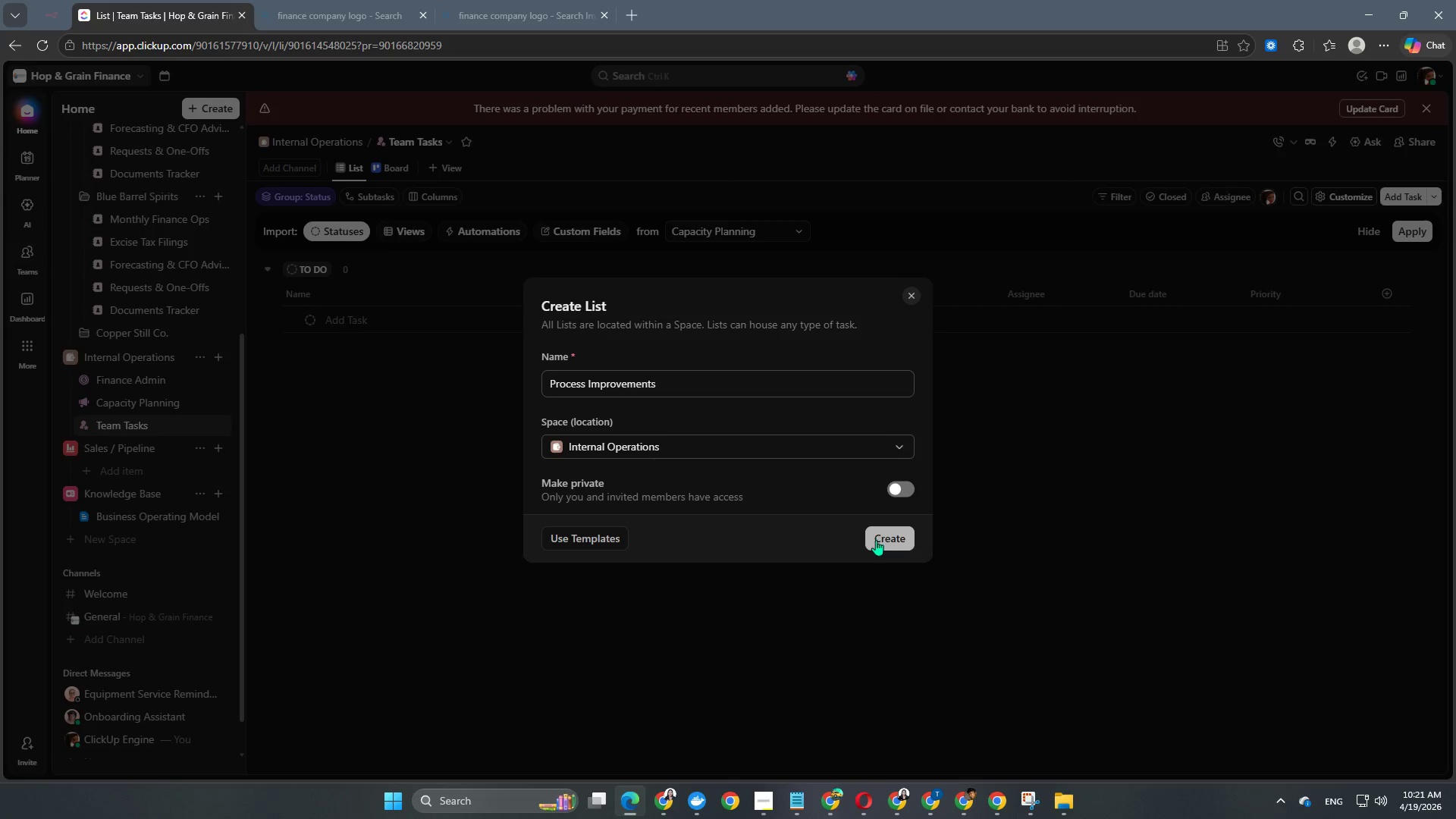 
left_click([876, 540])
 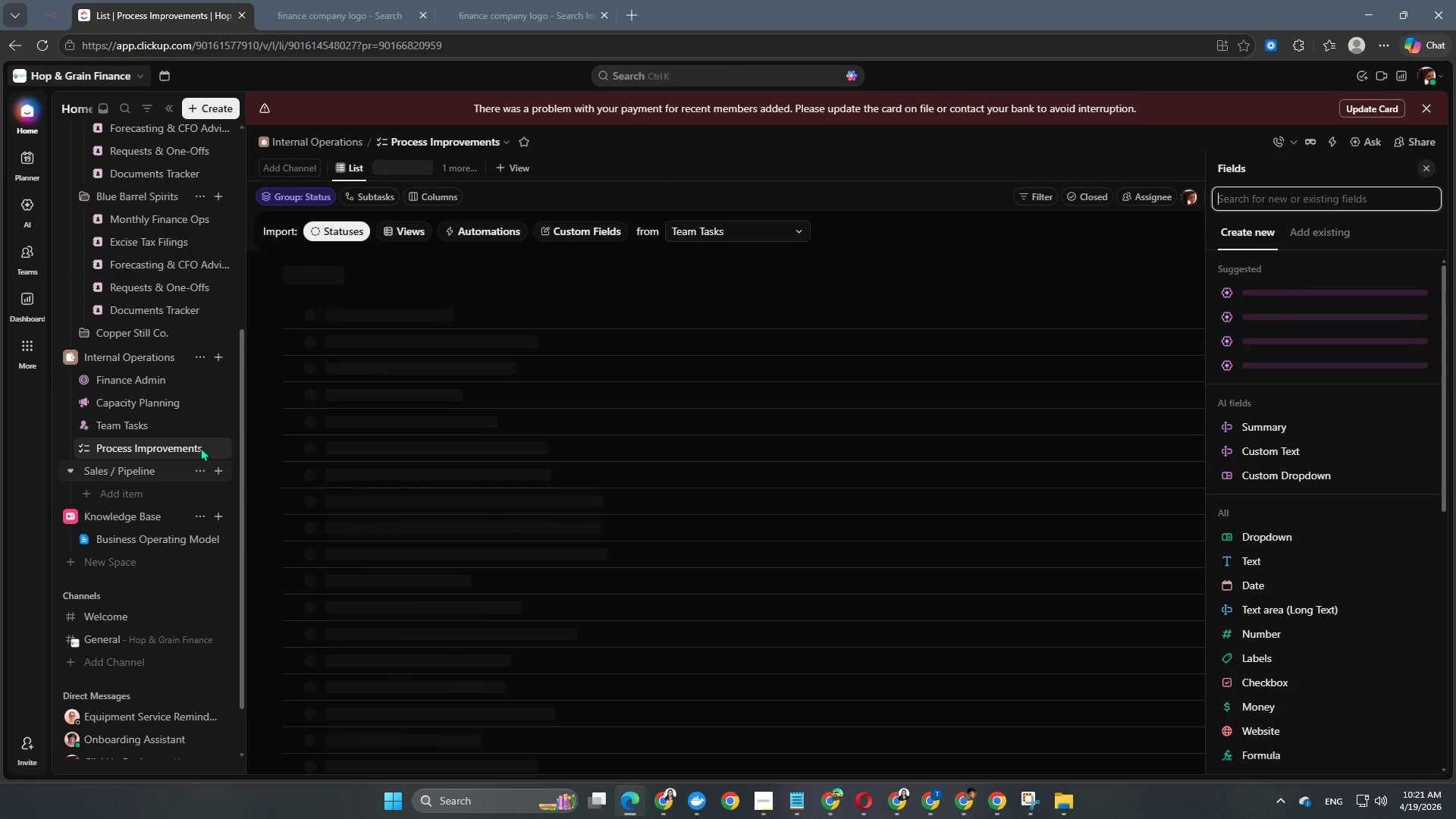 
left_click([198, 450])
 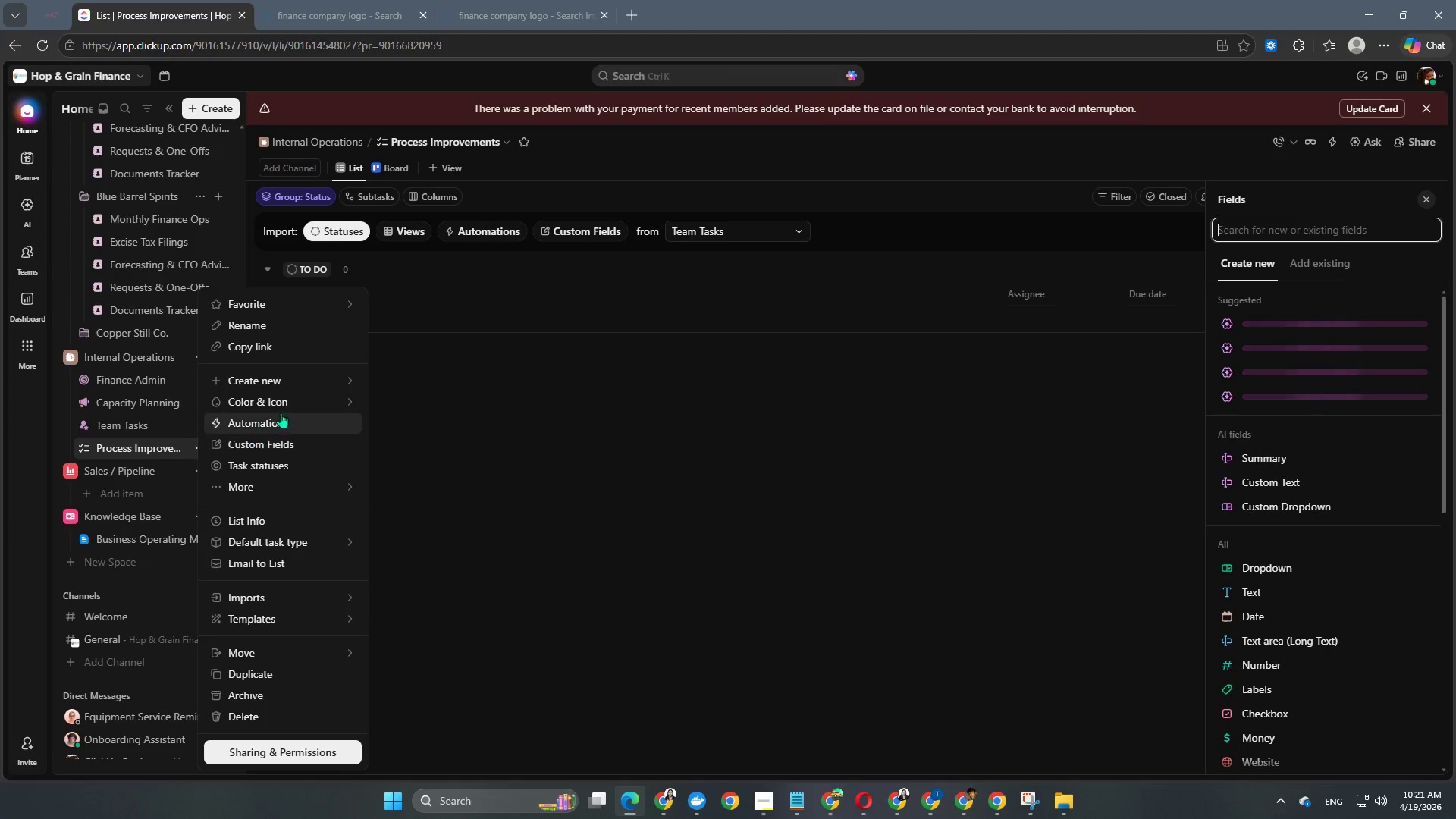 
left_click([286, 406])
 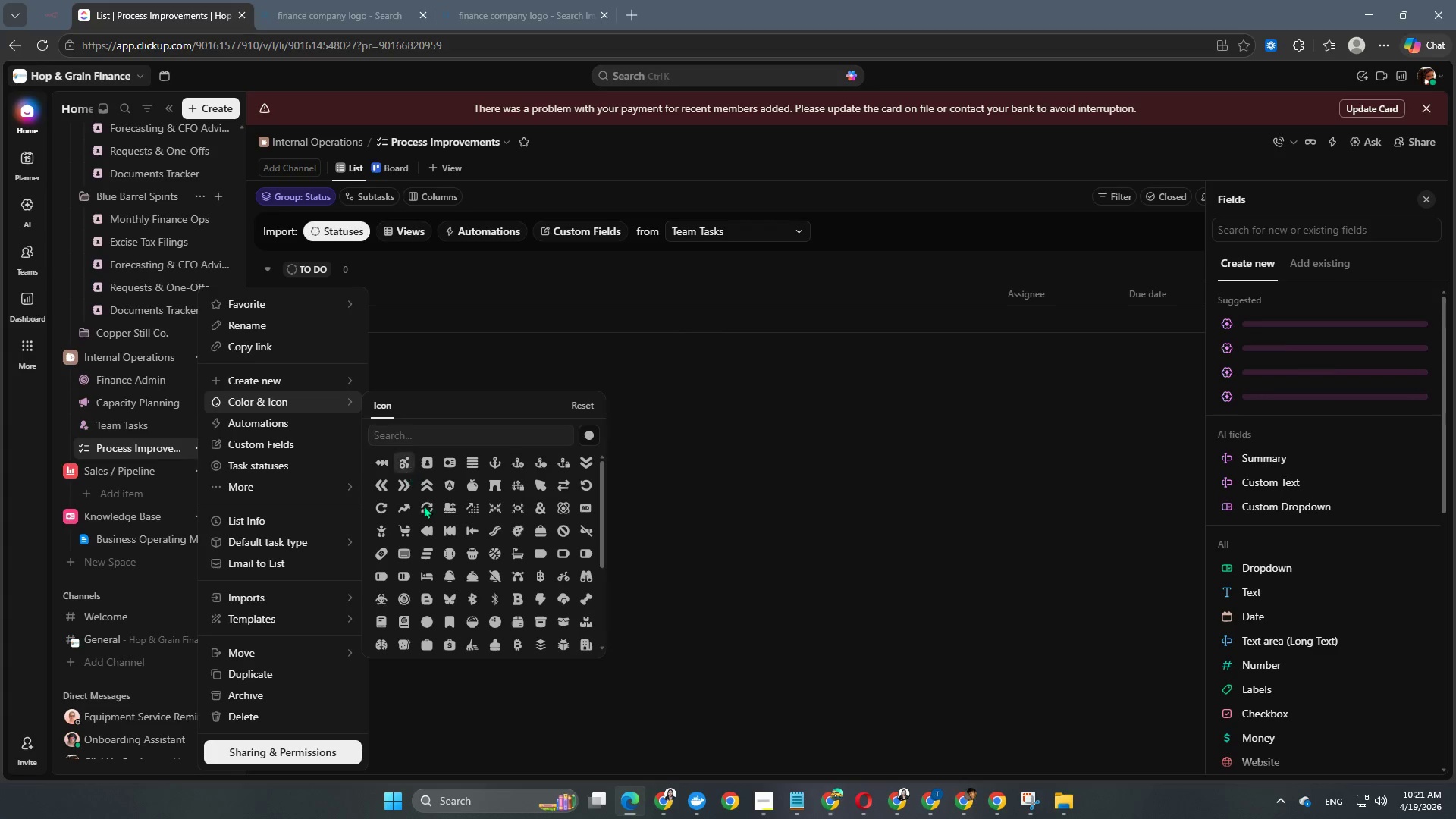 
scroll: coordinate [513, 549], scroll_direction: down, amount: 12.0
 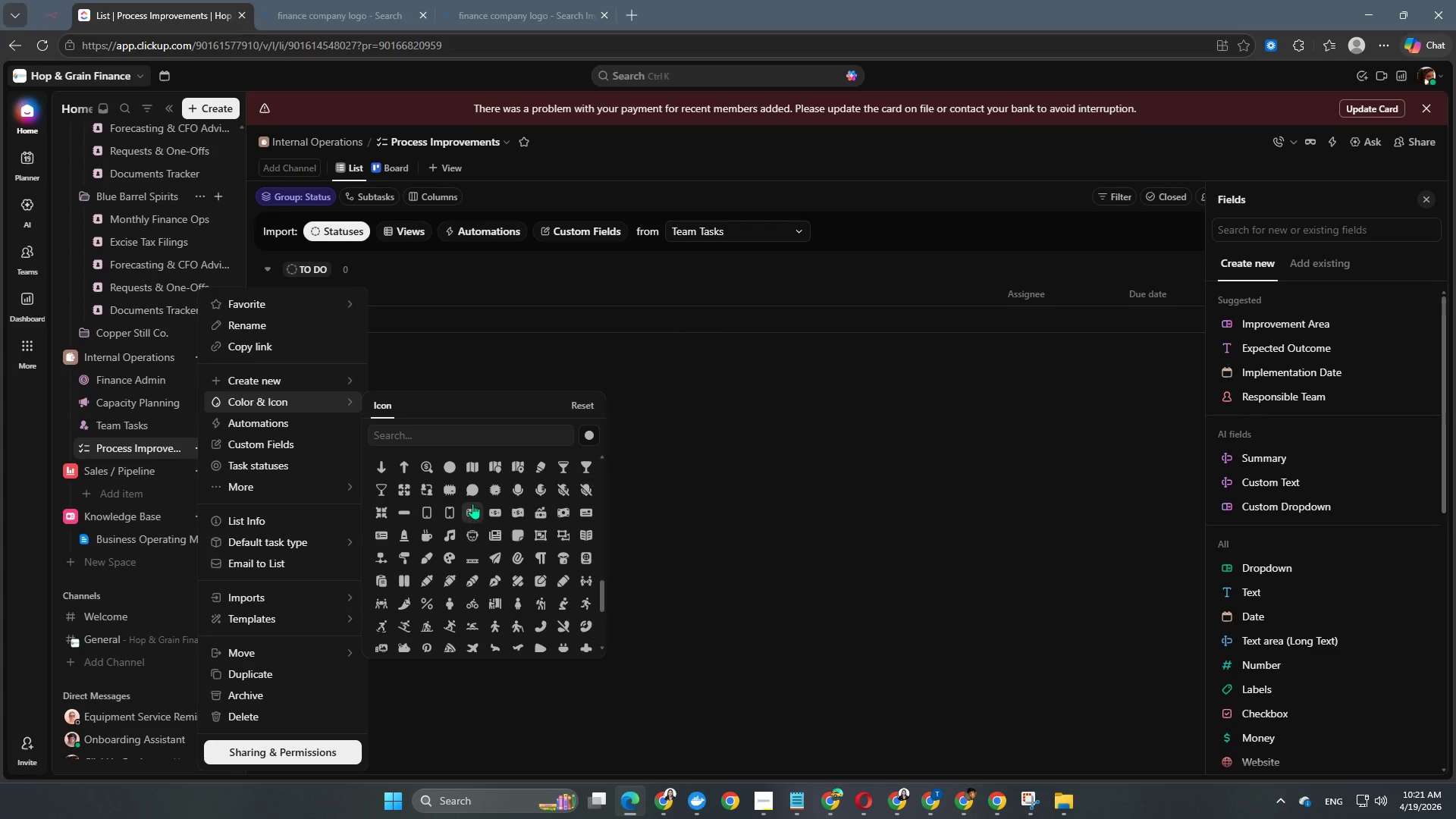 
left_click([472, 491])
 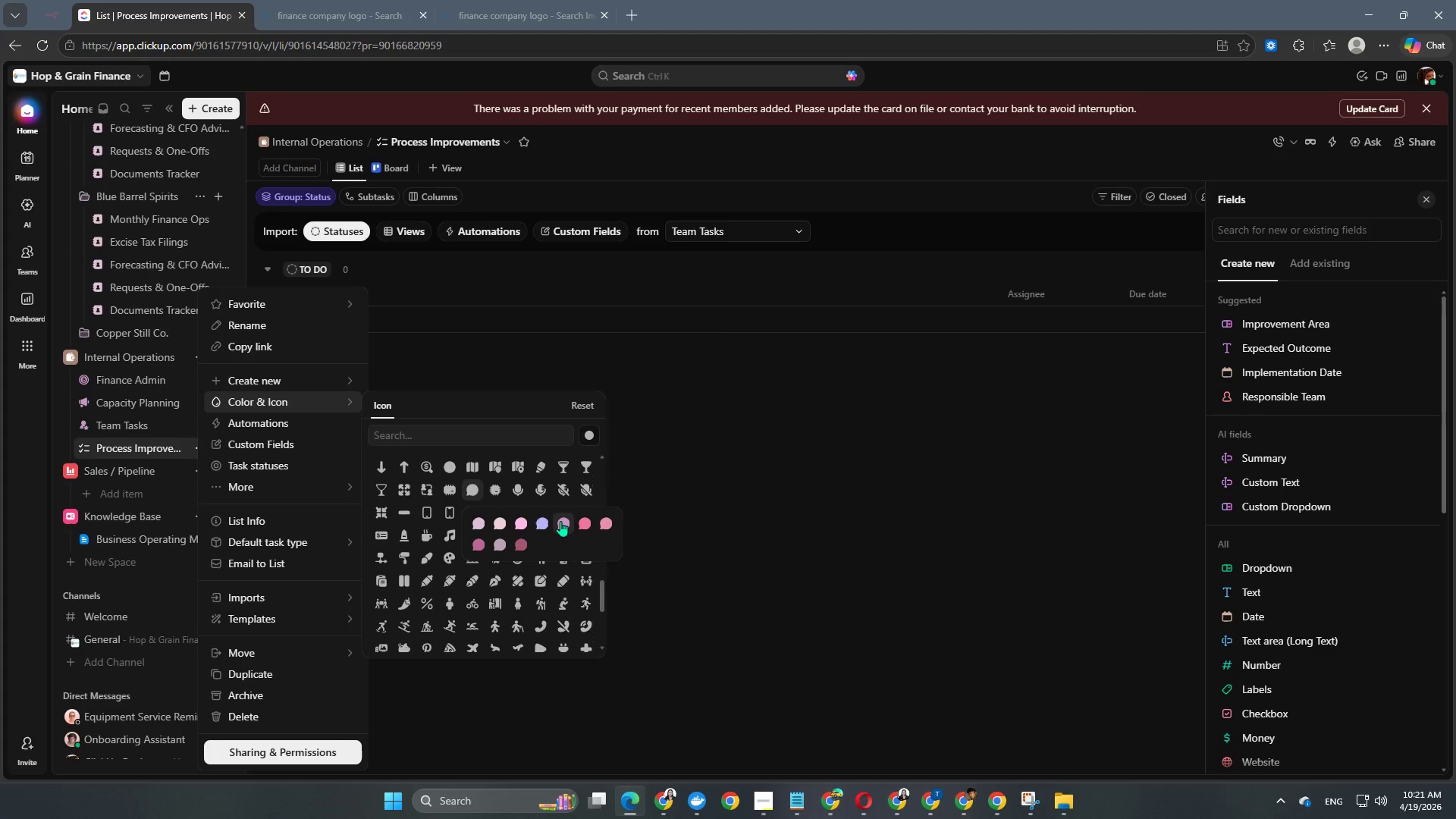 
left_click([560, 521])
 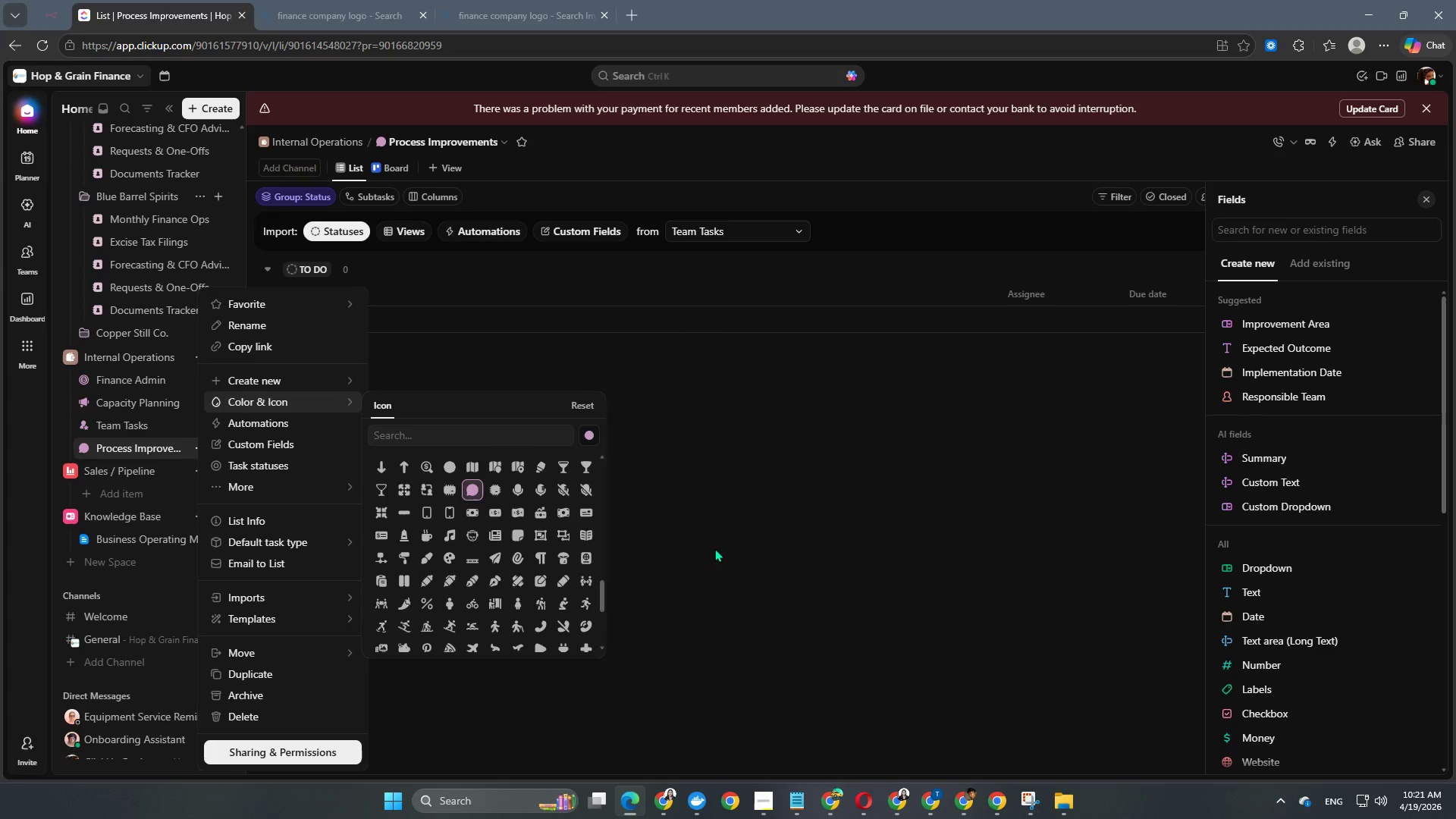 
left_click([718, 549])
 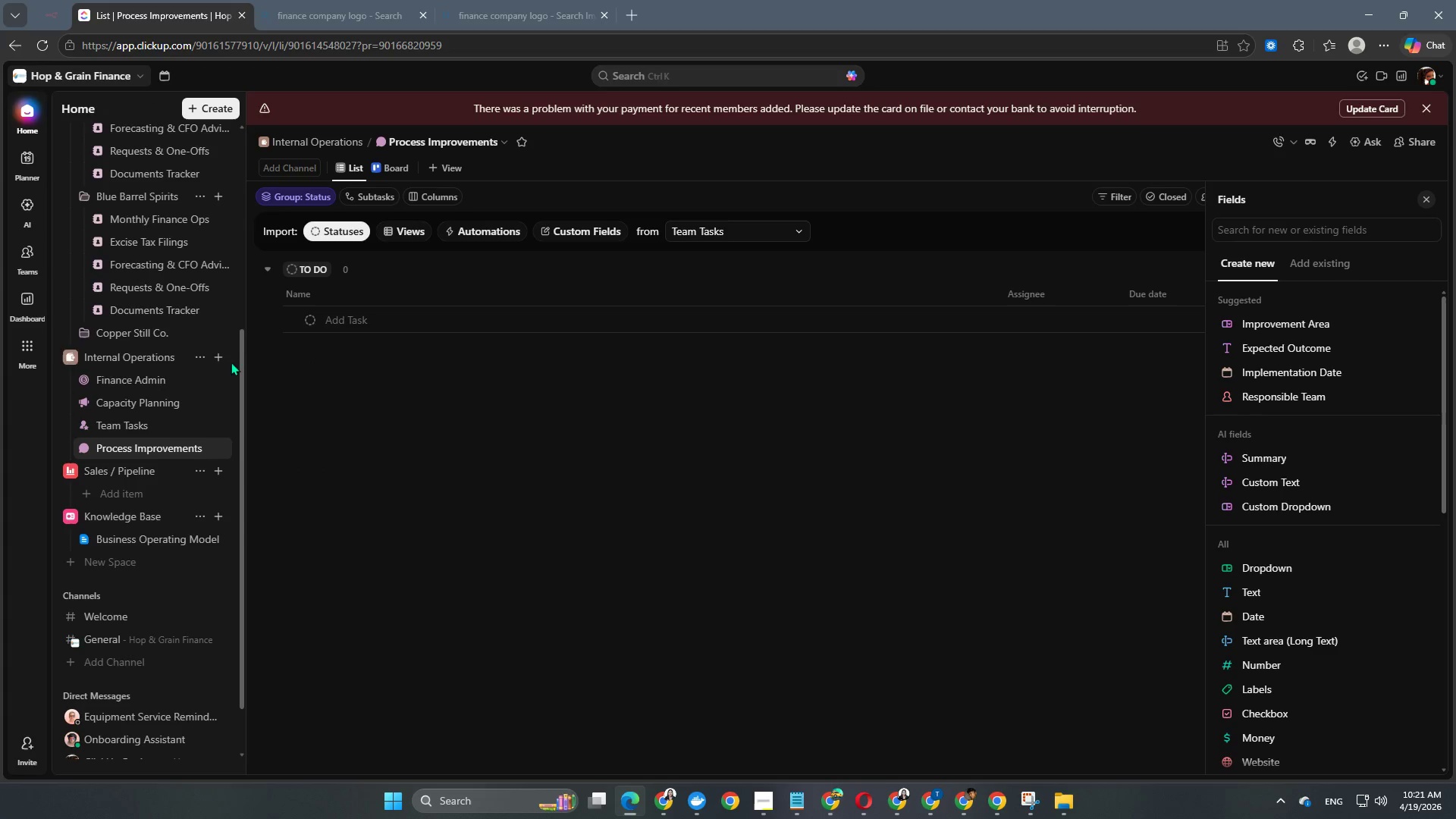 
left_click([219, 357])
 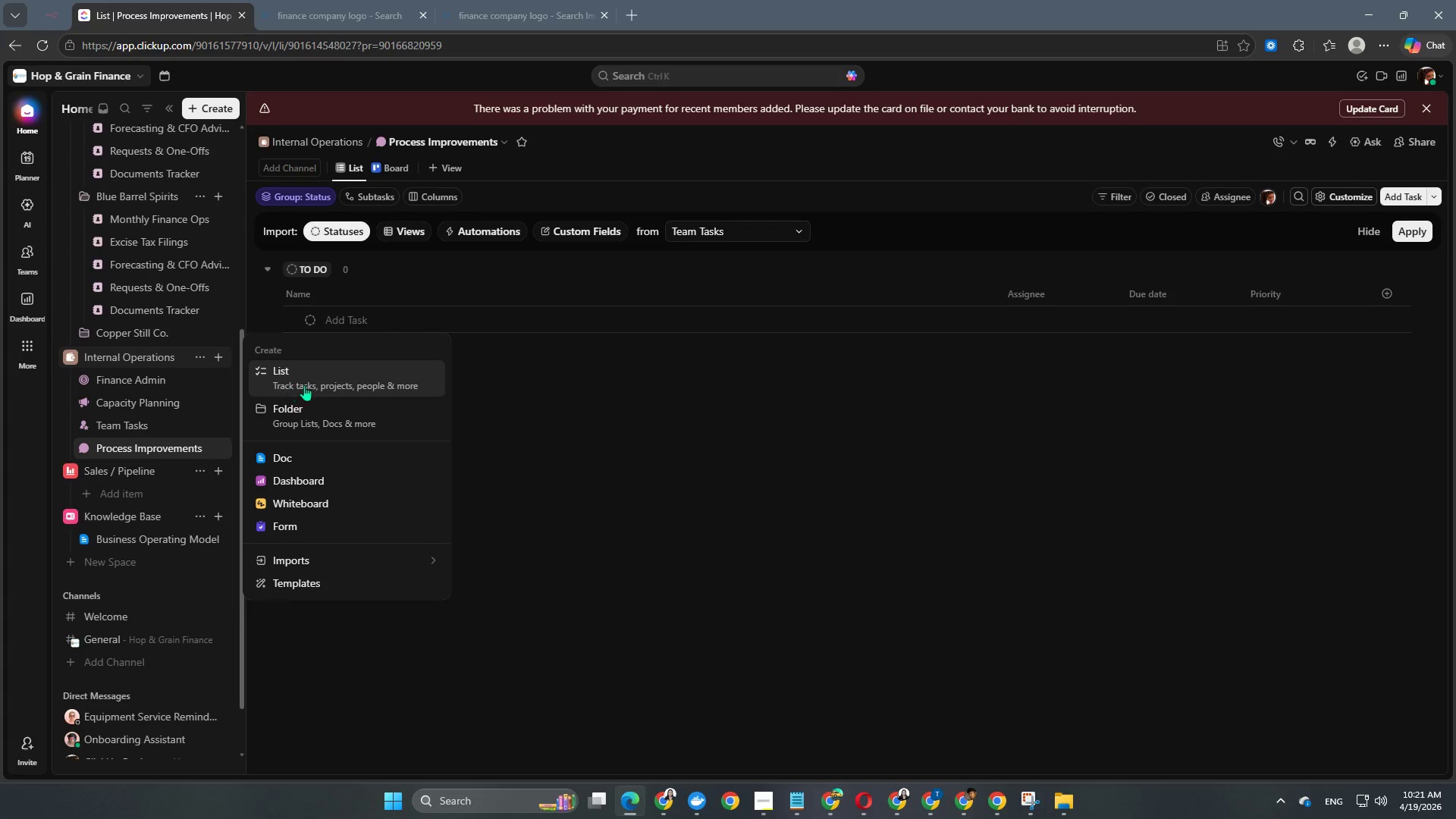 
left_click([312, 385])
 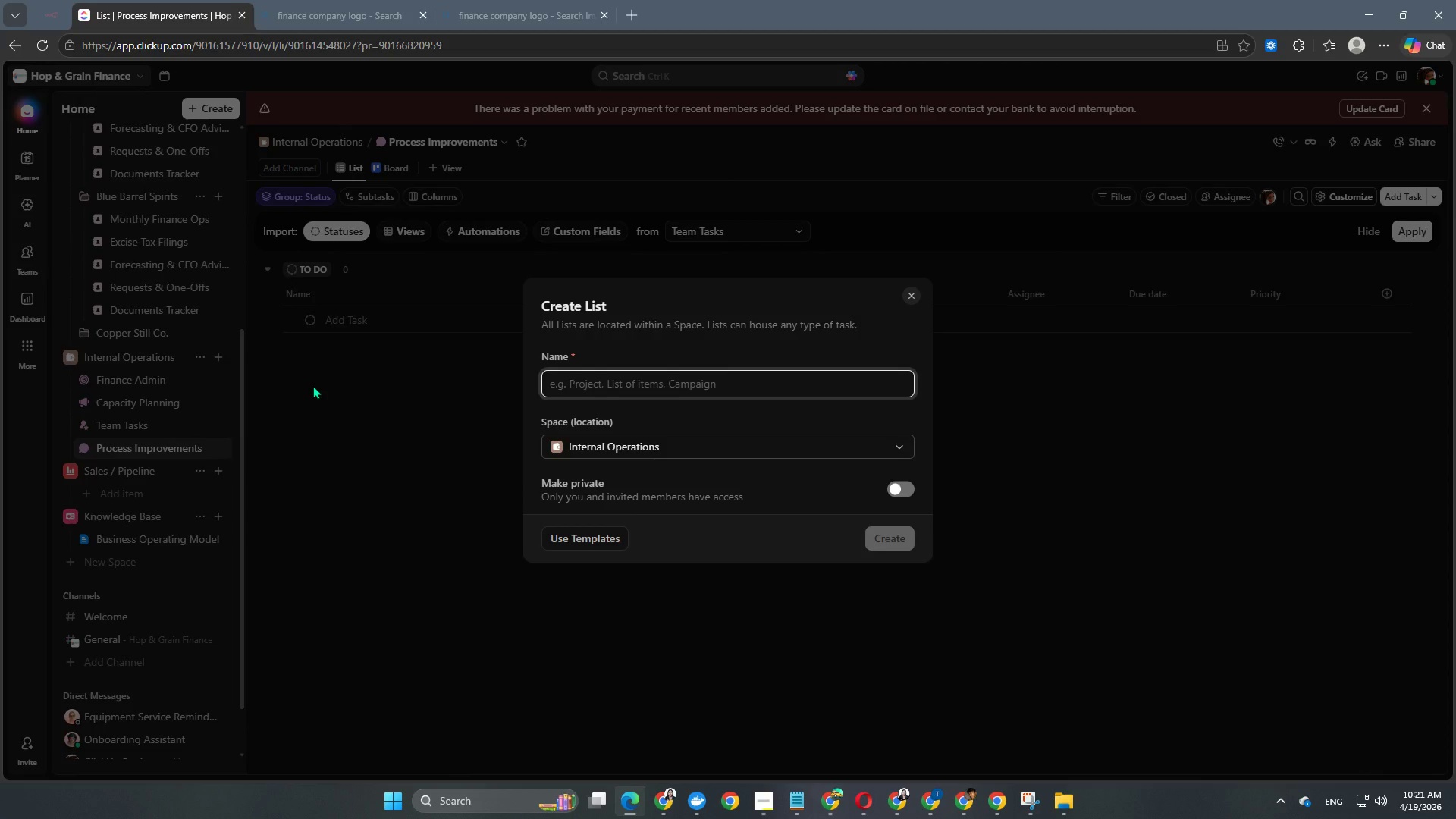 
type(Autr)
key(Backspace)
type(omation BV)
key(Backspace)
key(Backspace)
type(Bacjk)
key(Backspace)
key(Backspace)
type(klog)
key(NumpadEnter)
 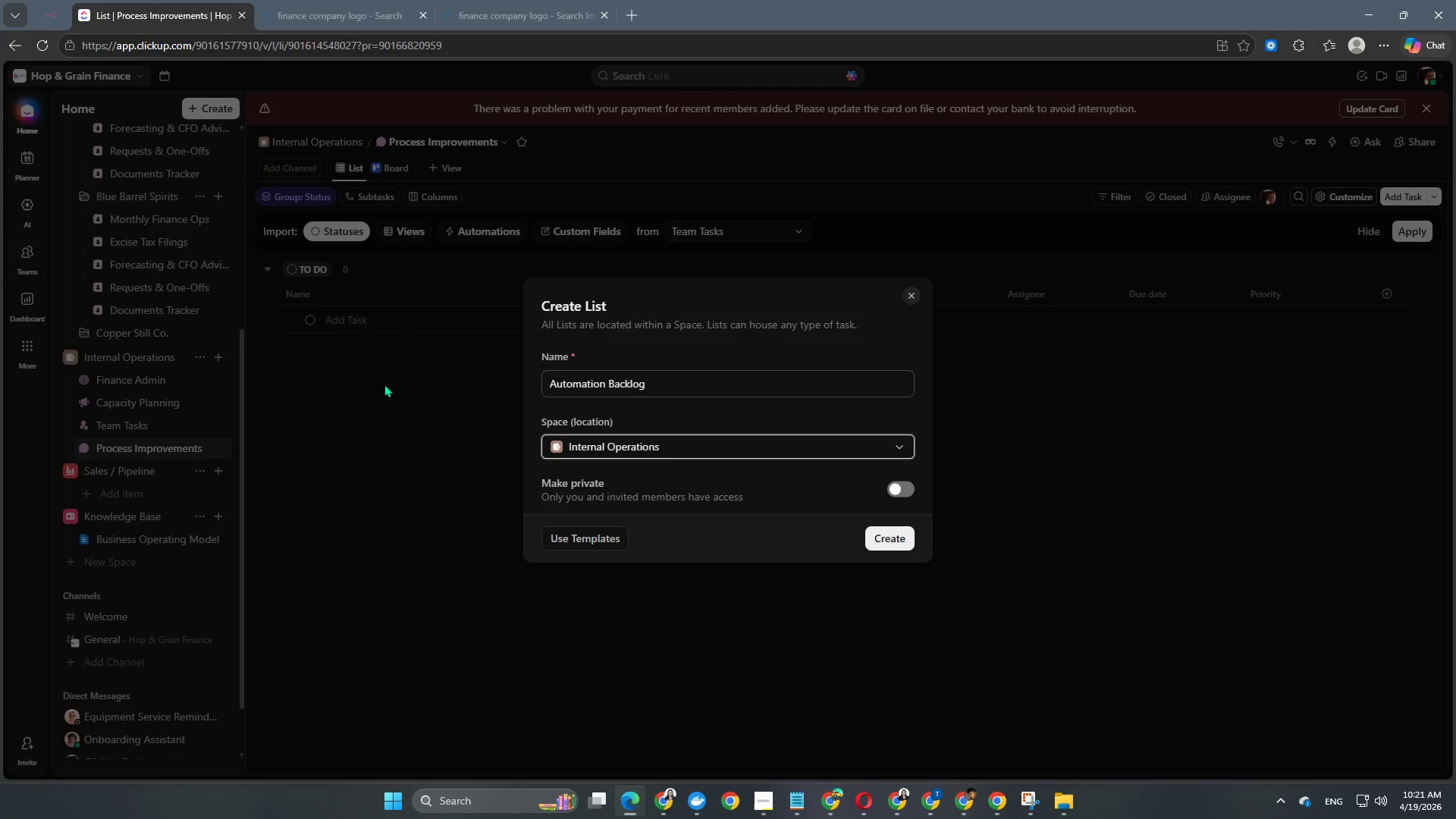 
left_click([871, 535])
 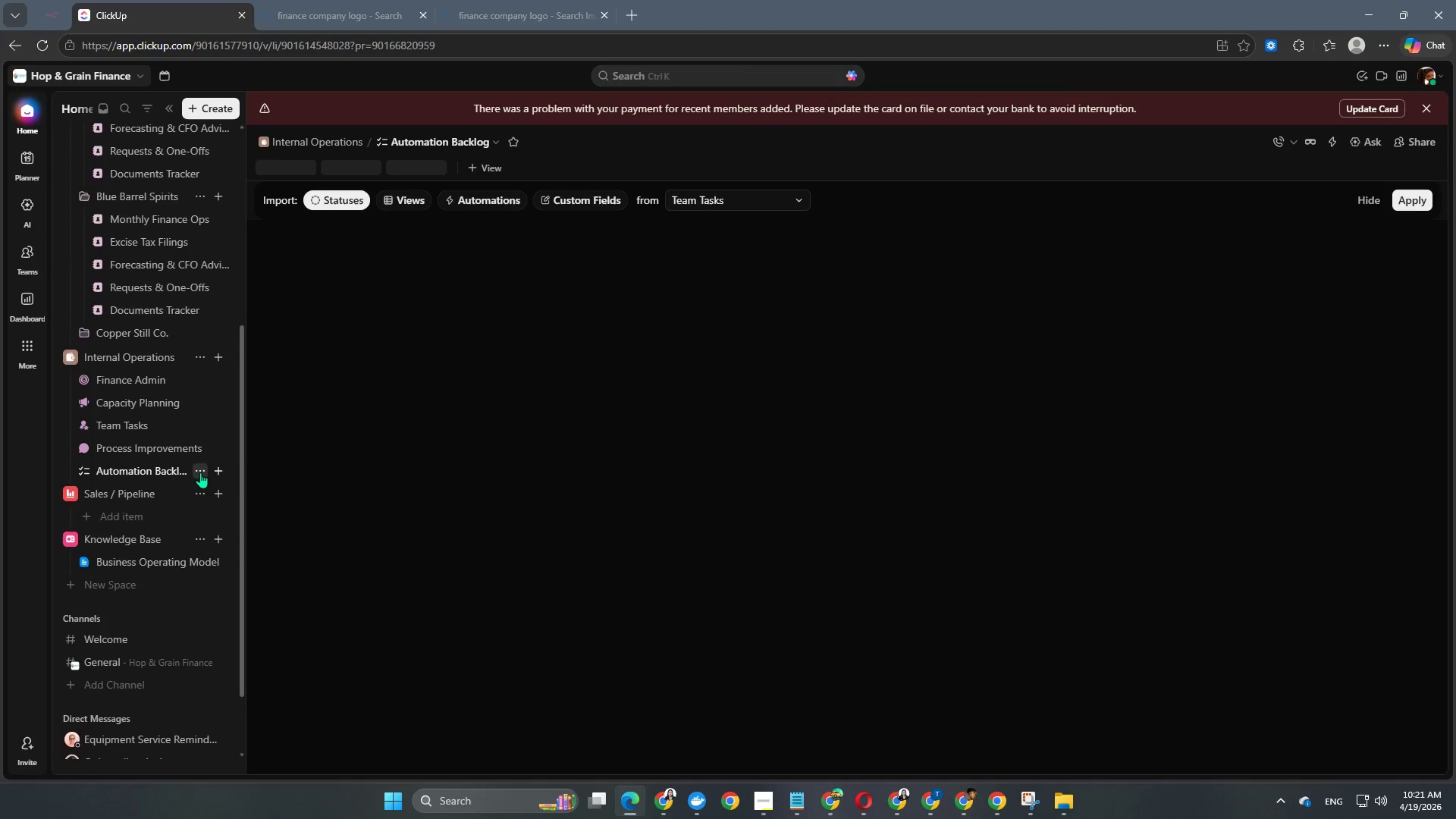 
left_click([198, 472])
 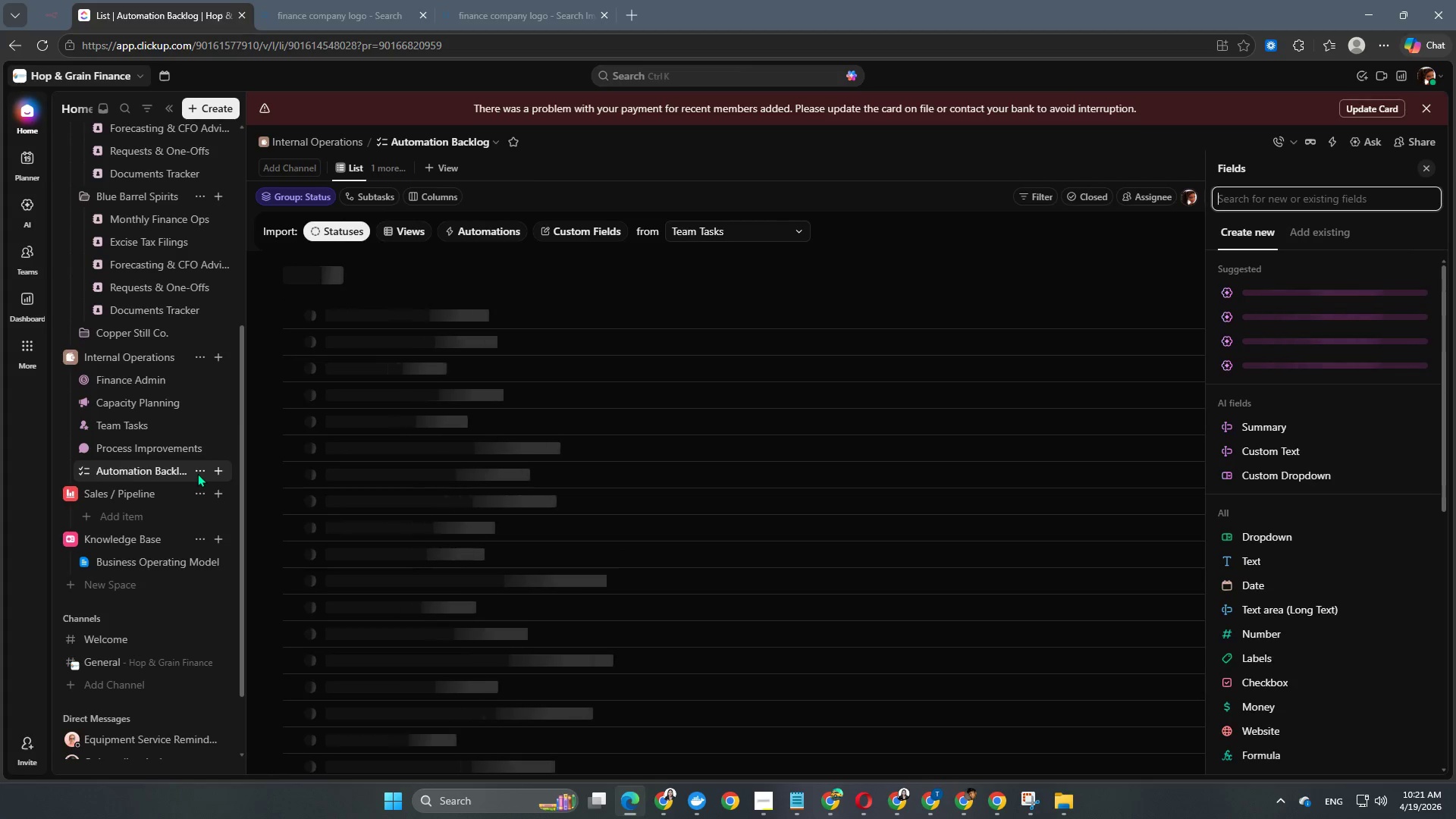 
mouse_move([274, 410])
 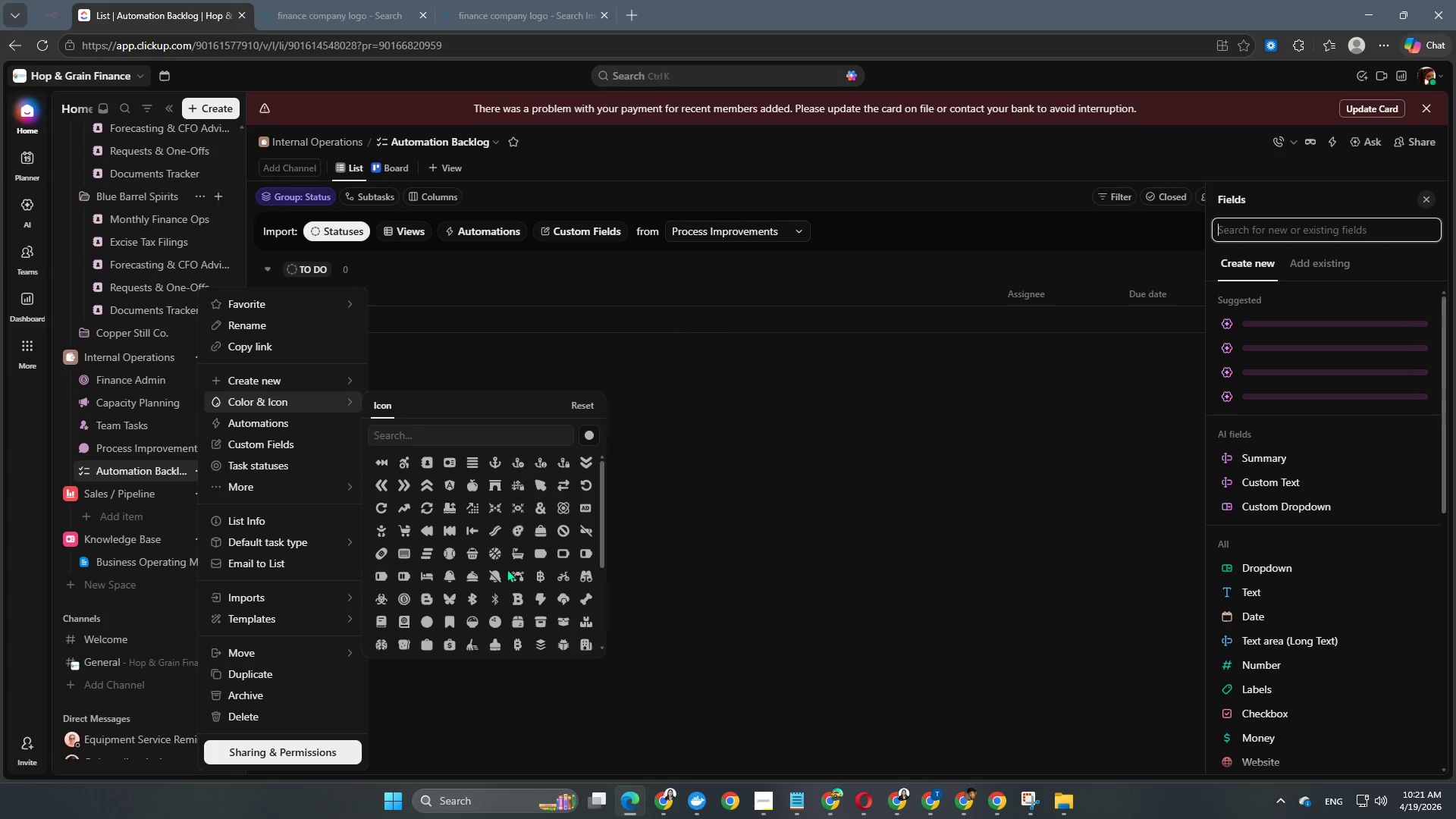 
scroll: coordinate [506, 570], scroll_direction: down, amount: 2.0
 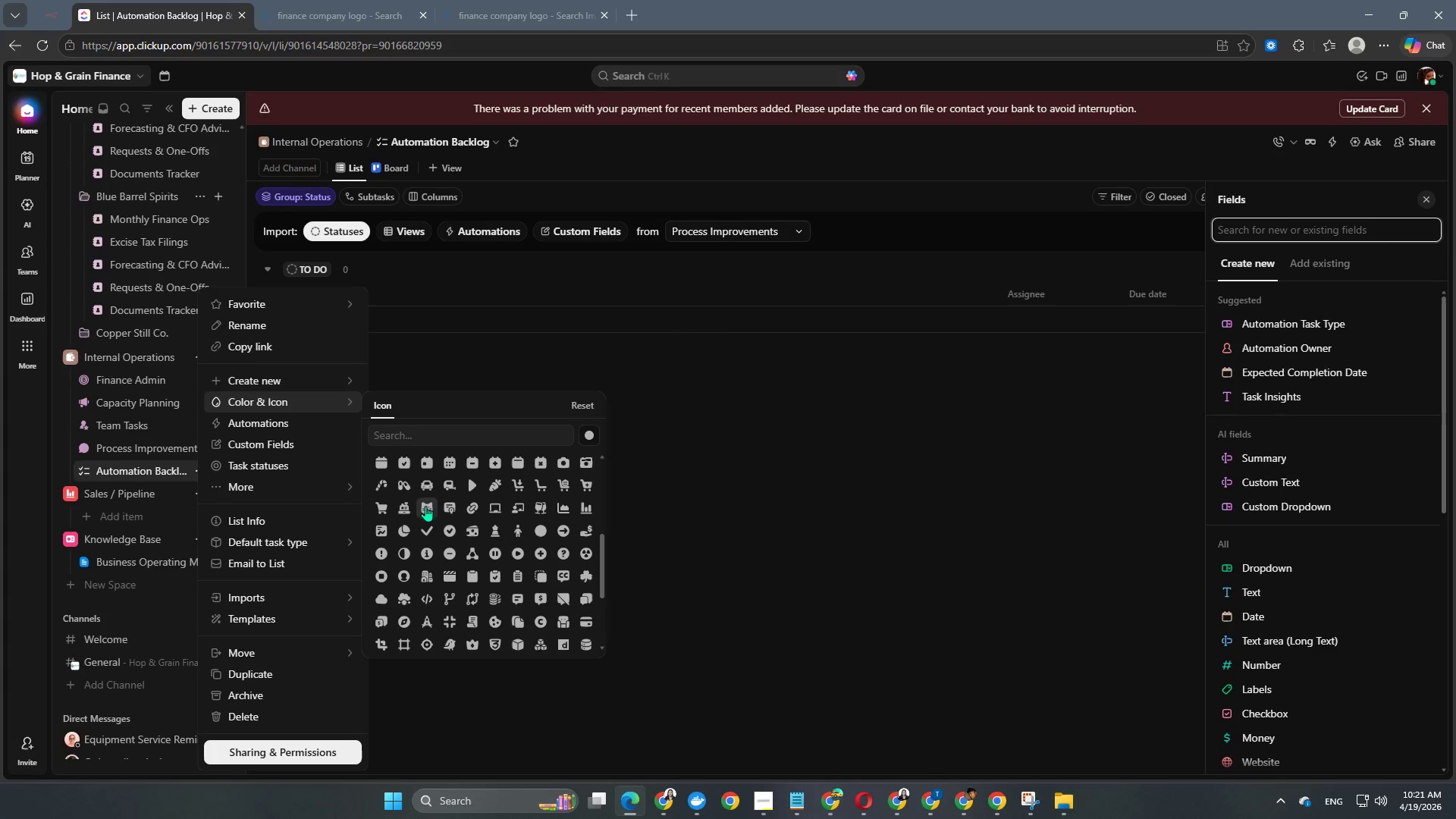 
left_click([423, 488])
 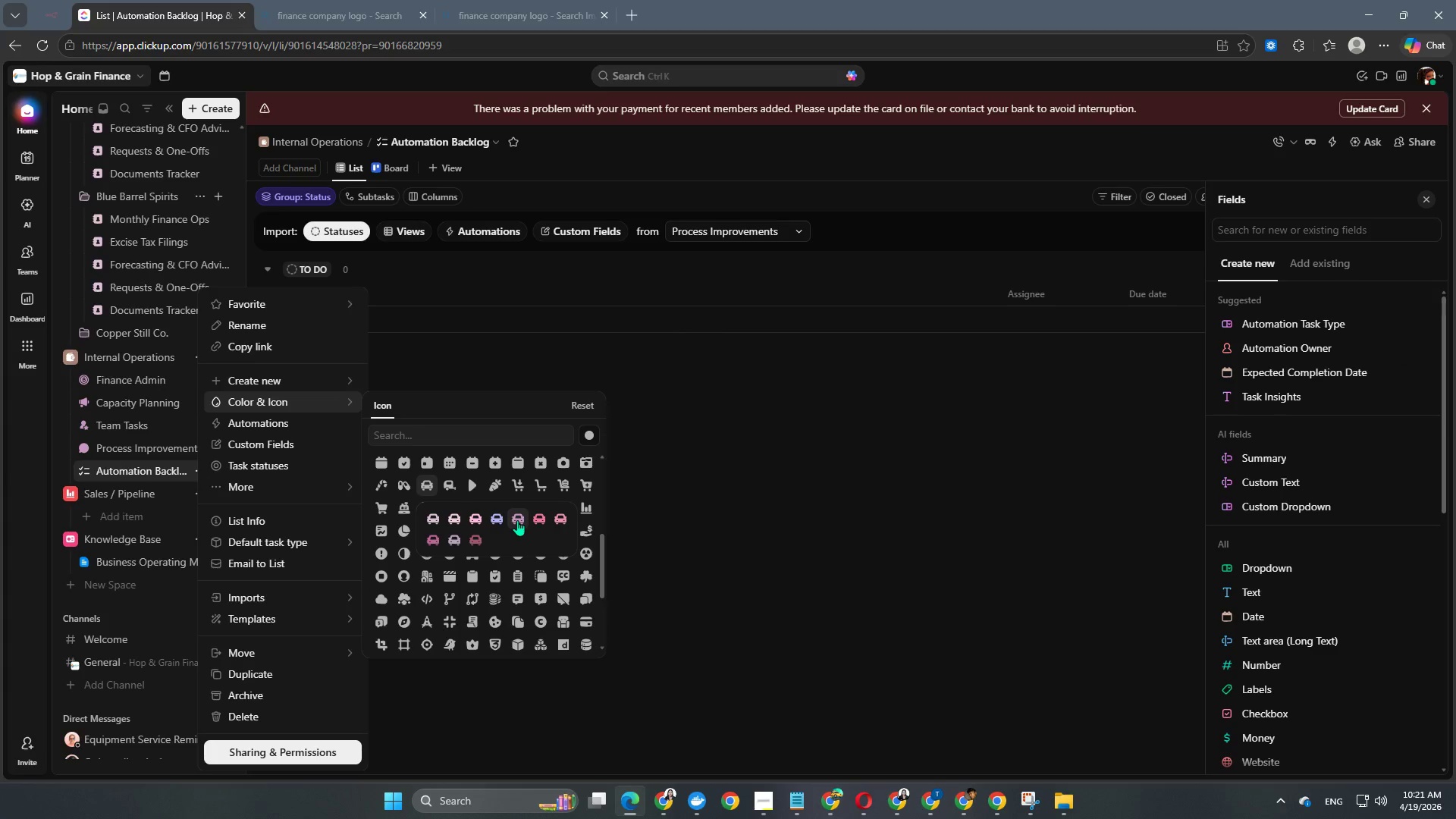 
left_click([517, 520])
 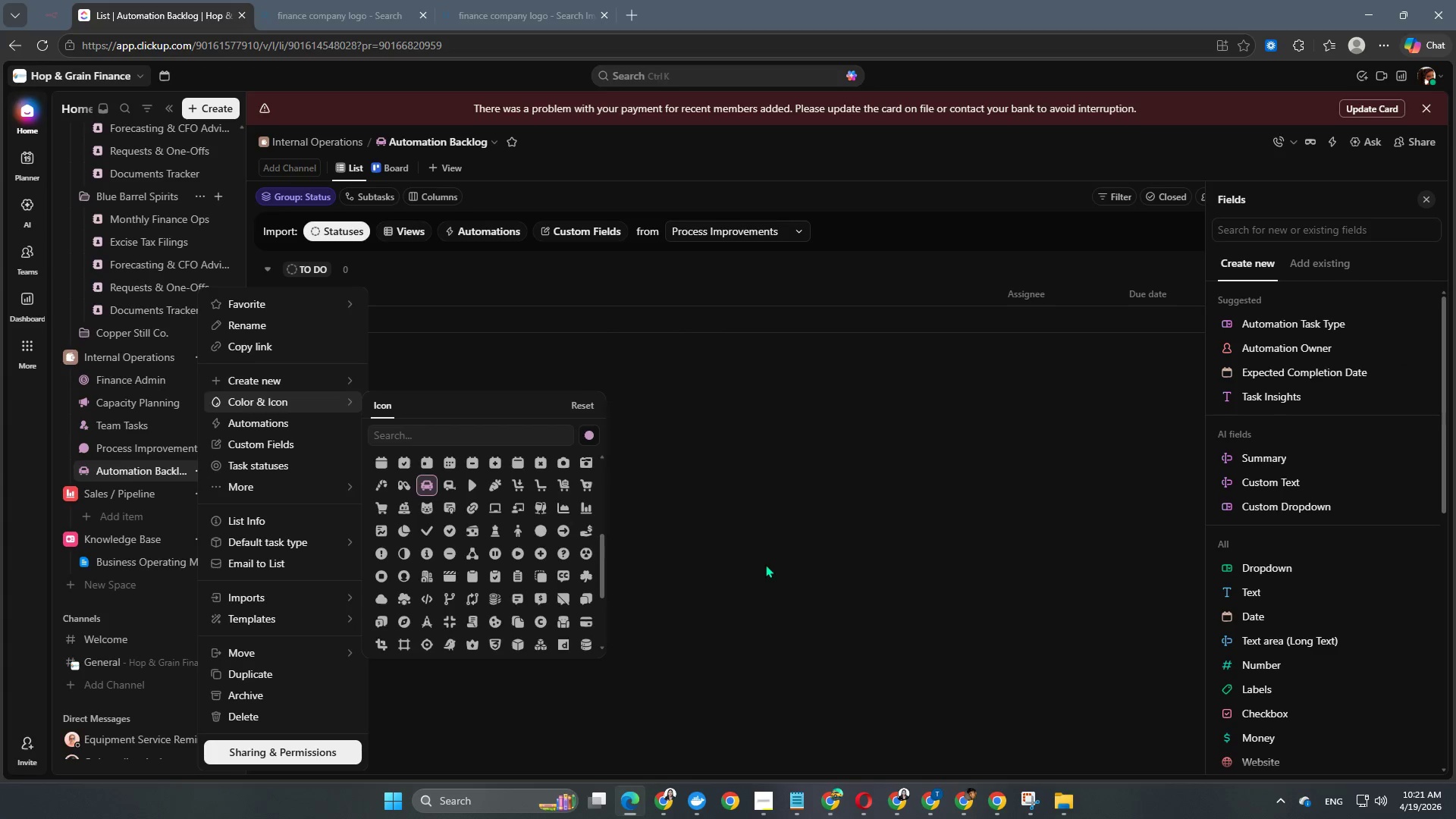 
left_click([765, 564])
 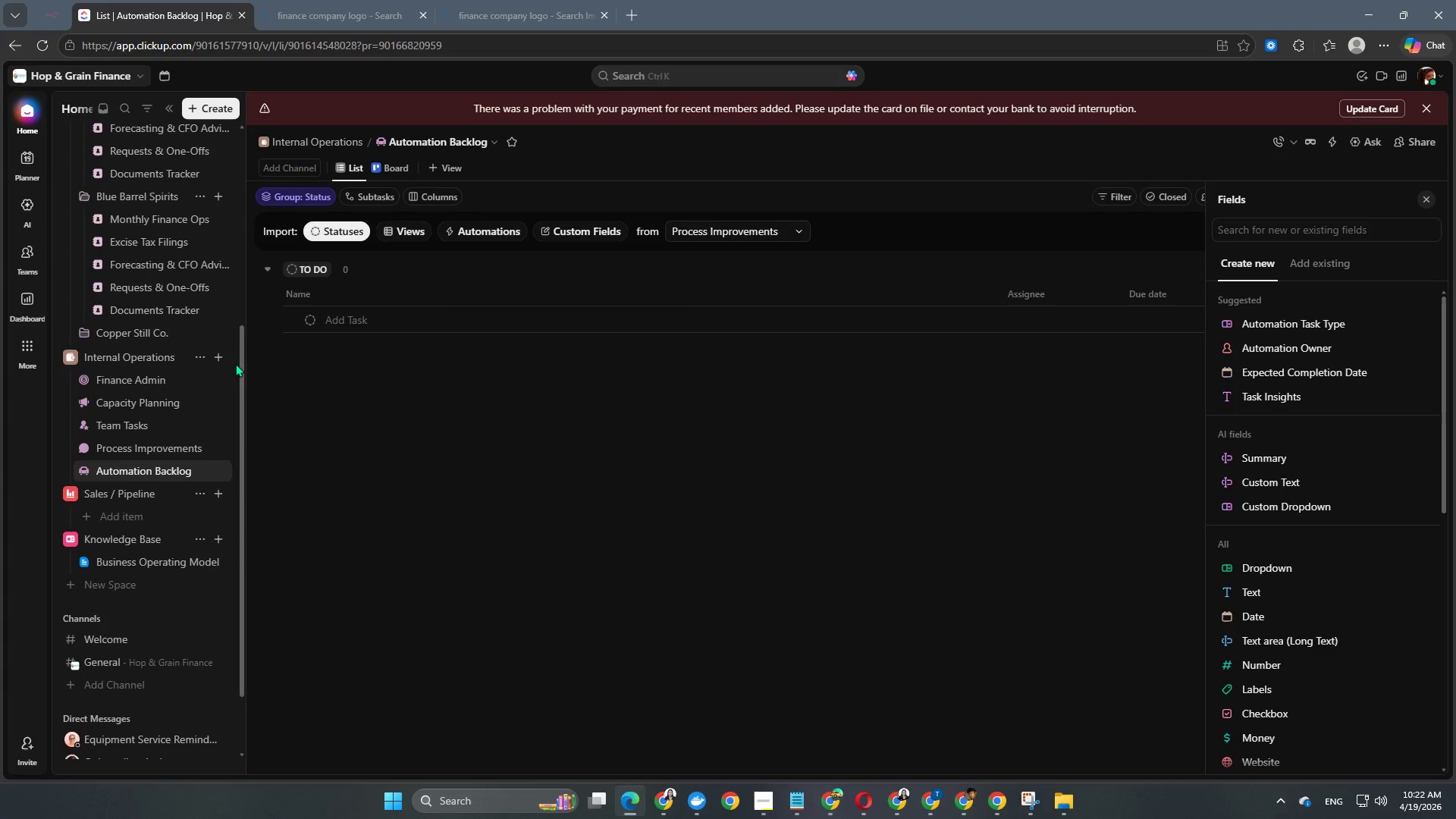 
left_click([216, 356])
 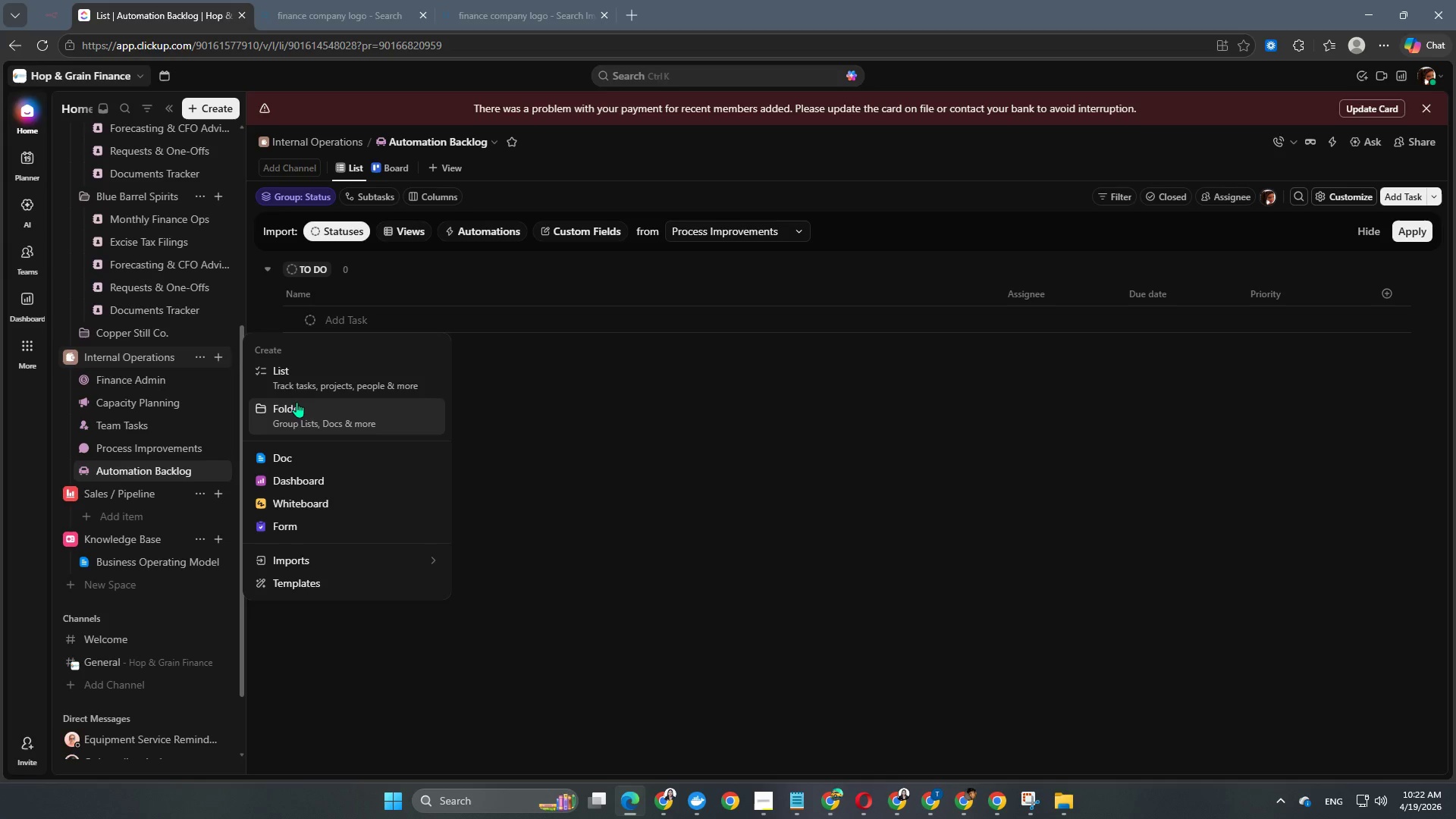 
left_click([318, 384])
 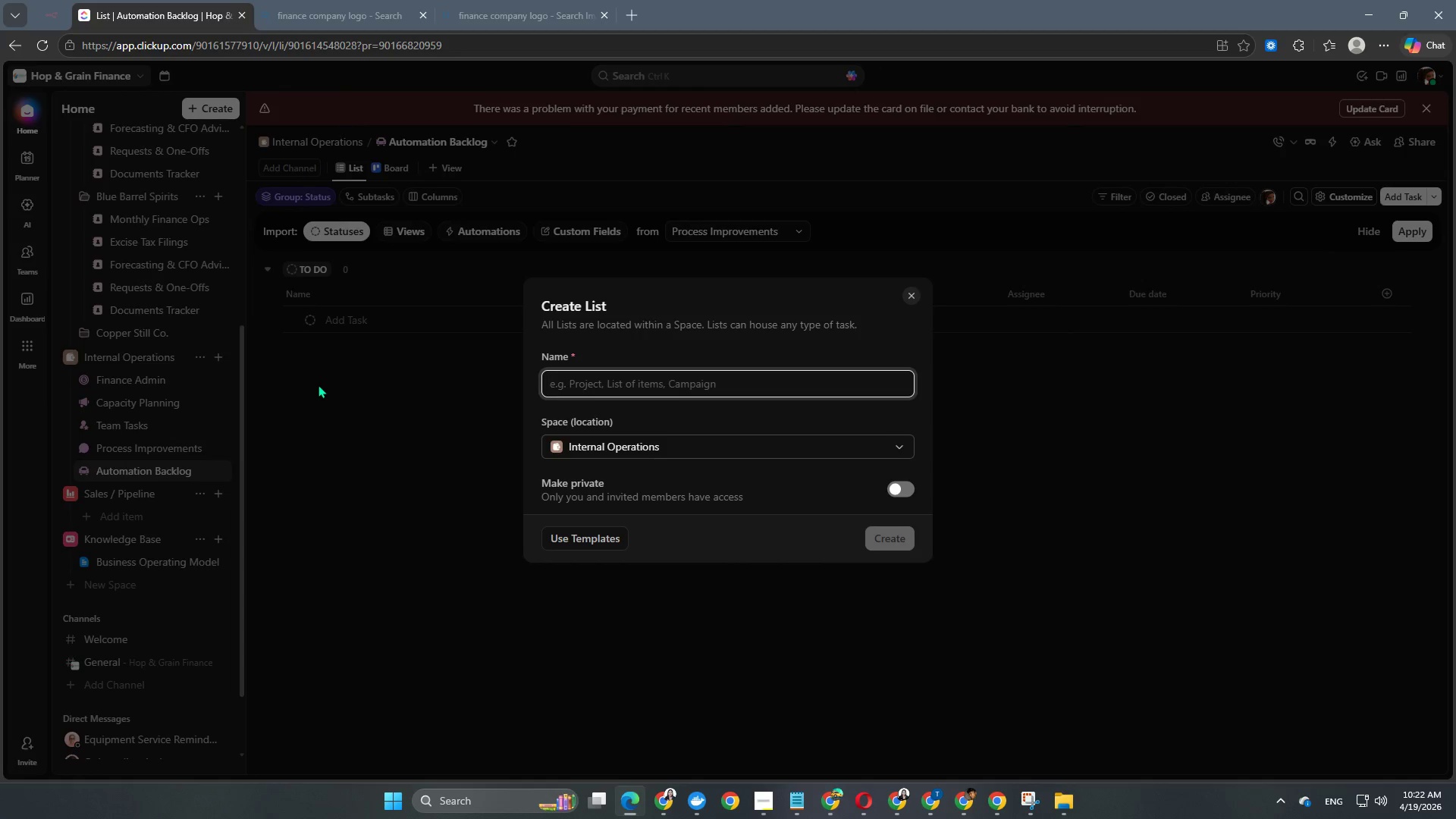 
type(Vendor Management)
 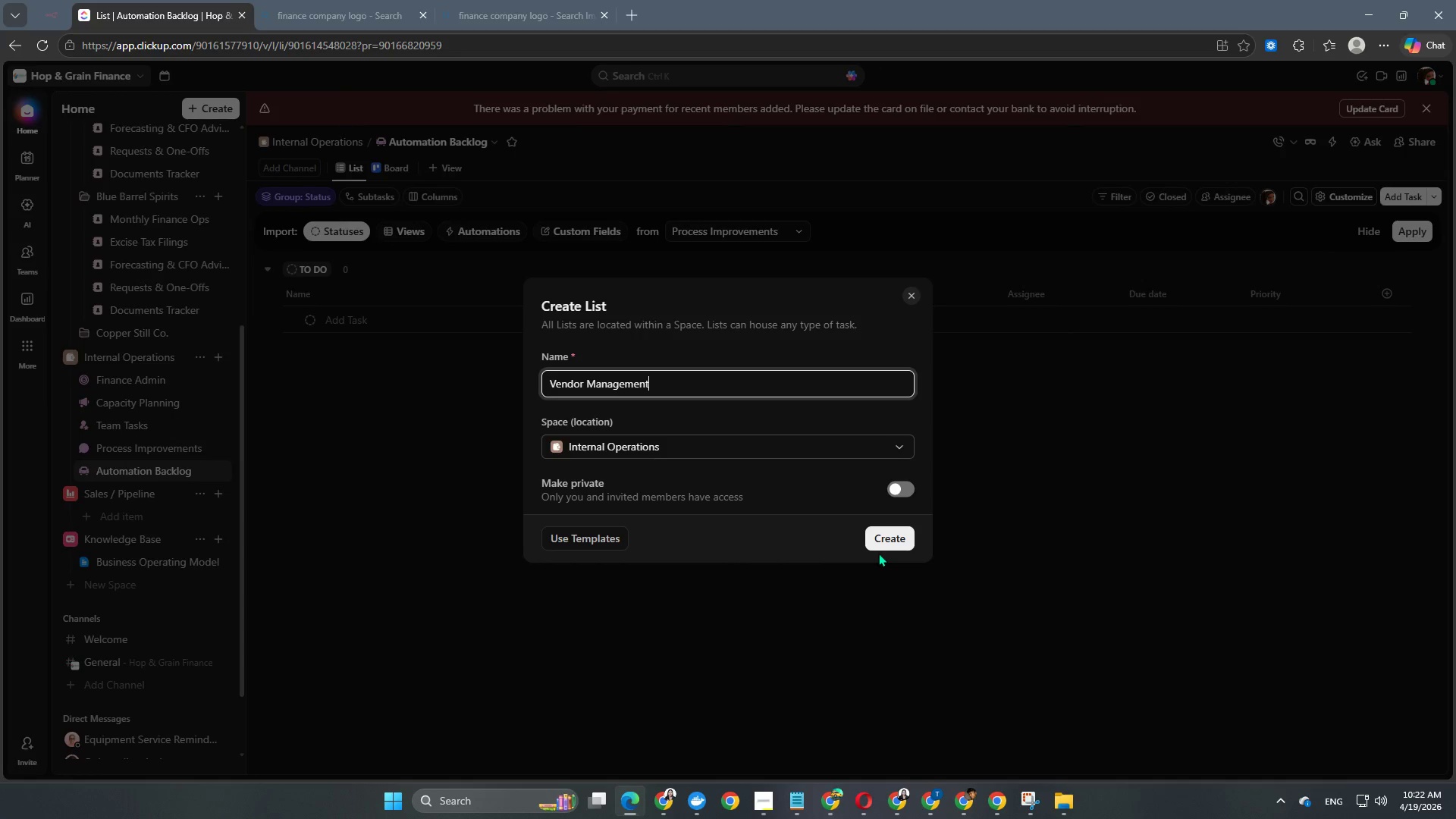 
left_click([890, 542])
 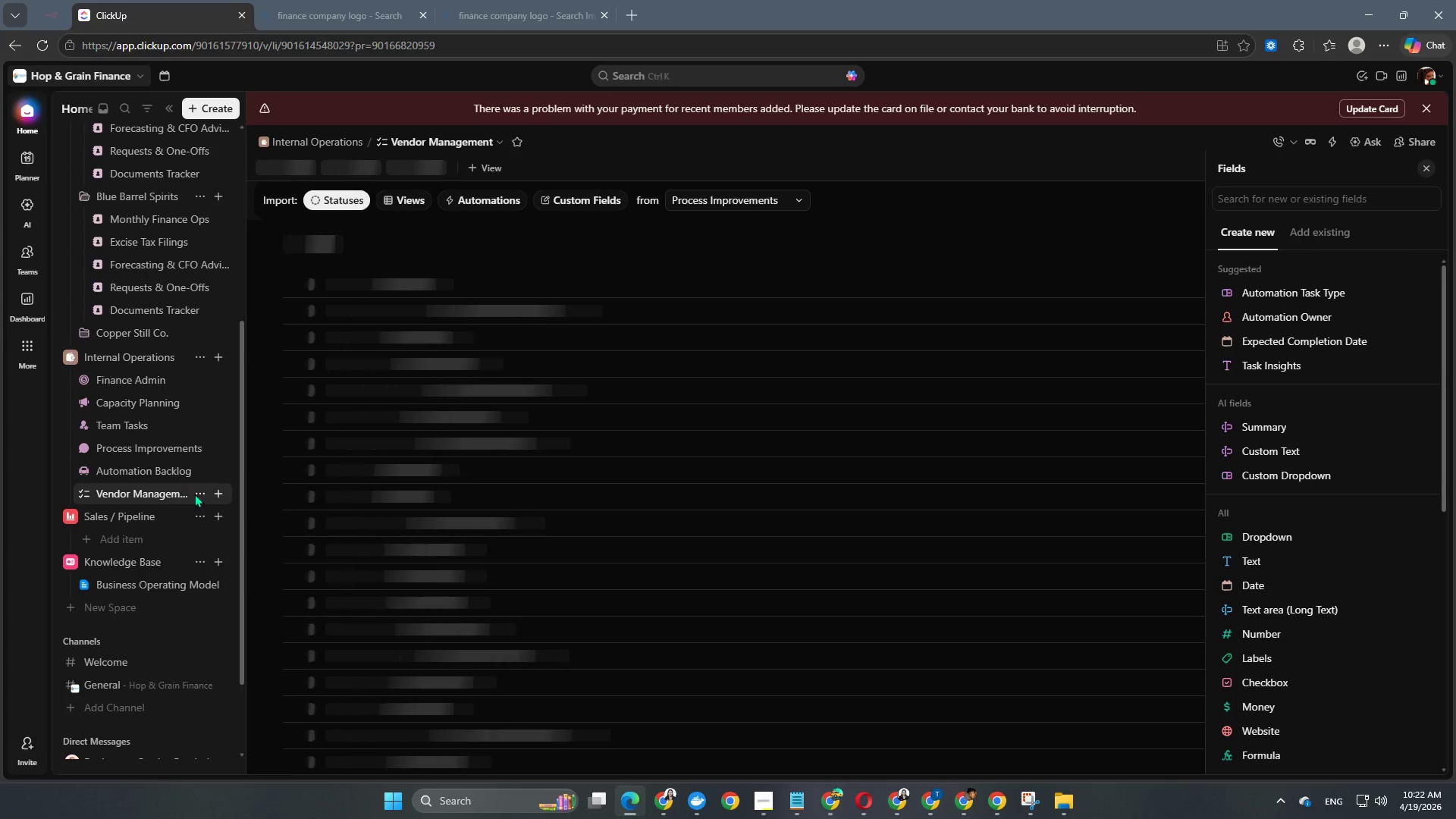 
left_click_drag(start_coordinate=[195, 495], to_coordinate=[422, 505])
 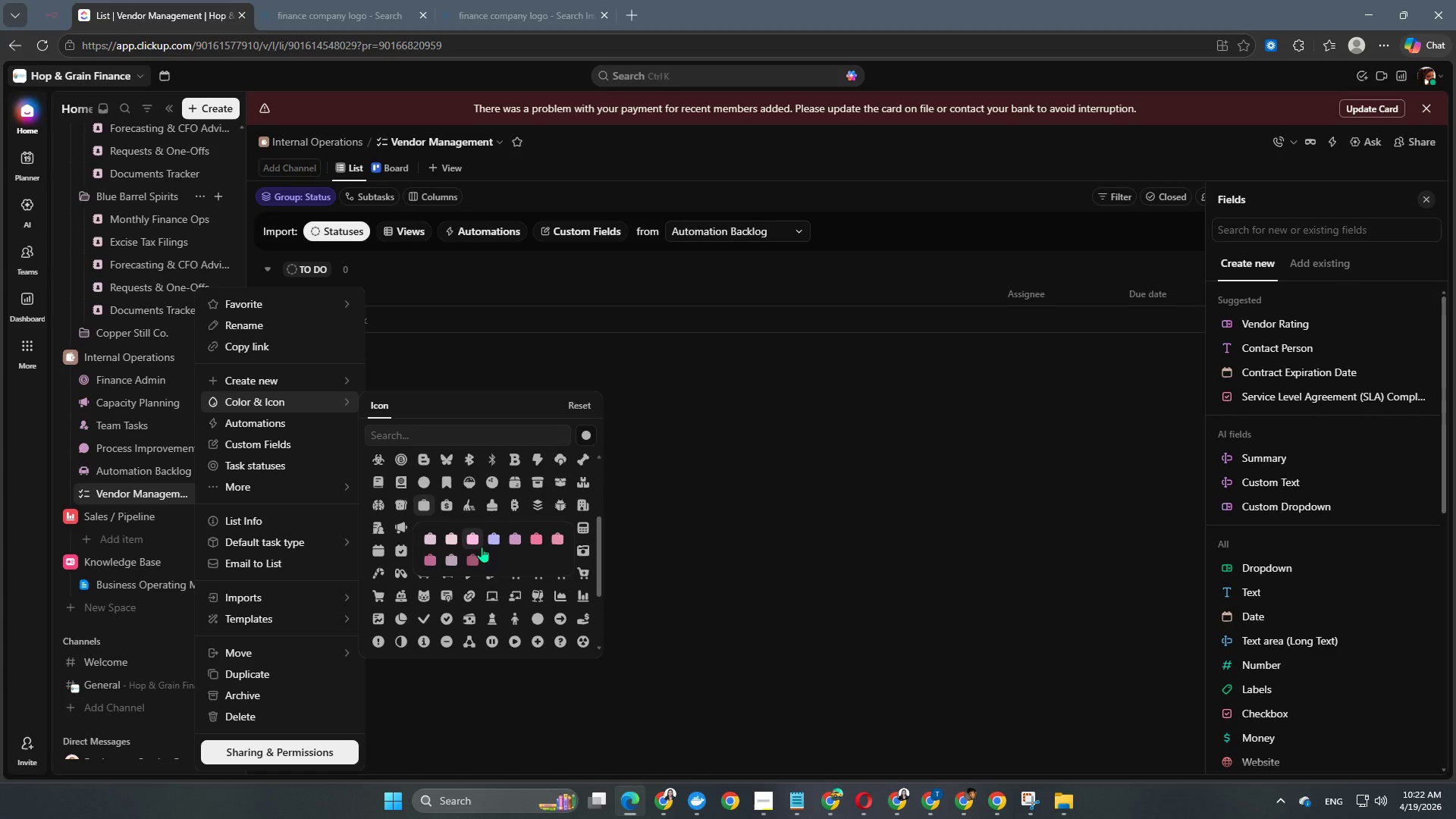 
scroll: coordinate [543, 560], scroll_direction: down, amount: 2.0
 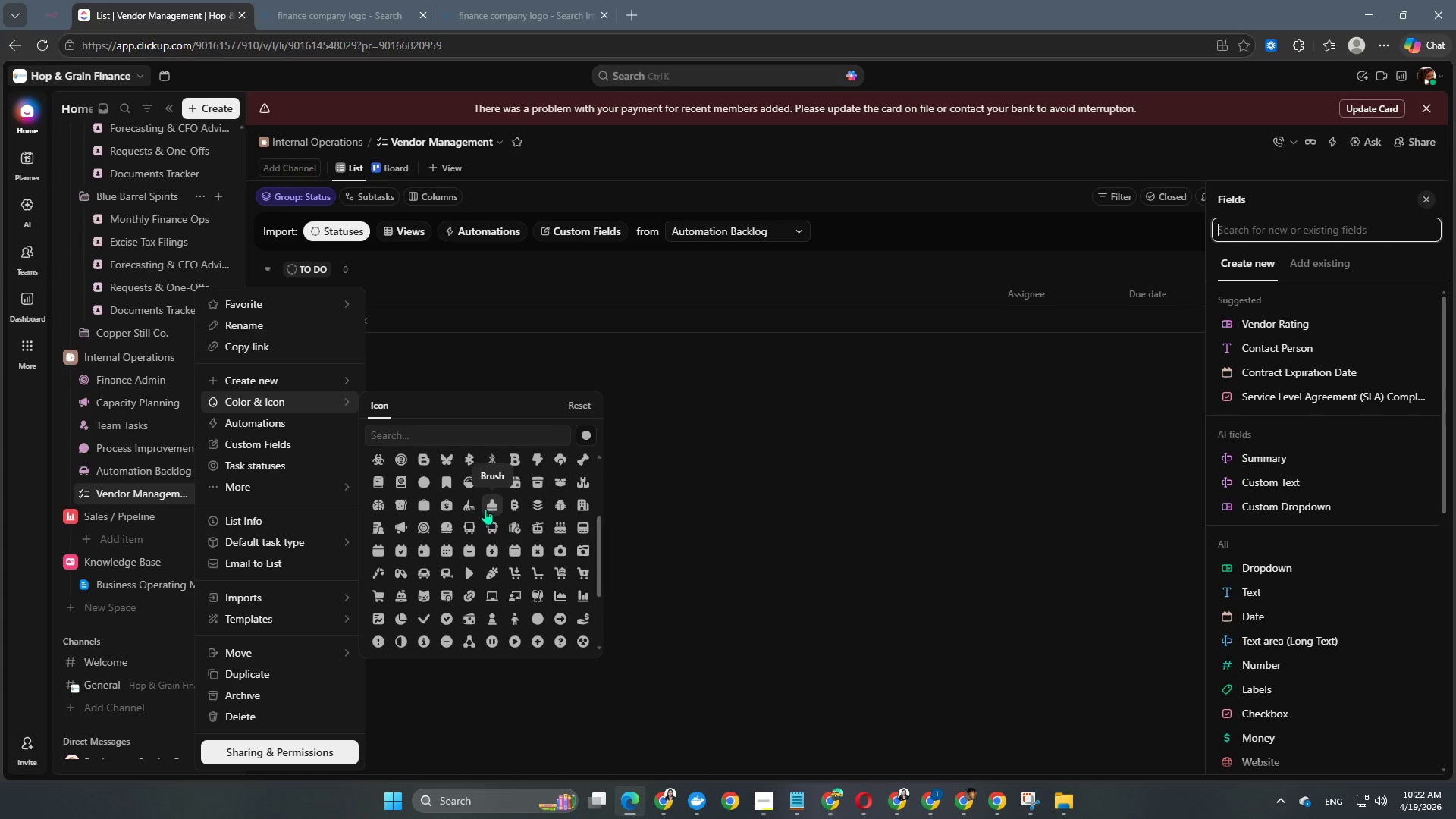 
left_click([422, 505])
 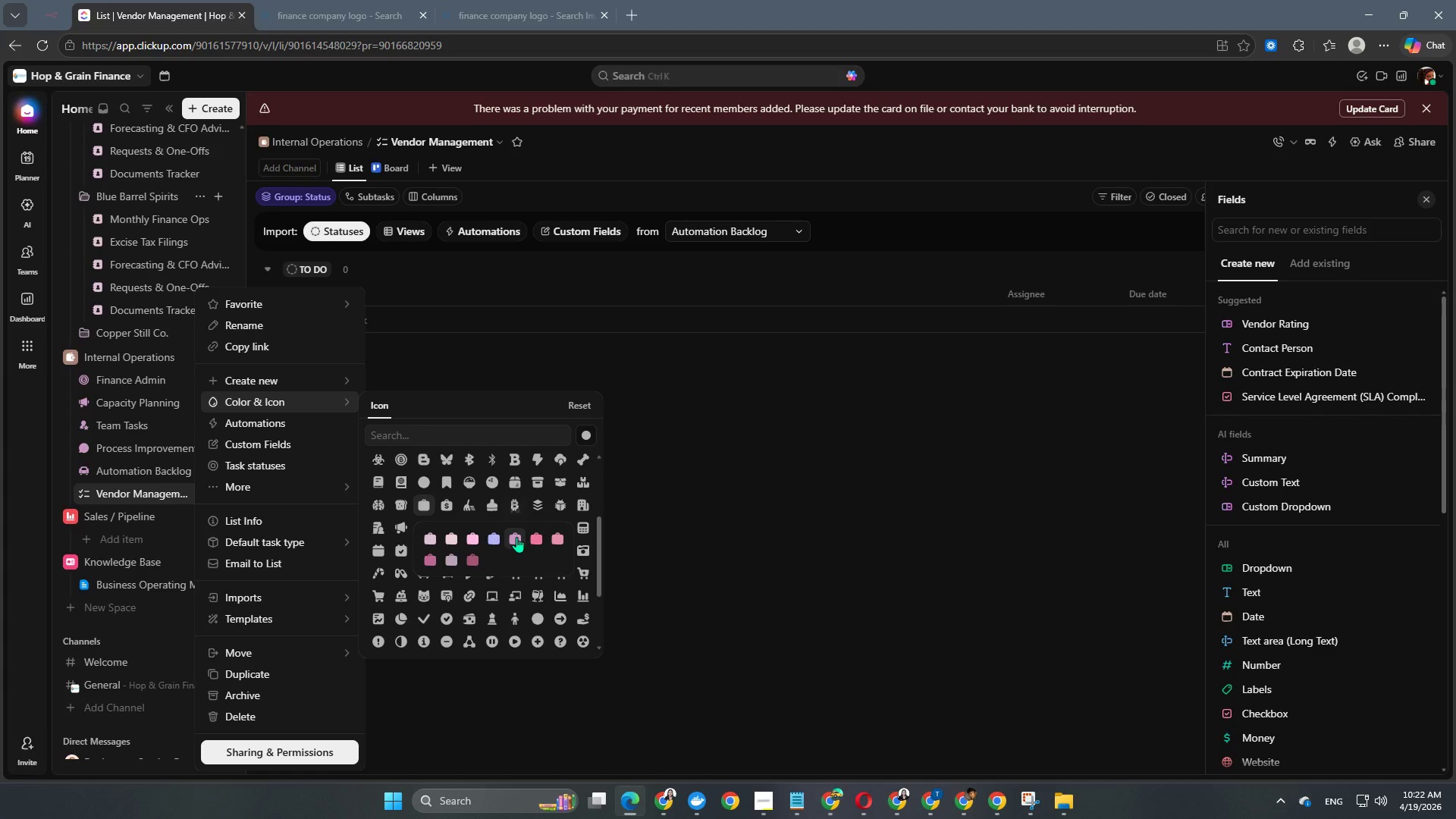 
left_click([516, 537])
 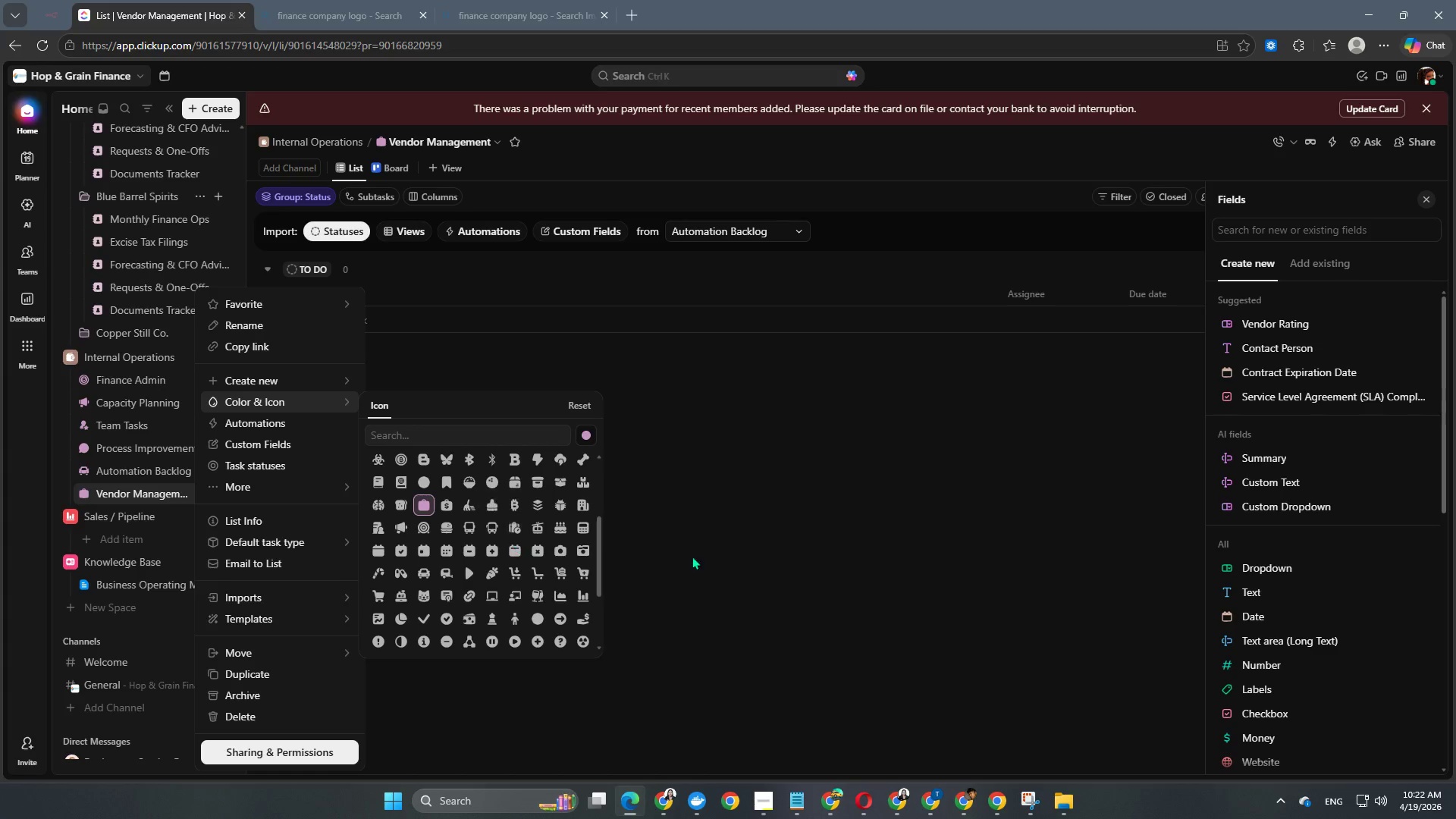 
left_click([764, 568])
 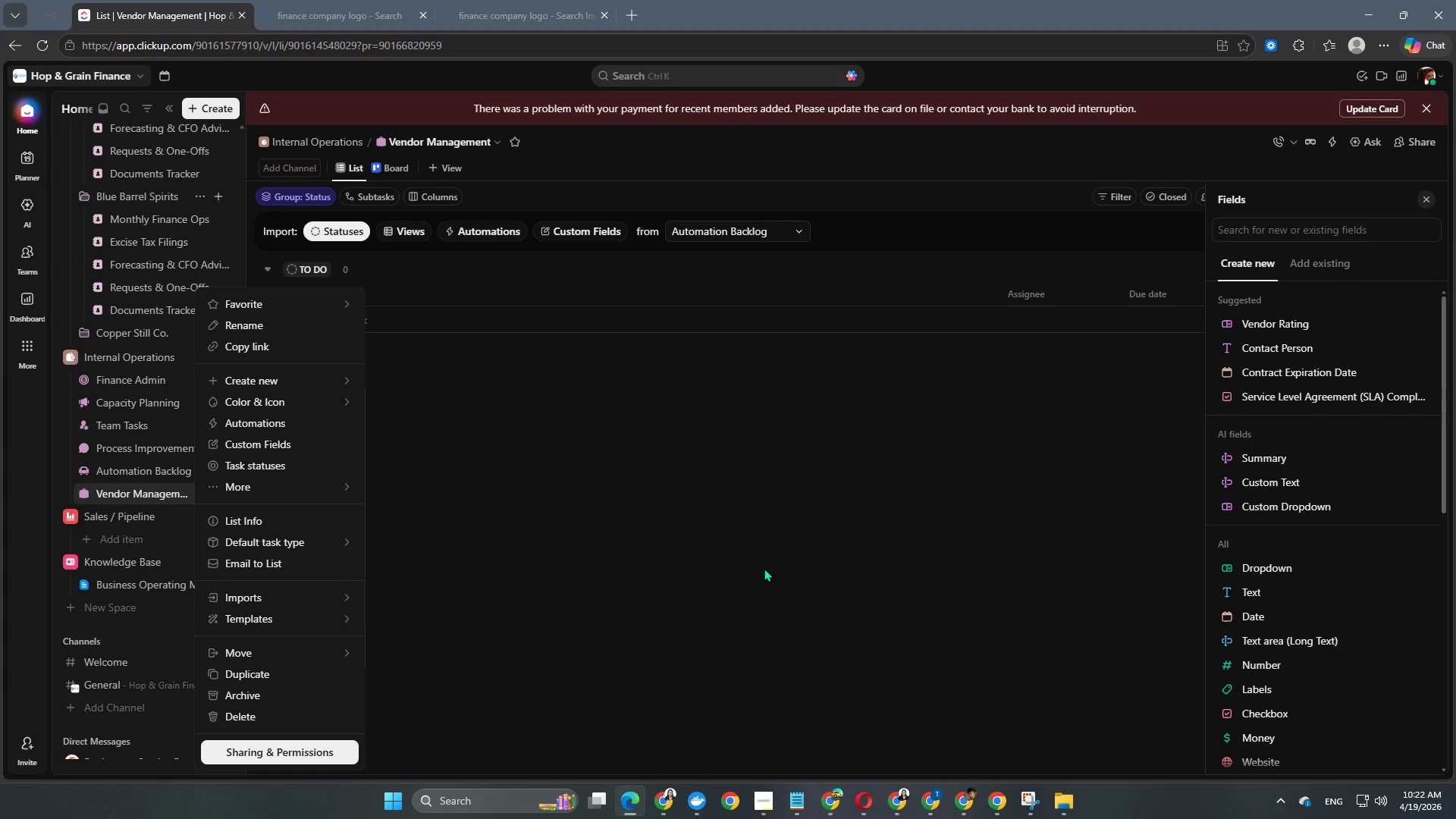 
left_click([764, 568])
 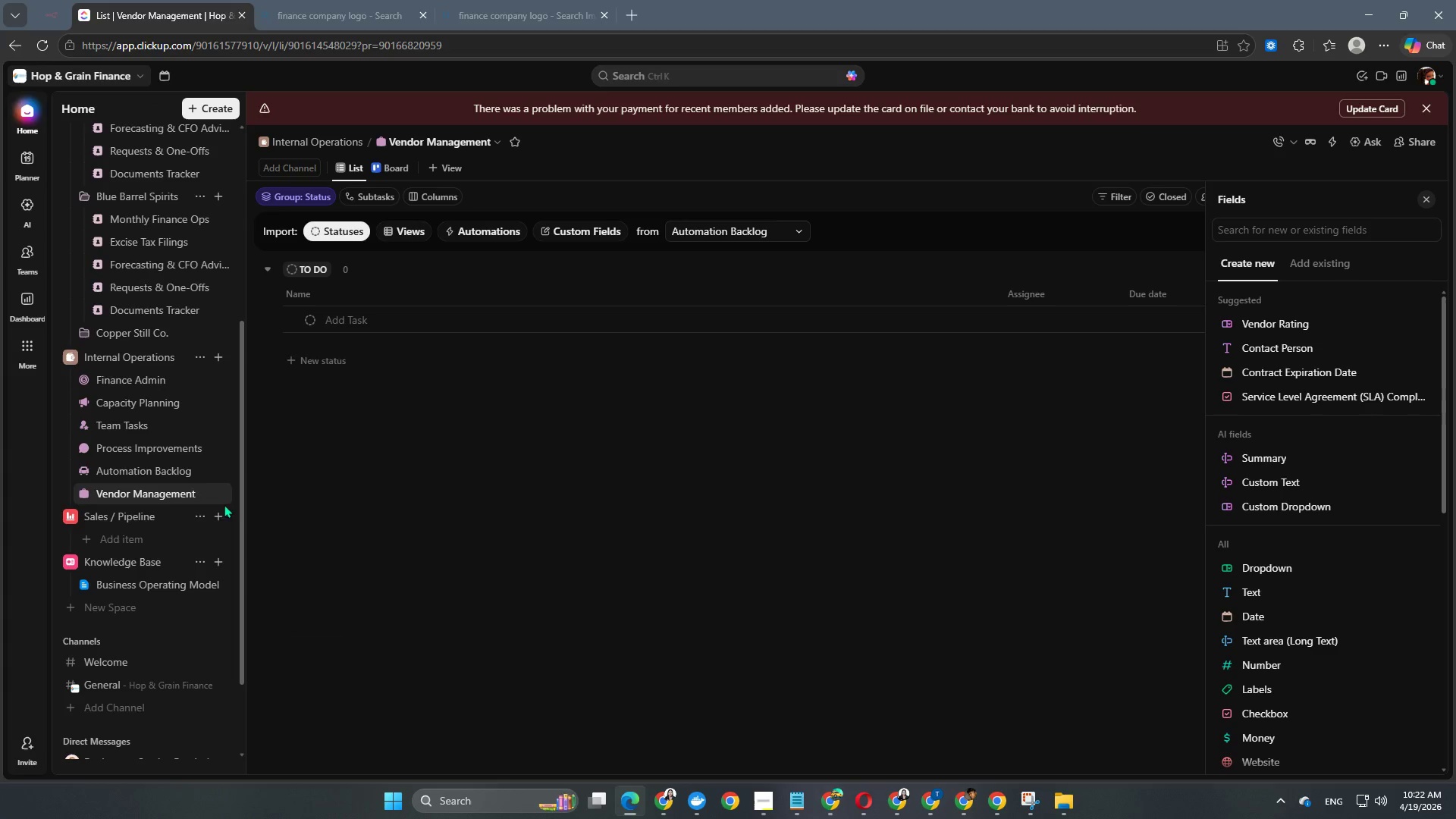 
scroll: coordinate [139, 475], scroll_direction: none, amount: 0.0
 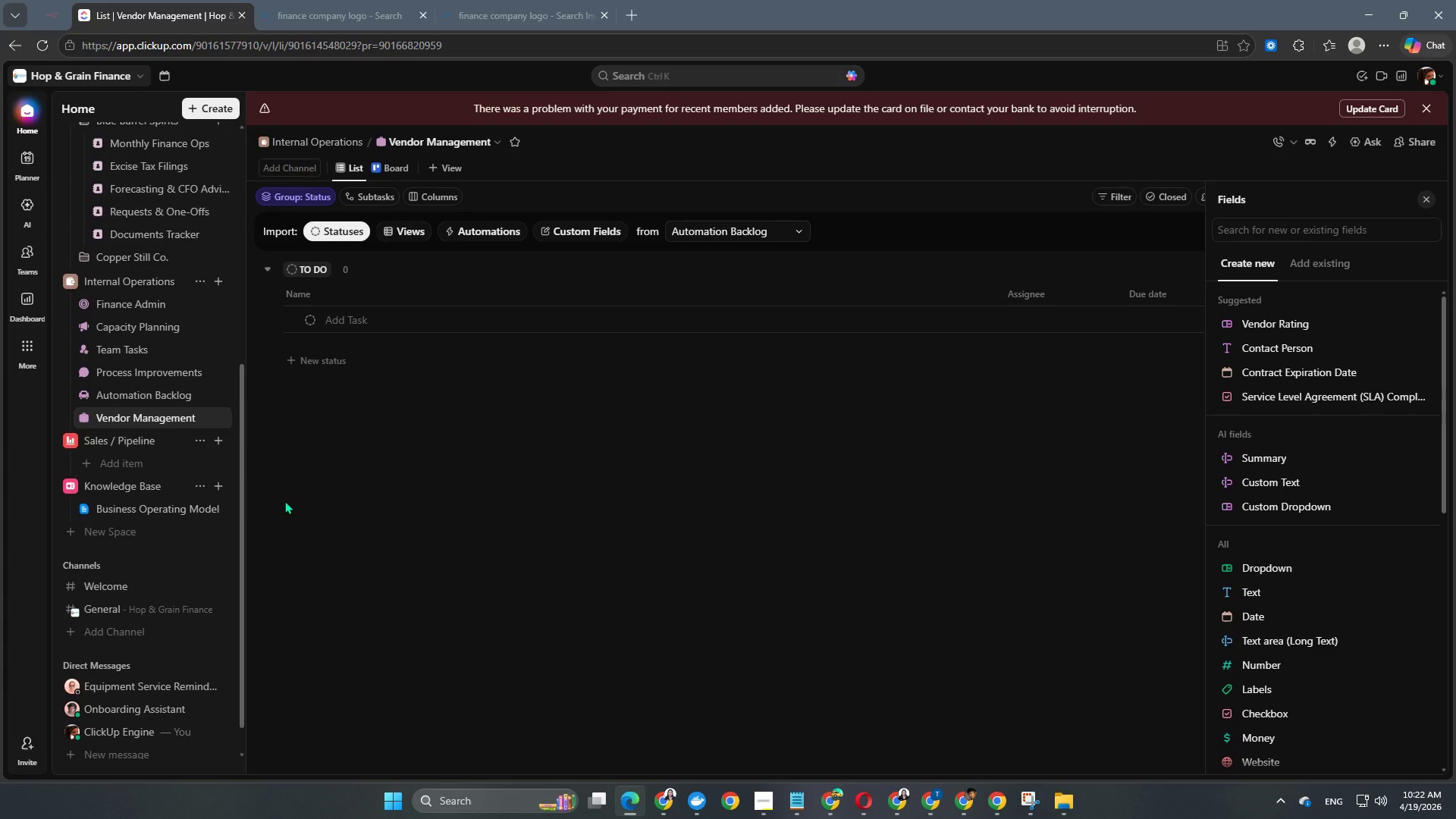 
wait(18.05)
 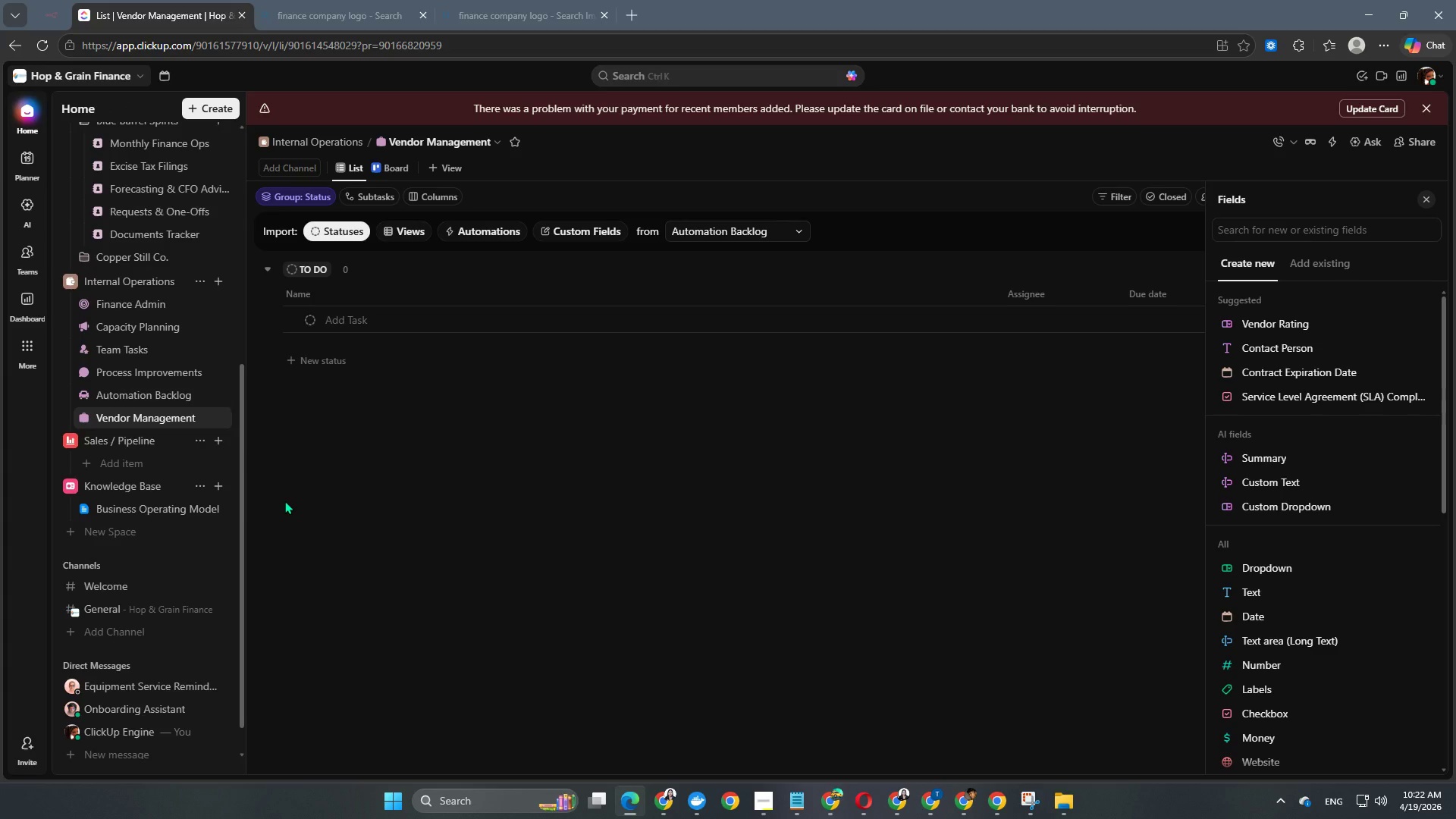 
left_click([214, 442])
 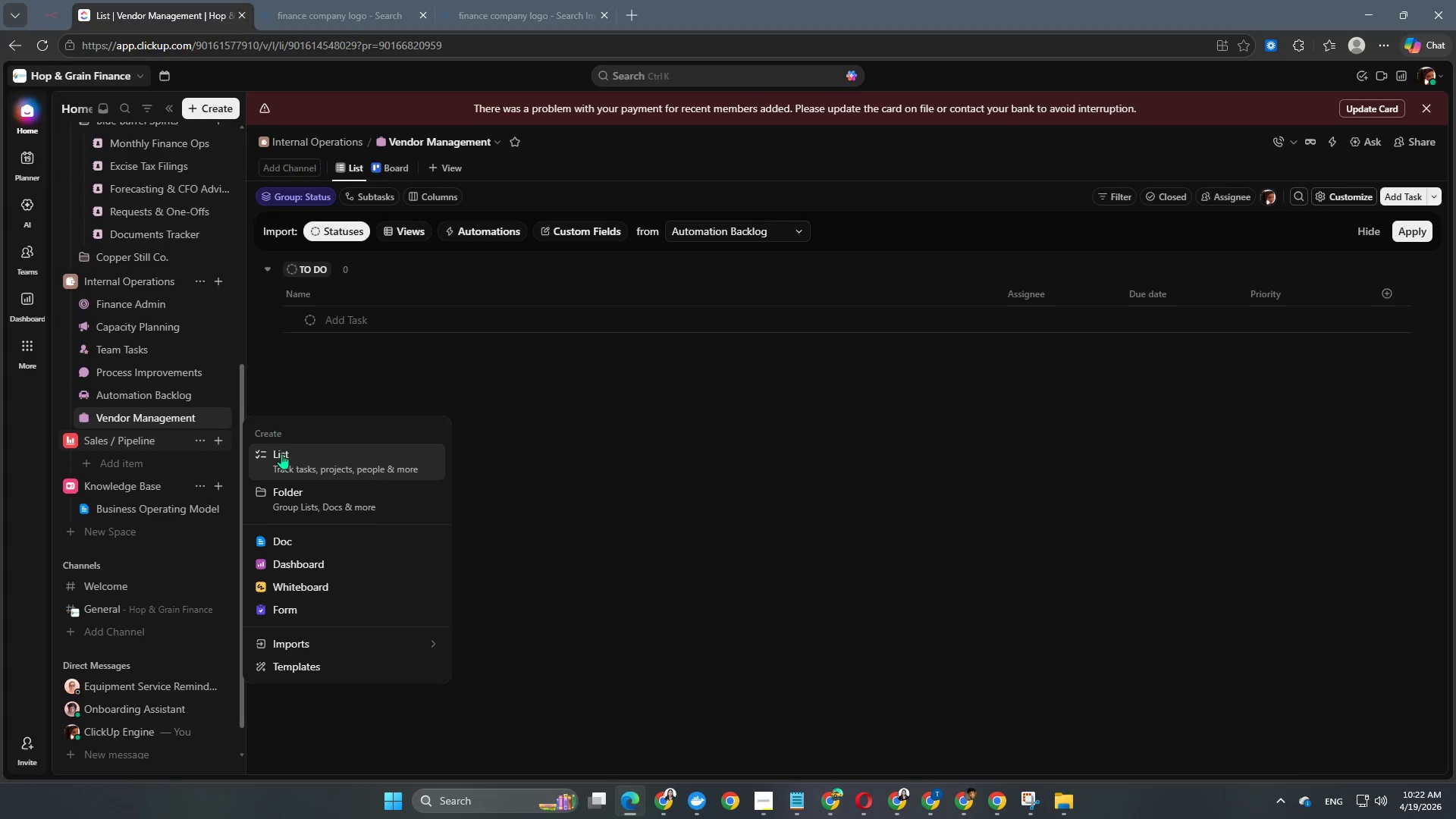 
left_click([281, 453])
 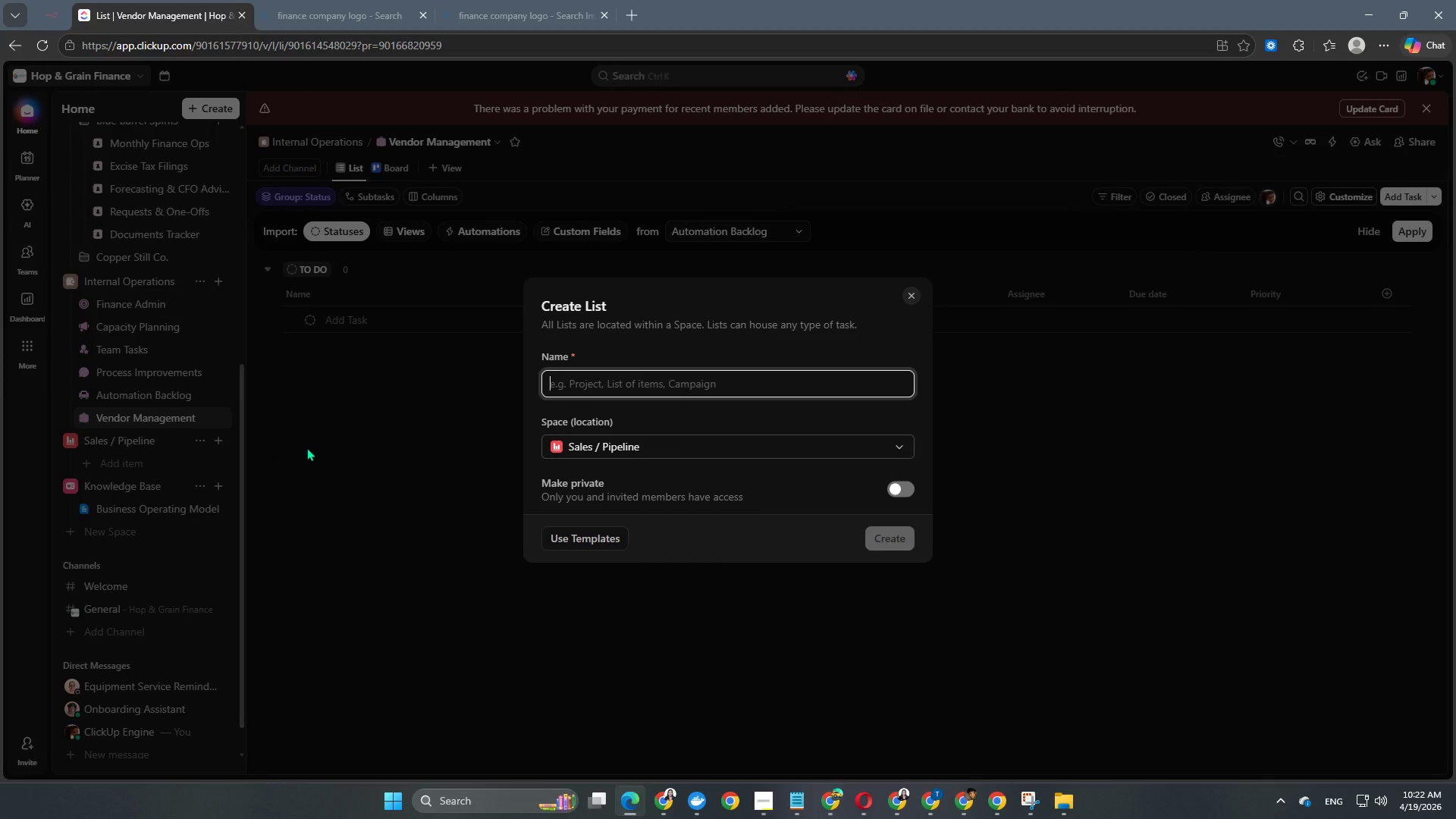 
type(Leads)
 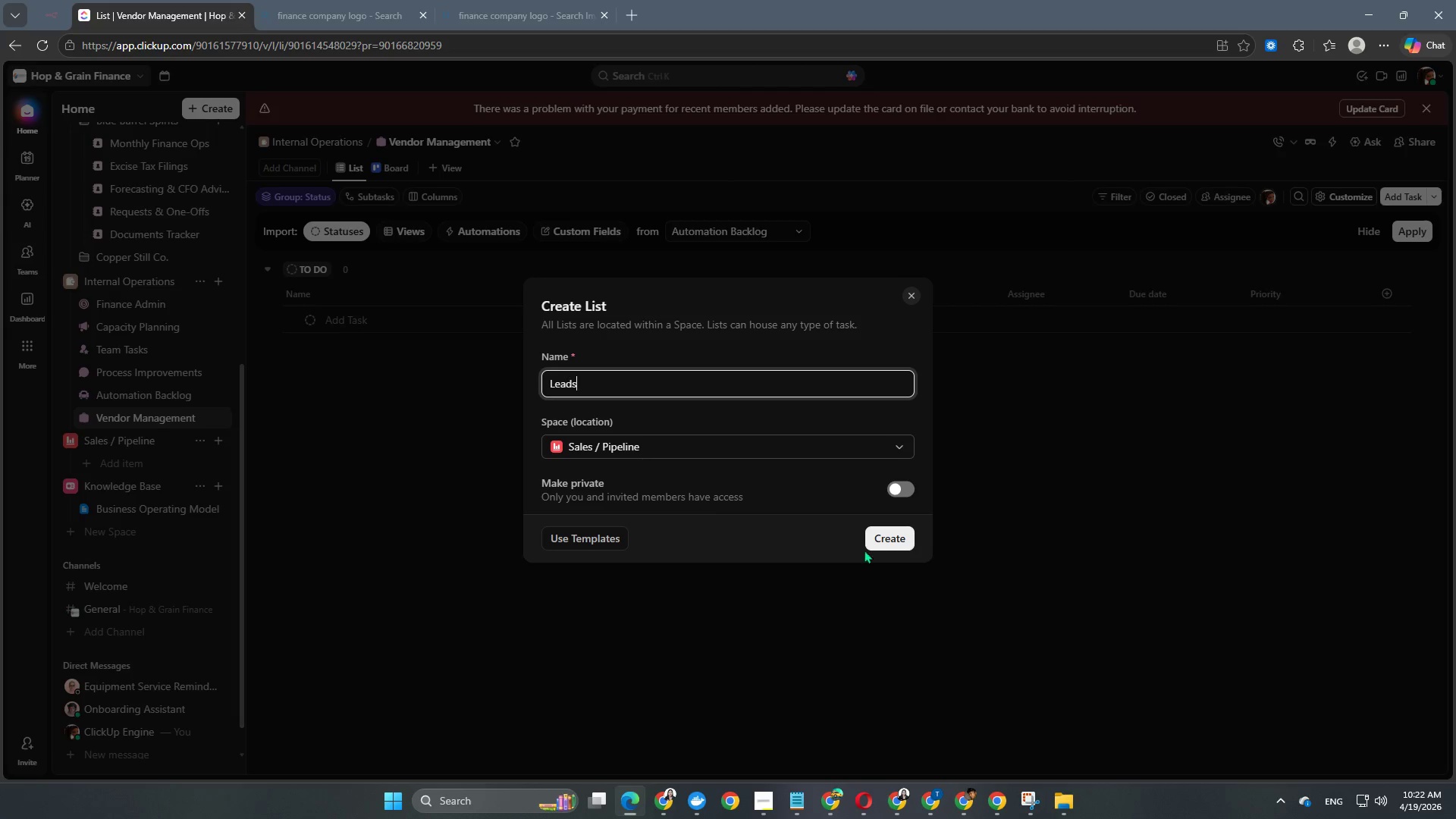 
left_click([894, 544])
 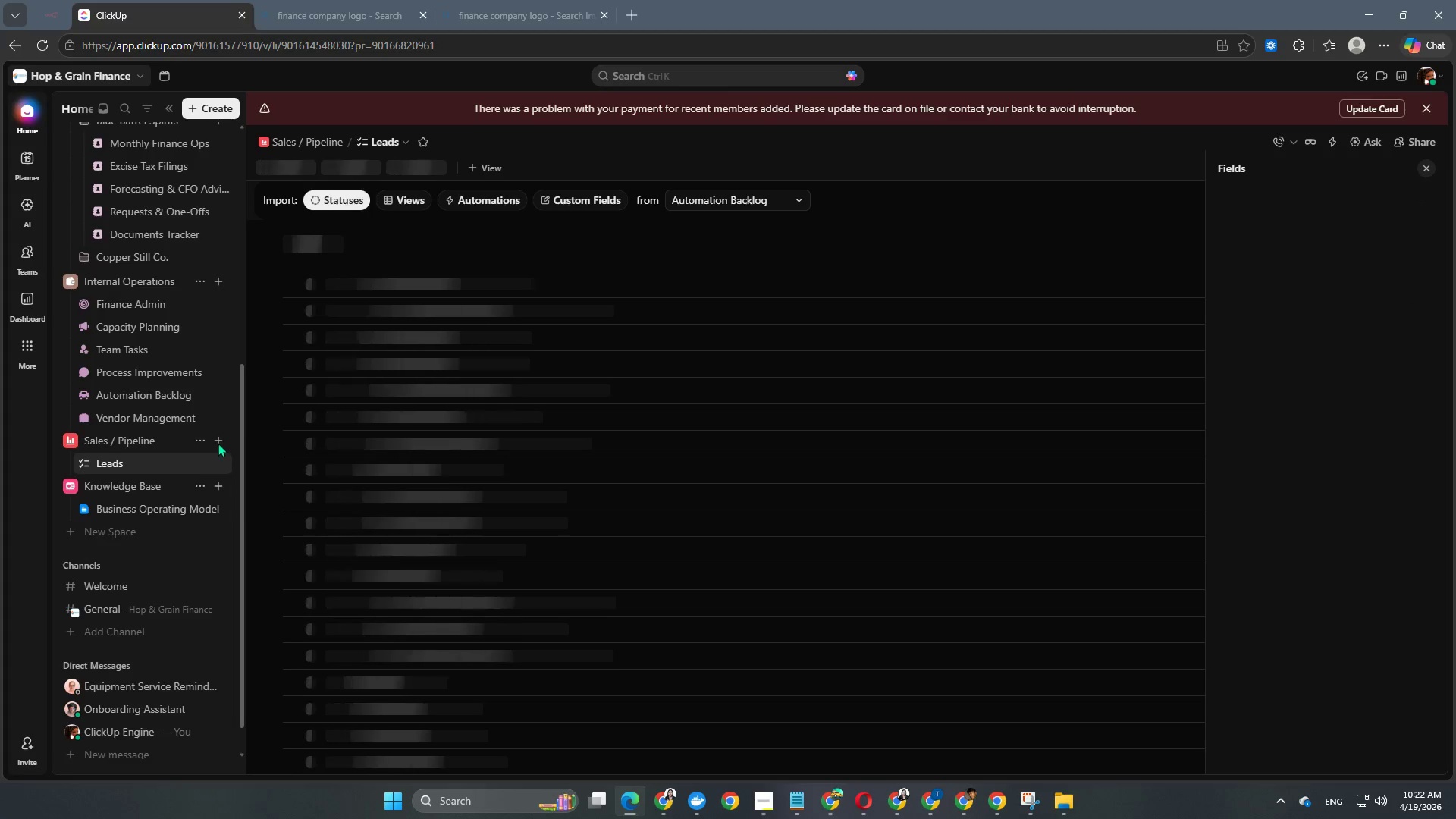 
left_click([218, 443])
 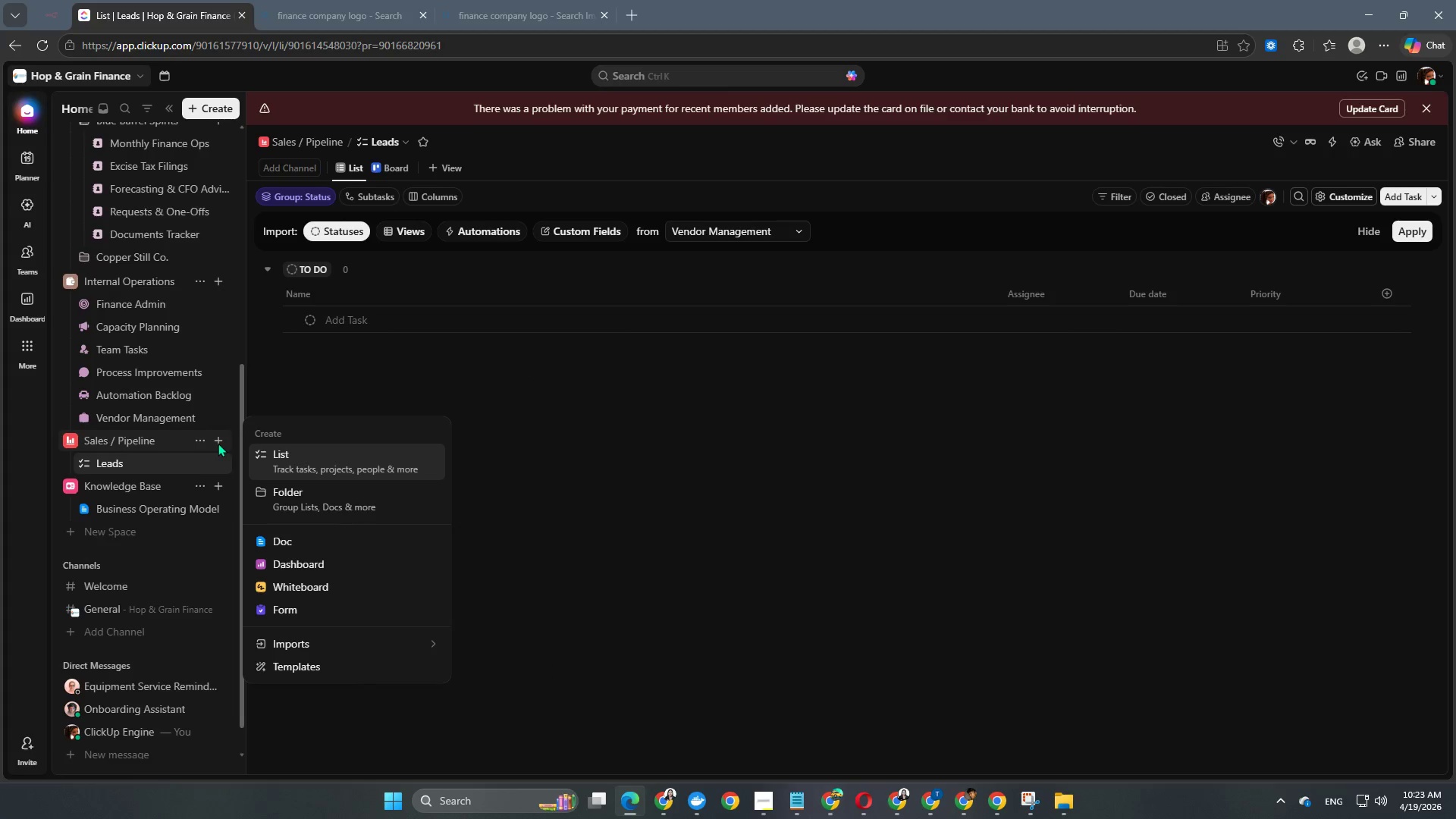 
type(Qualifi)
 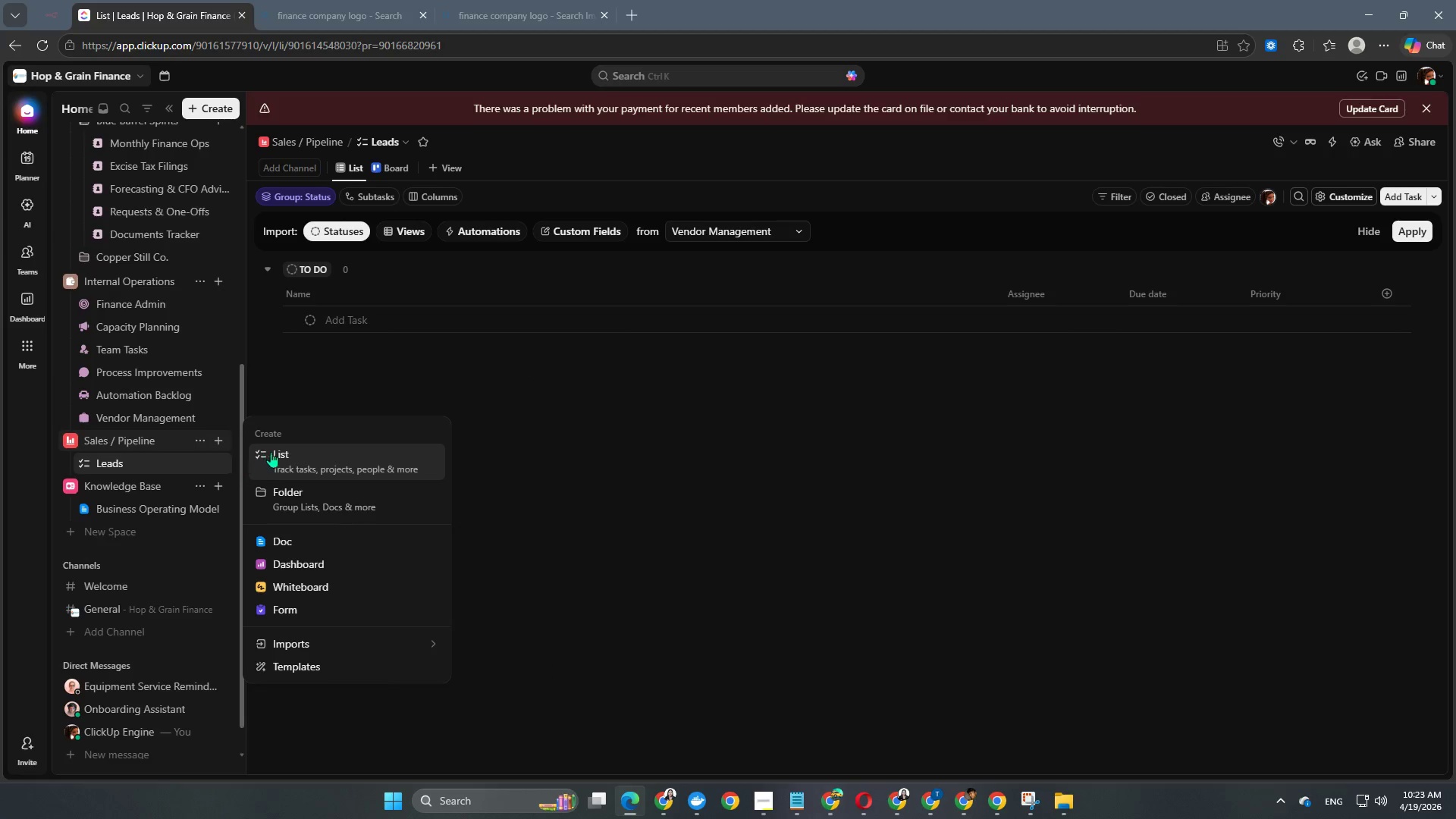 
left_click([291, 453])
 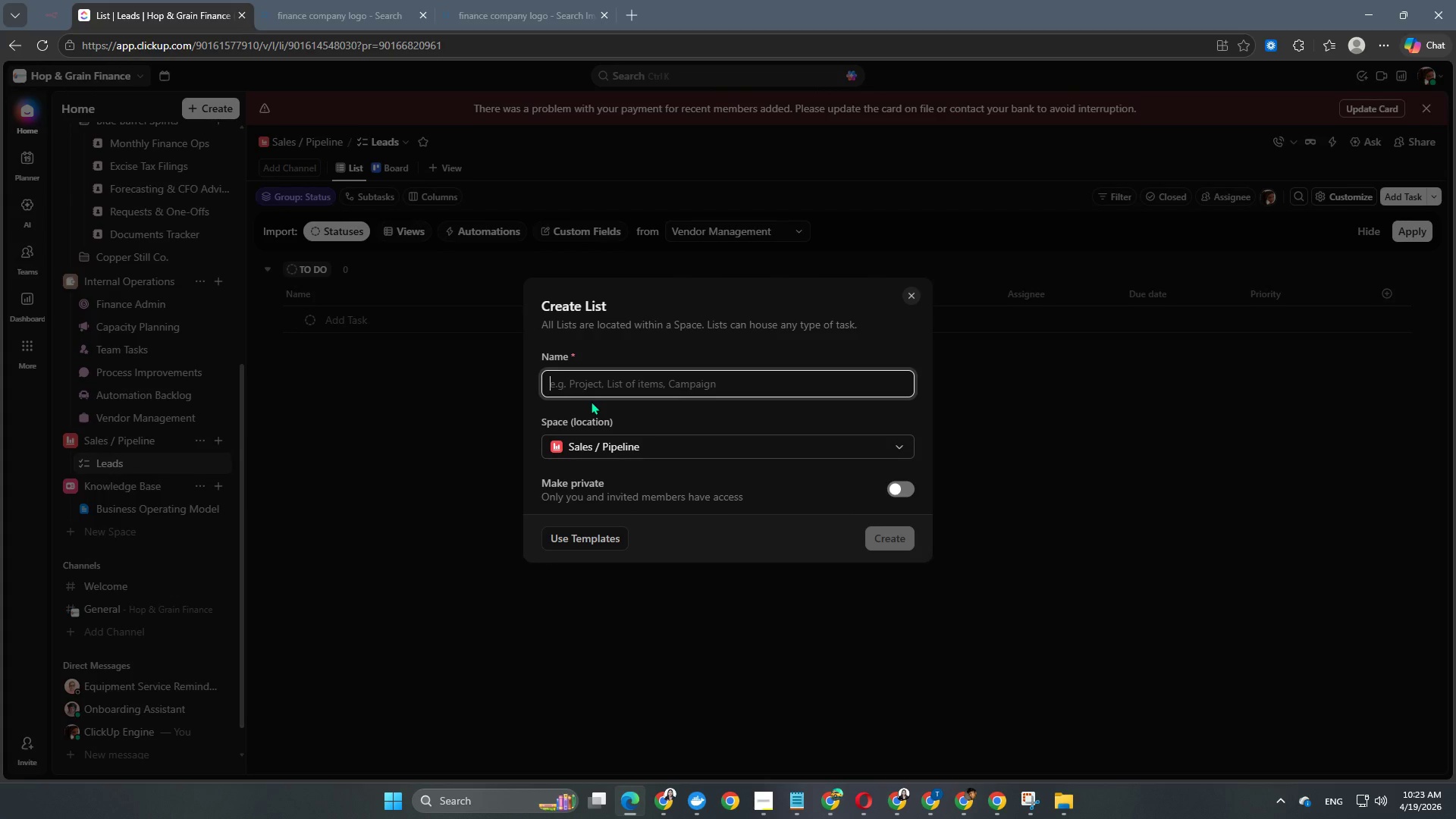 
type(Qualified Prospects)
 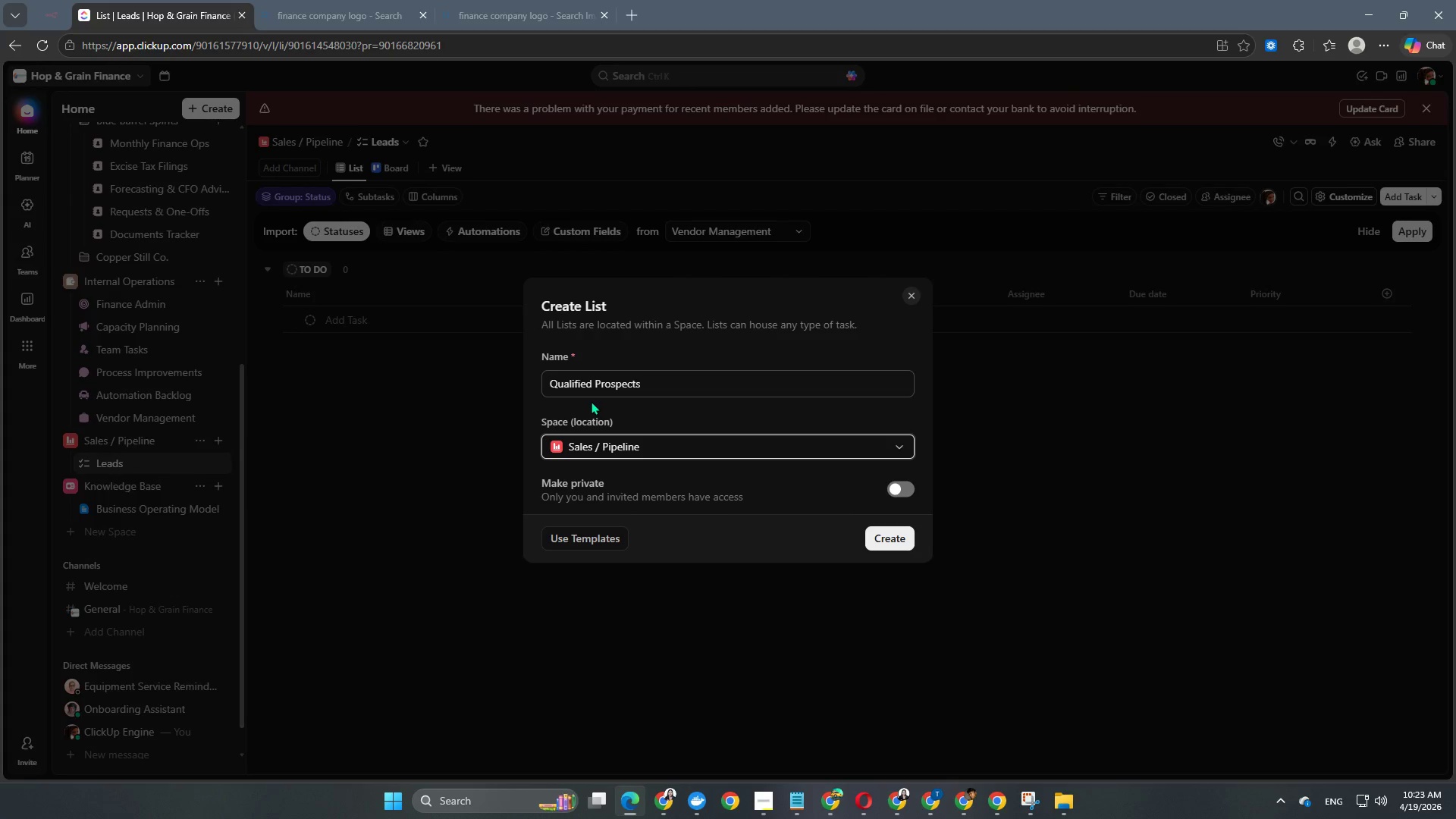 
 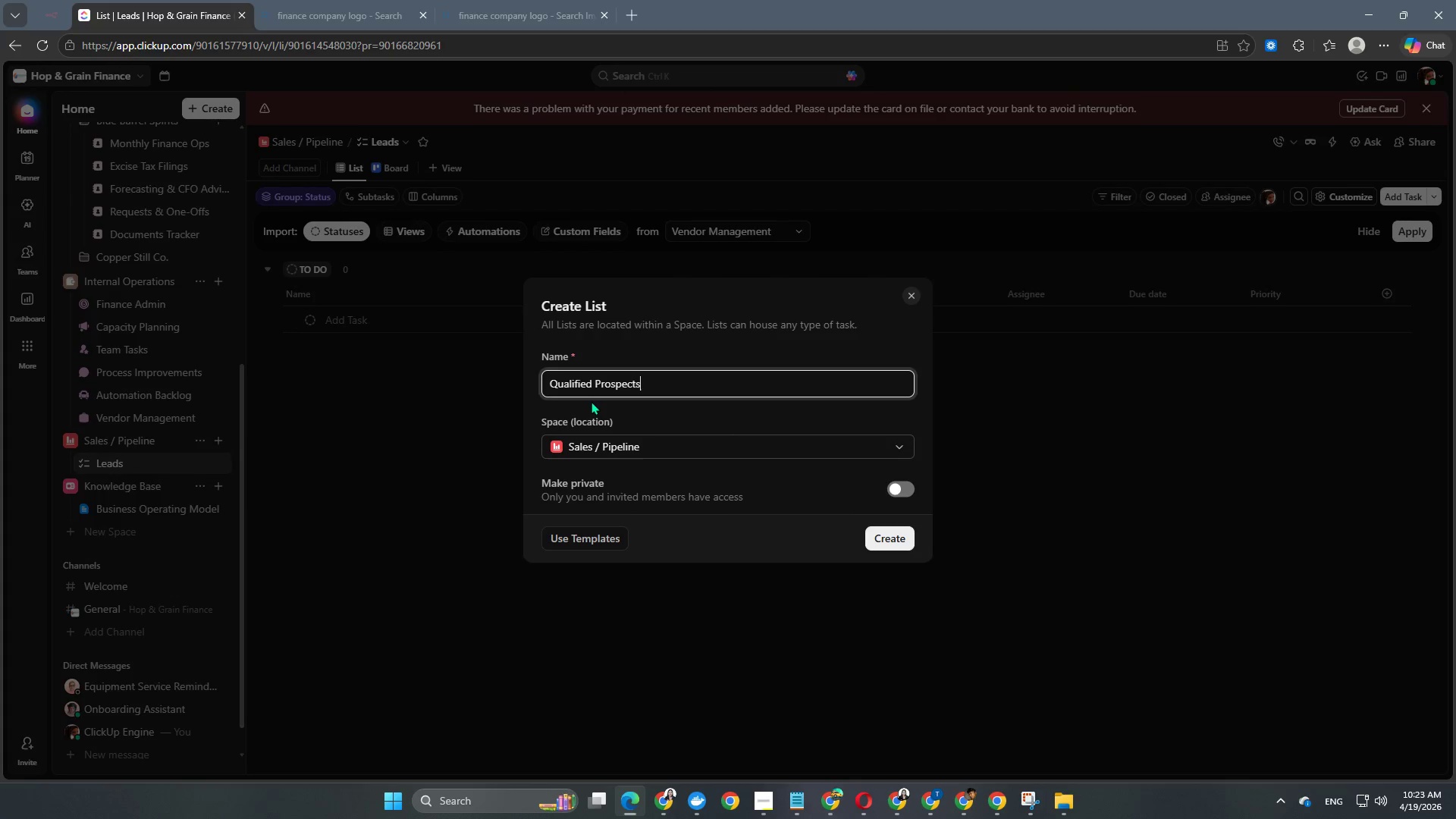 
key(Enter)
 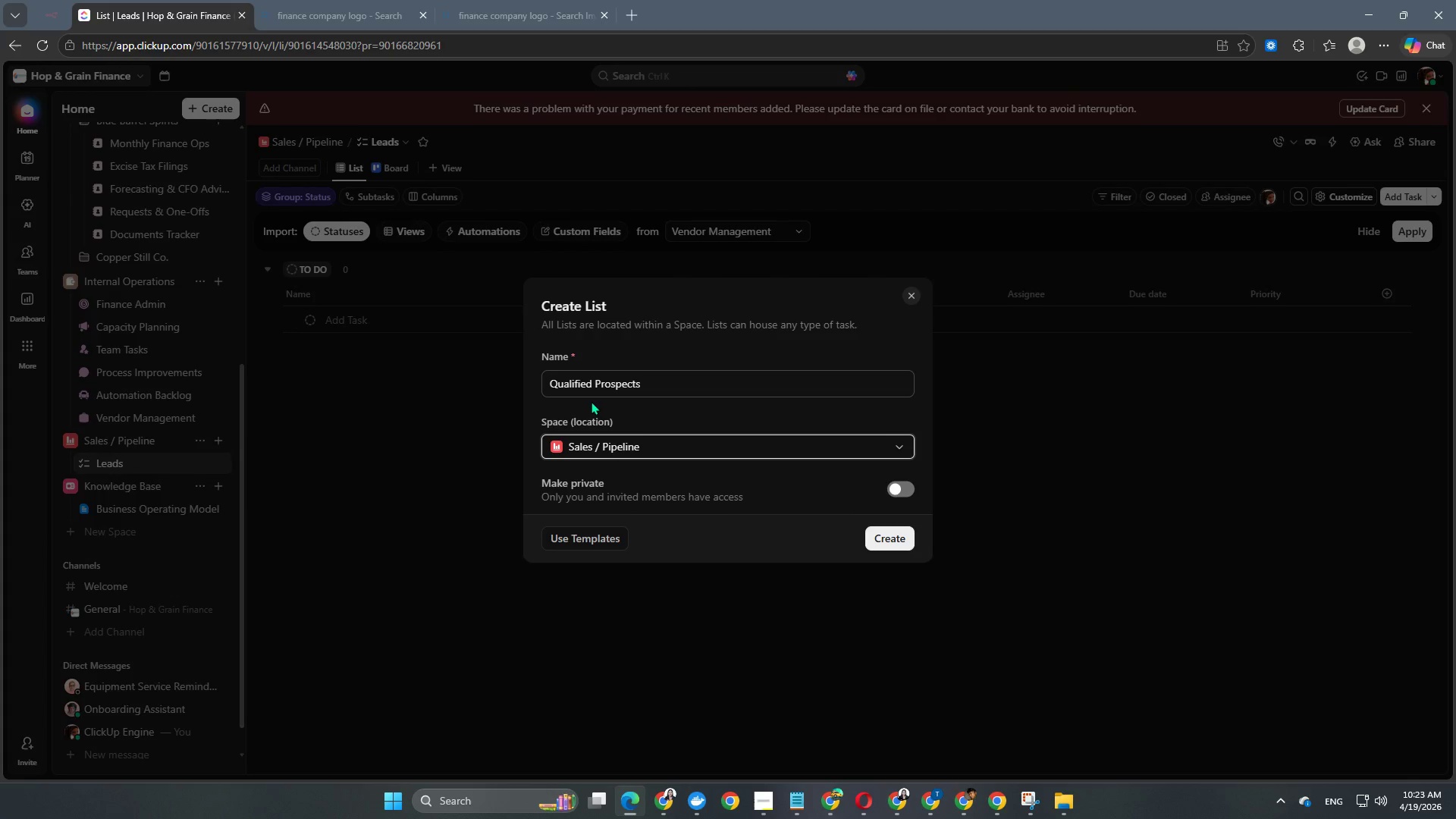 
key(Enter)
 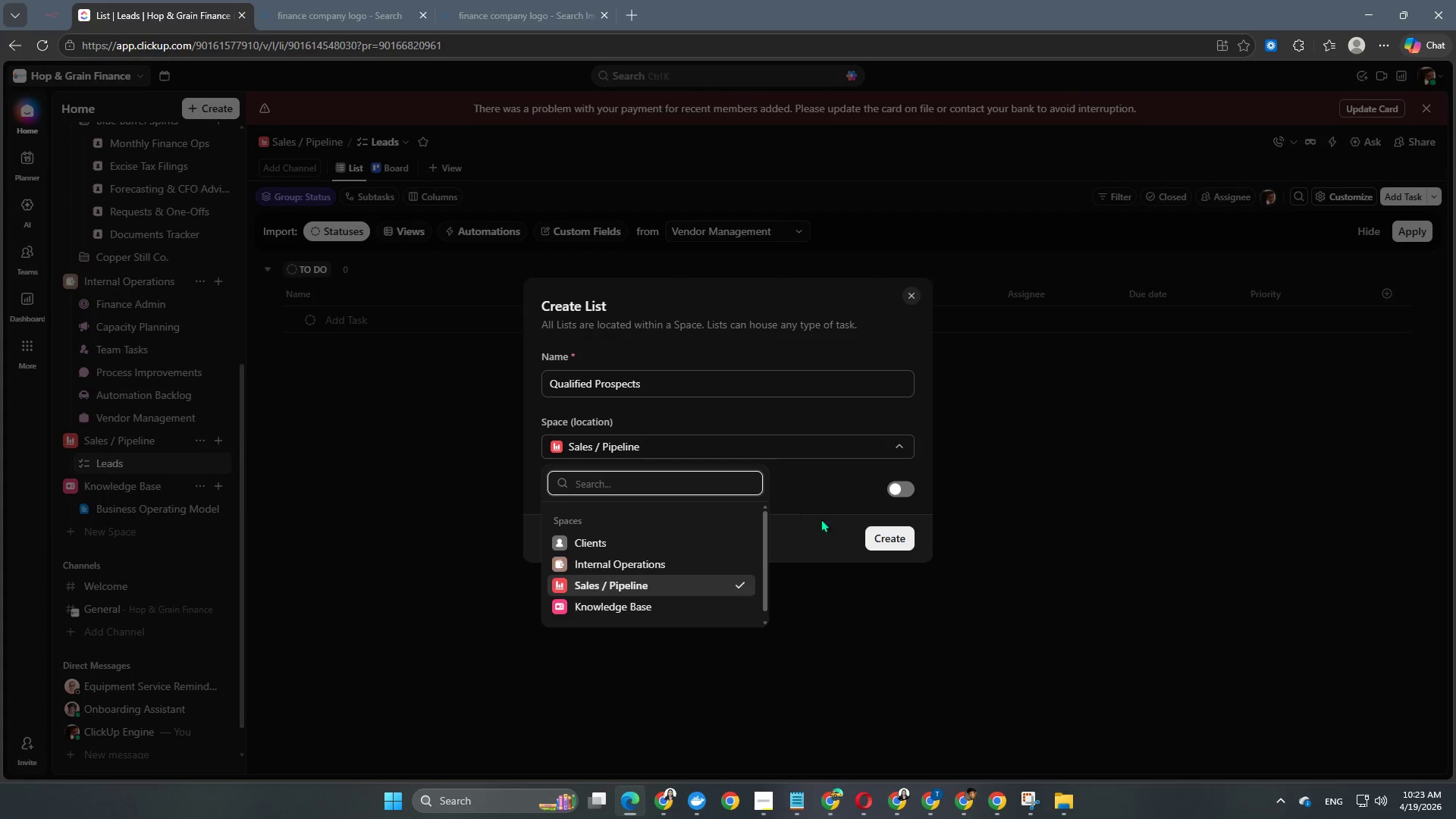 
left_click([891, 550])
 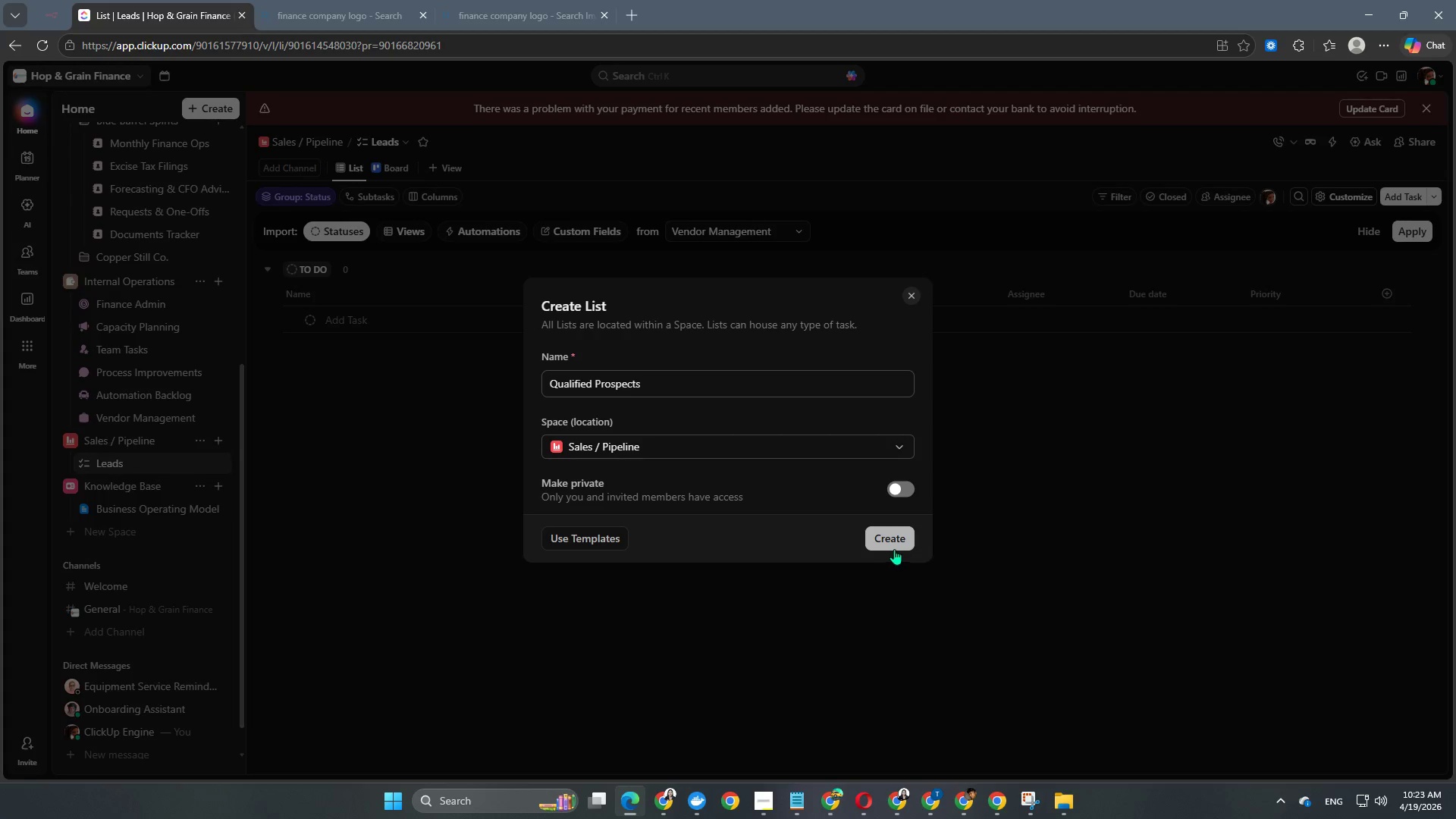 
left_click([897, 546])
 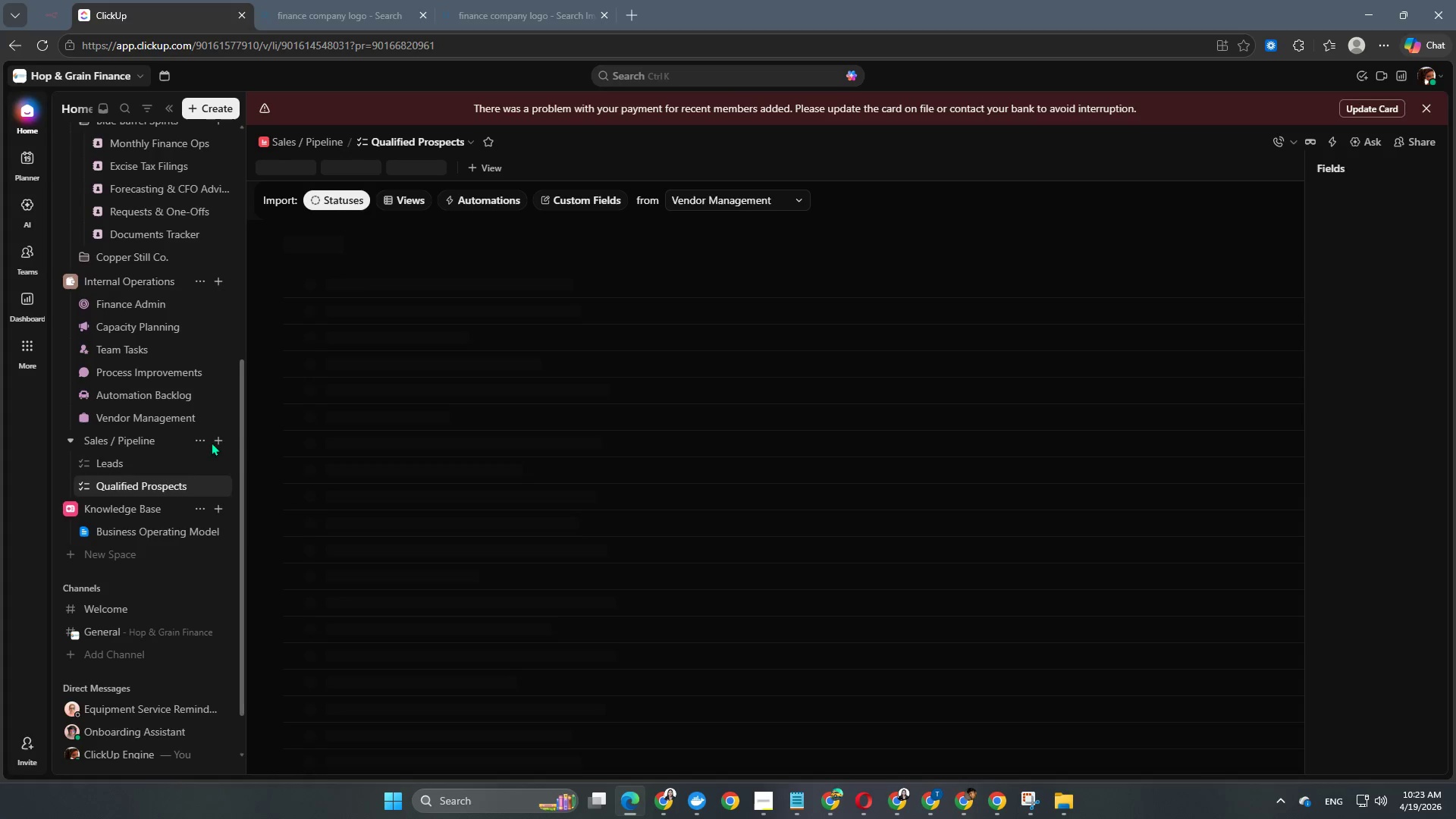 
left_click([217, 442])
 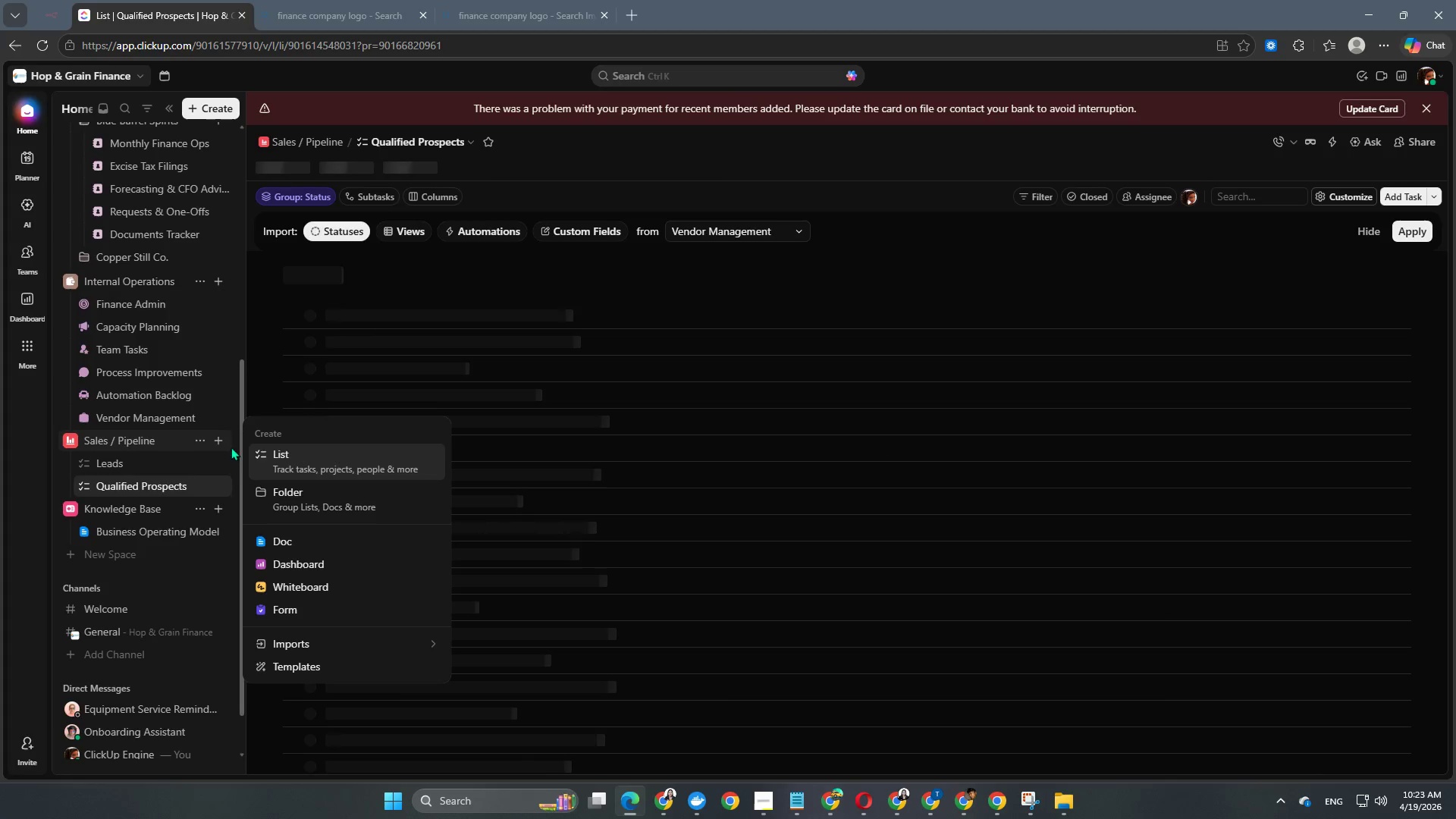 
left_click([291, 457])
 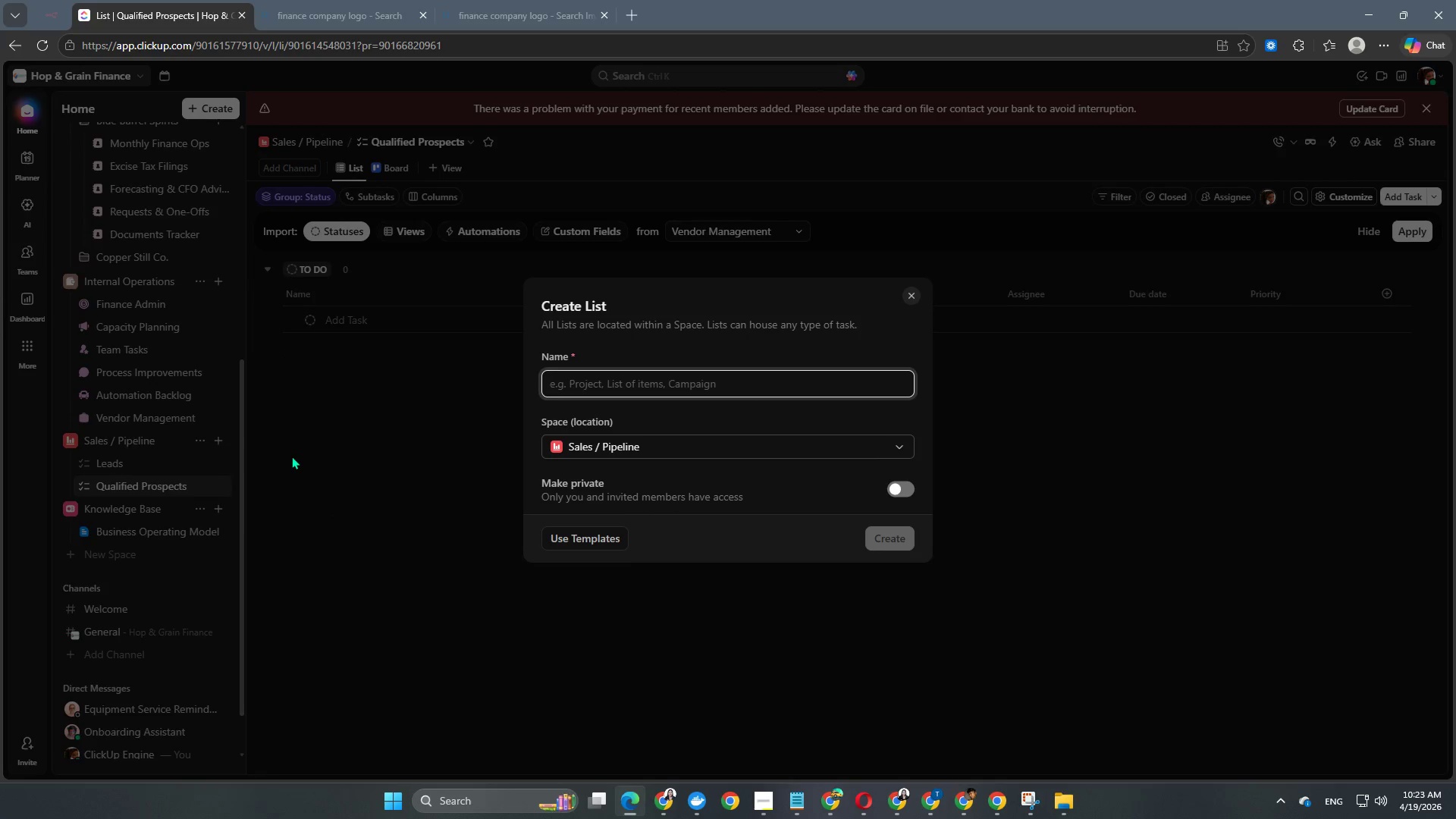 
type(Proposal;)
key(Backspace)
key(Backspace)
type(ls)
 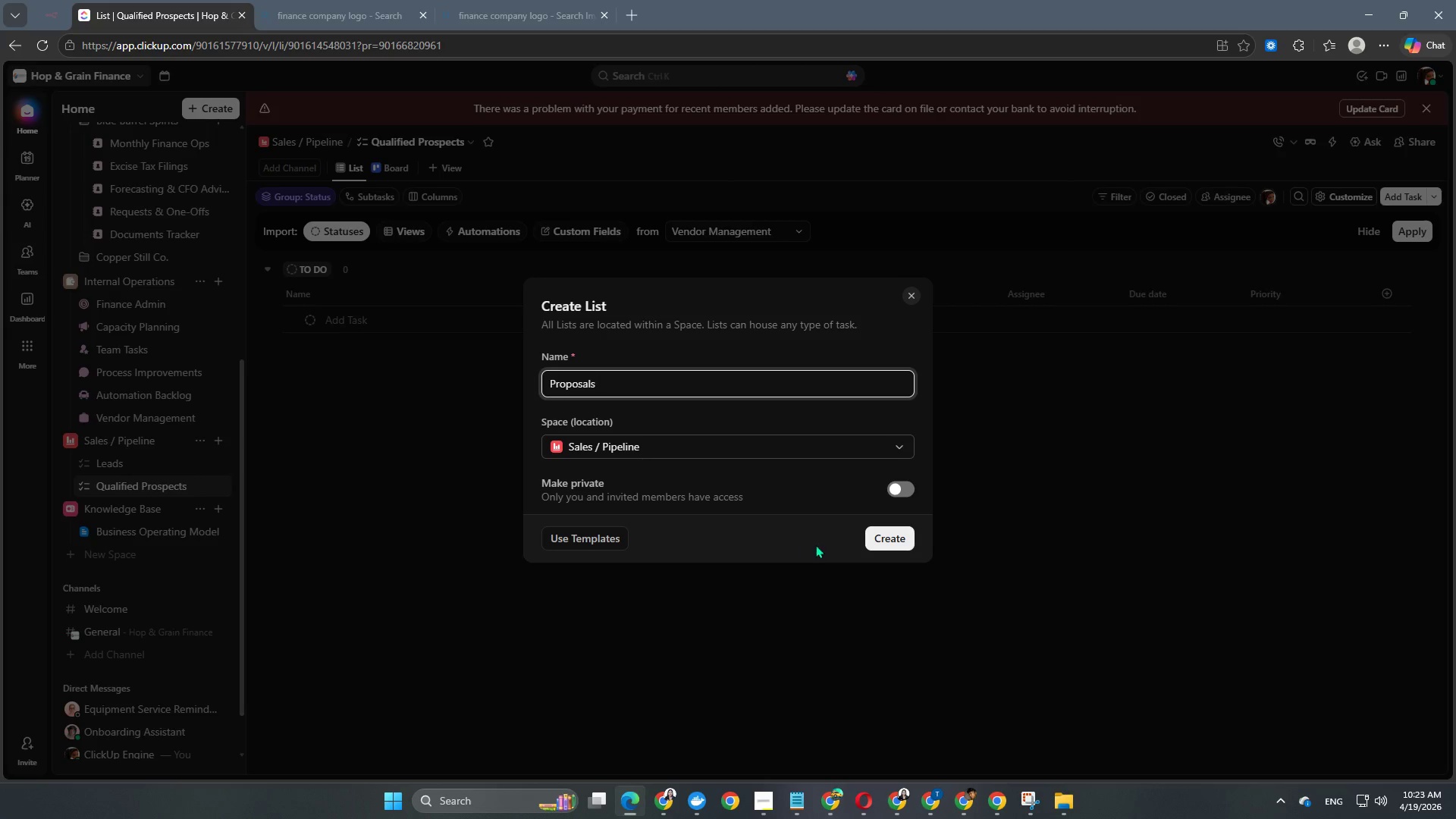 
left_click([880, 538])
 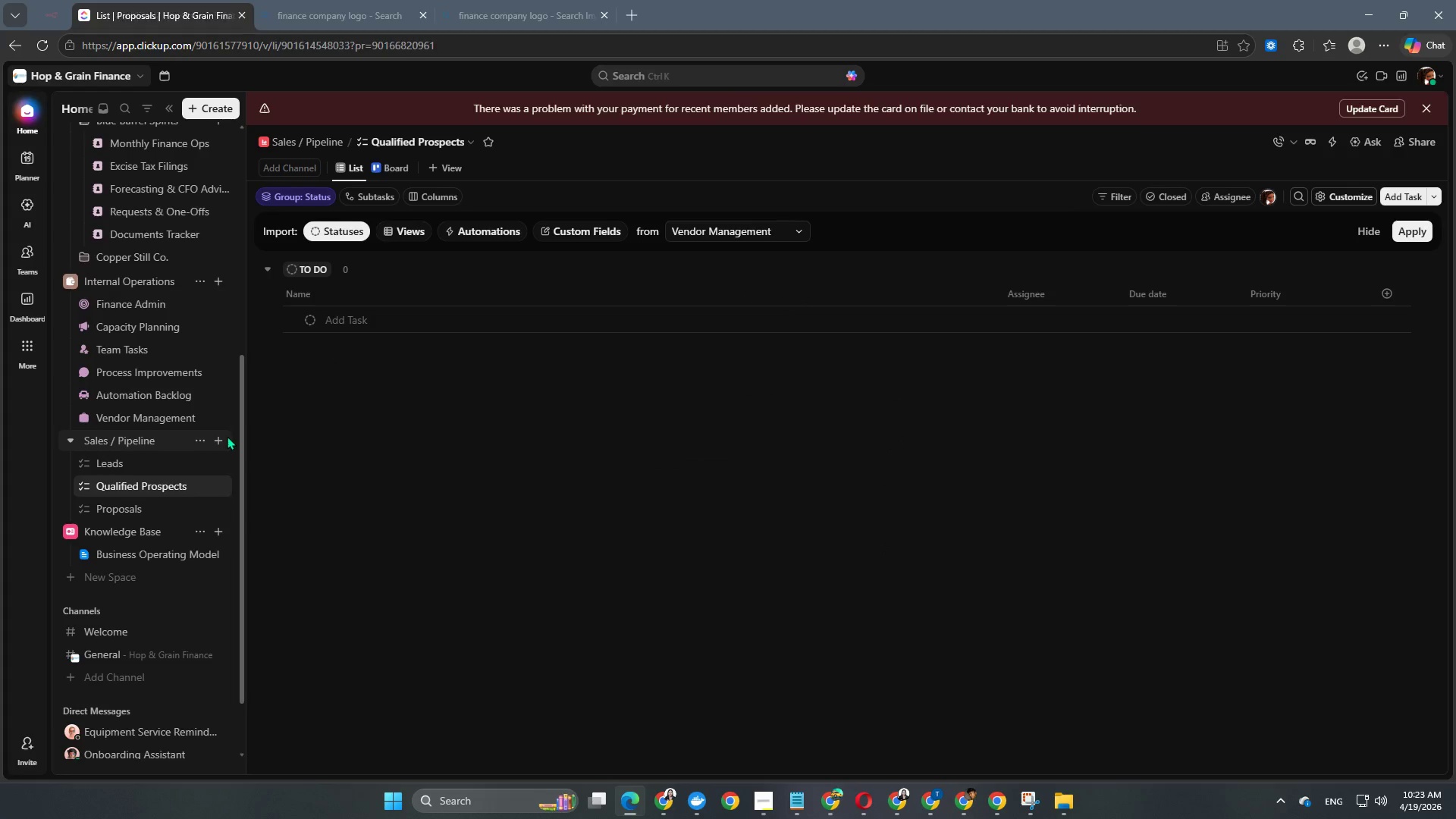 
left_click([215, 438])
 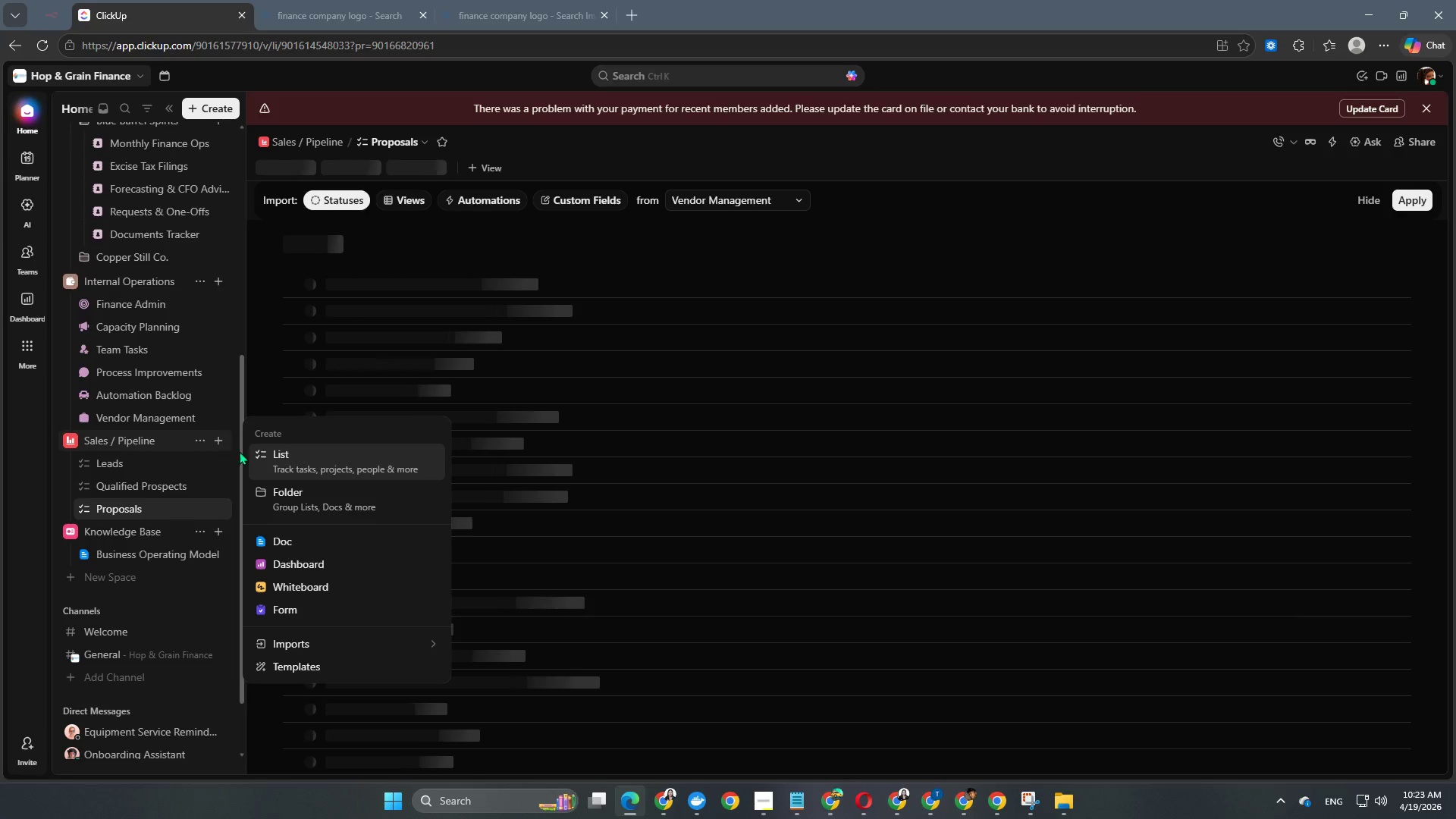 
left_click([293, 454])
 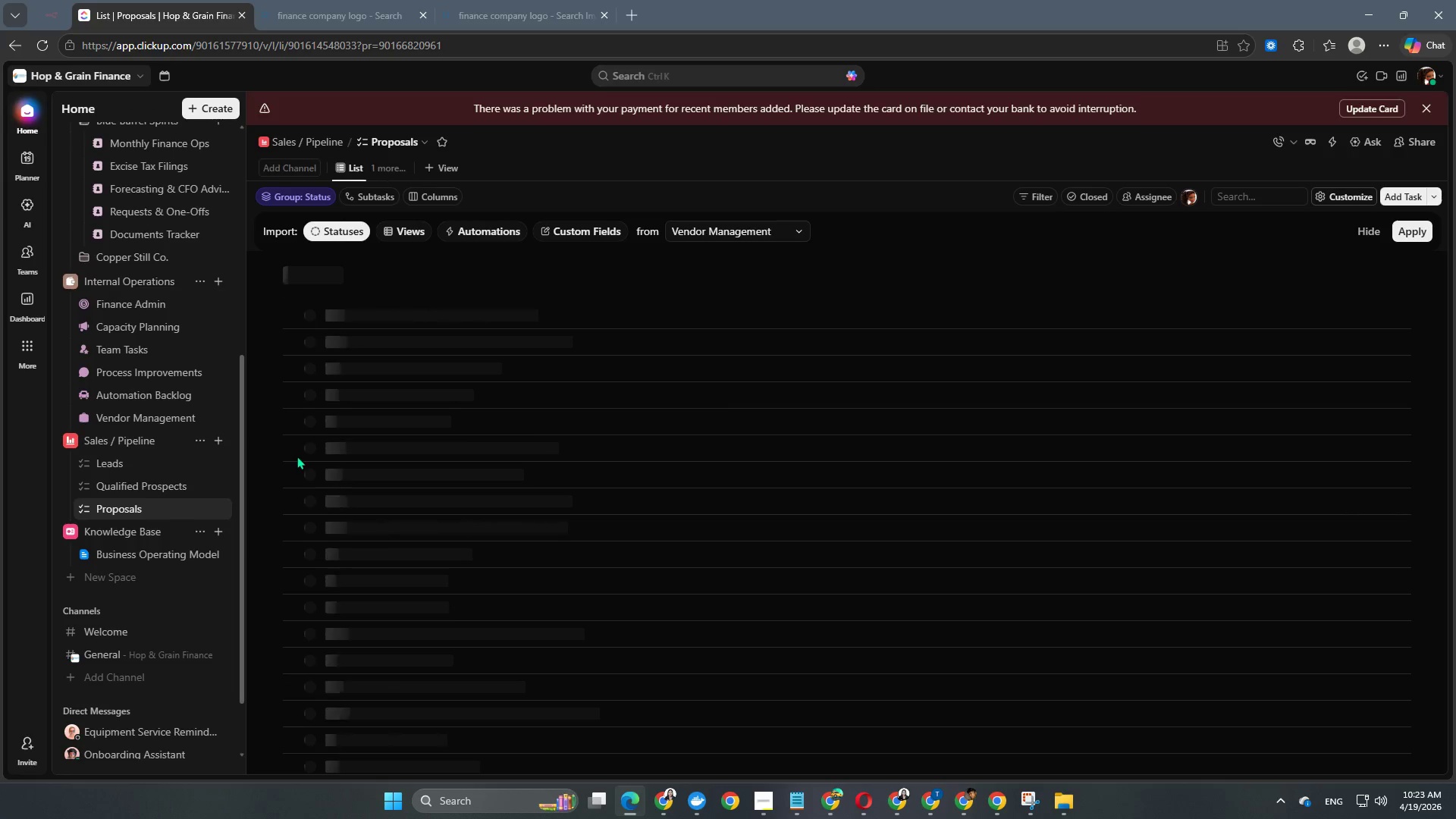 
type(Partnerships)
 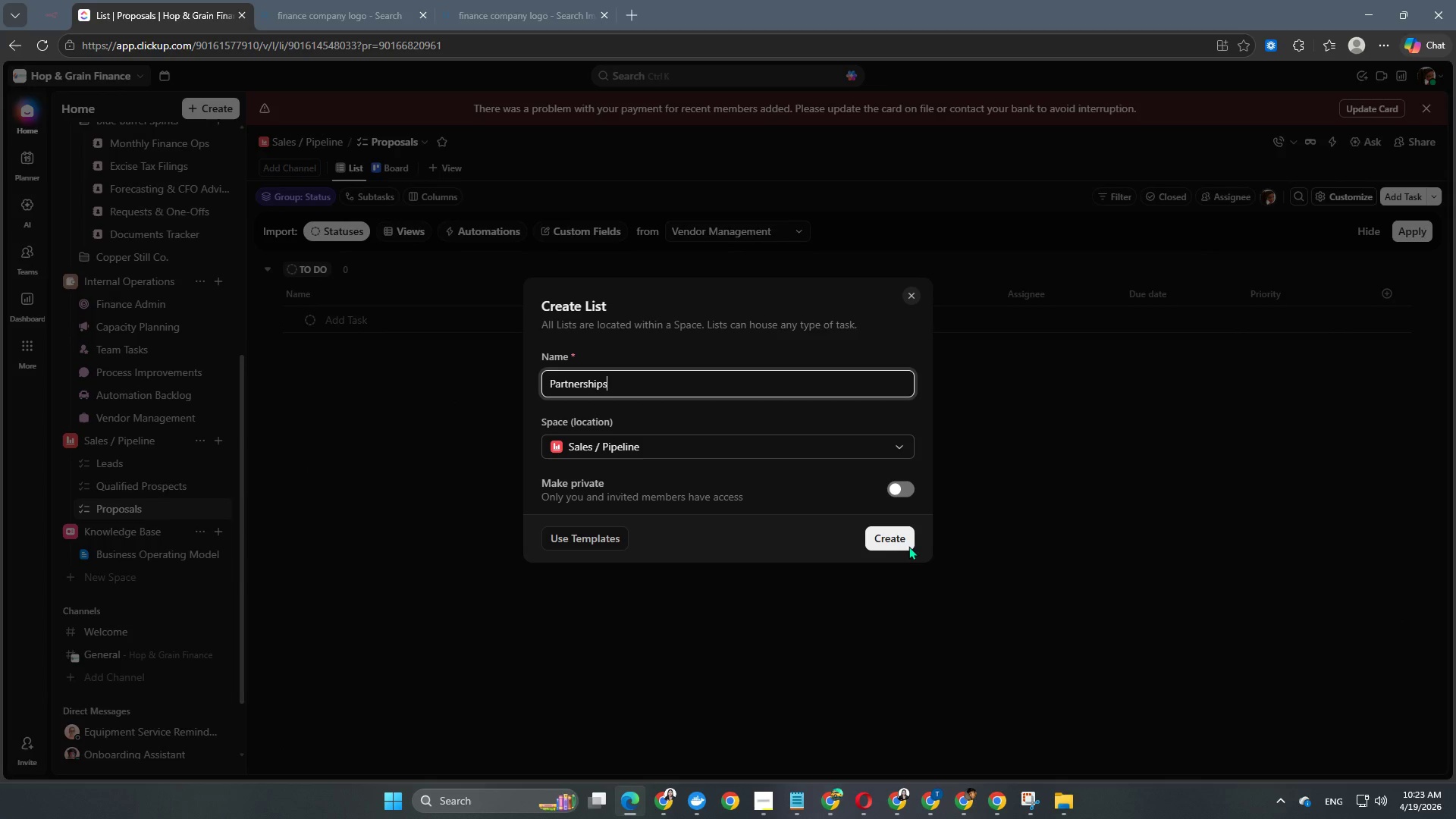 
left_click([886, 541])
 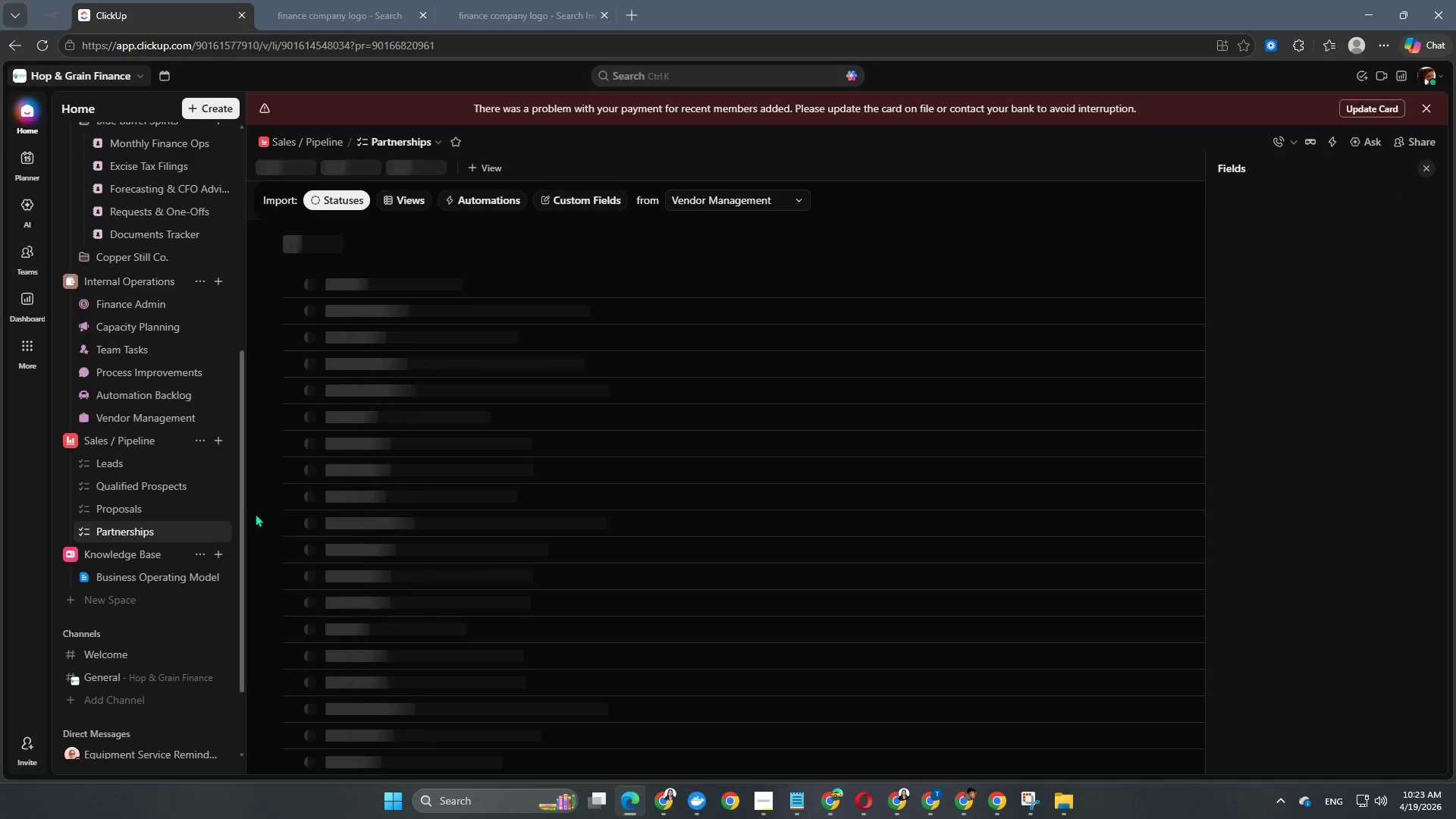 
left_click([218, 435])
 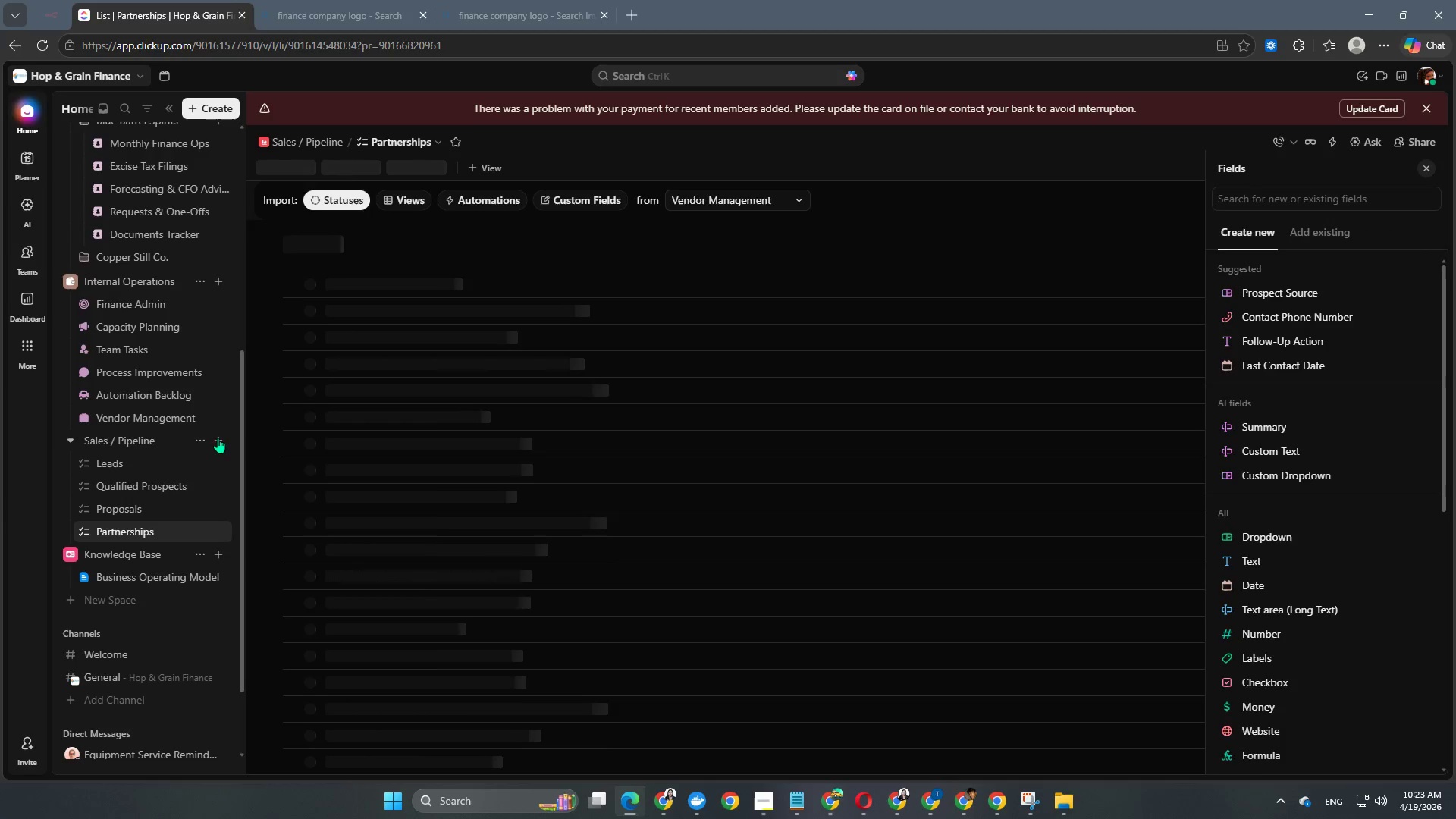 
left_click([216, 439])
 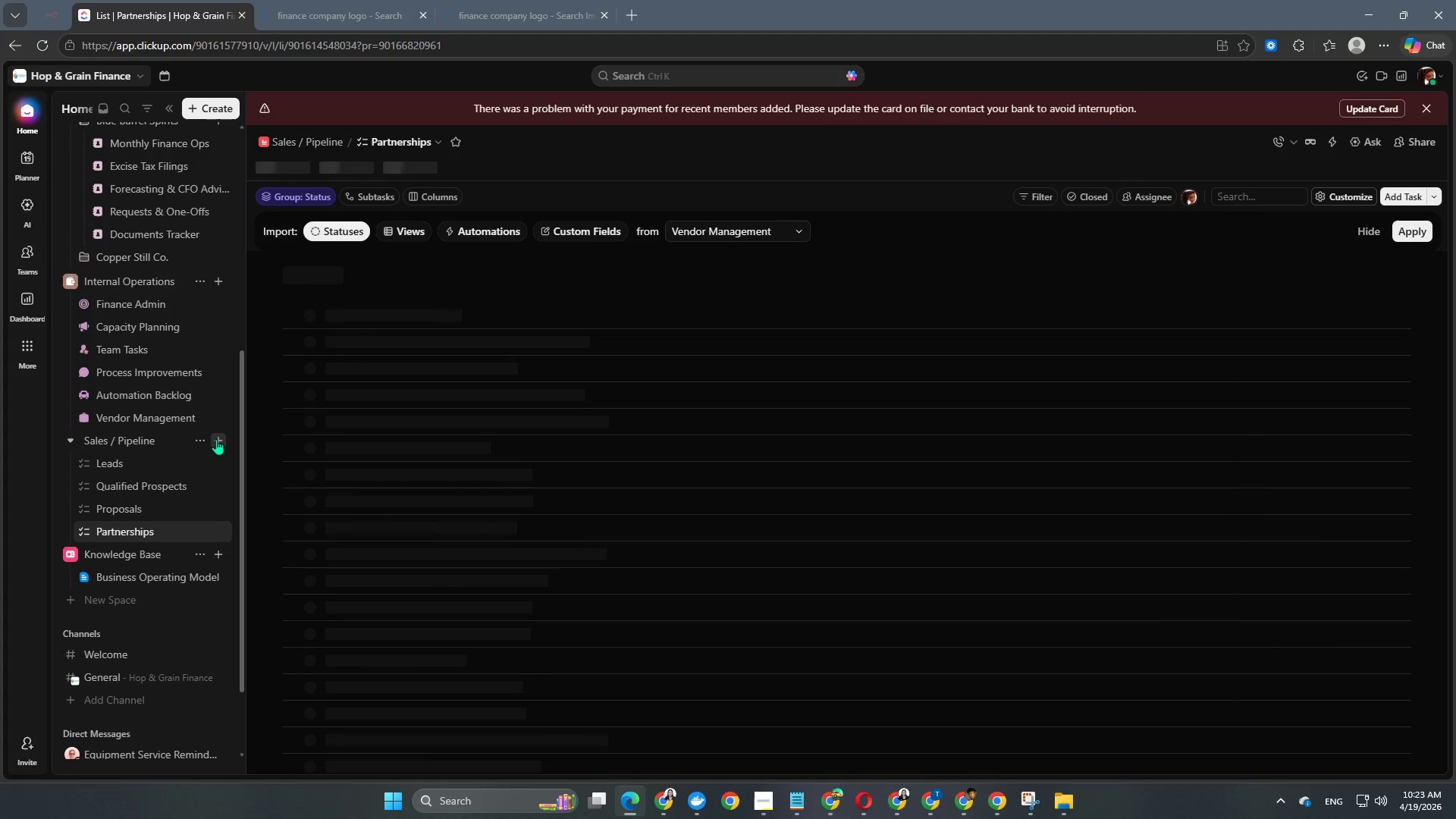 
left_click([216, 439])
 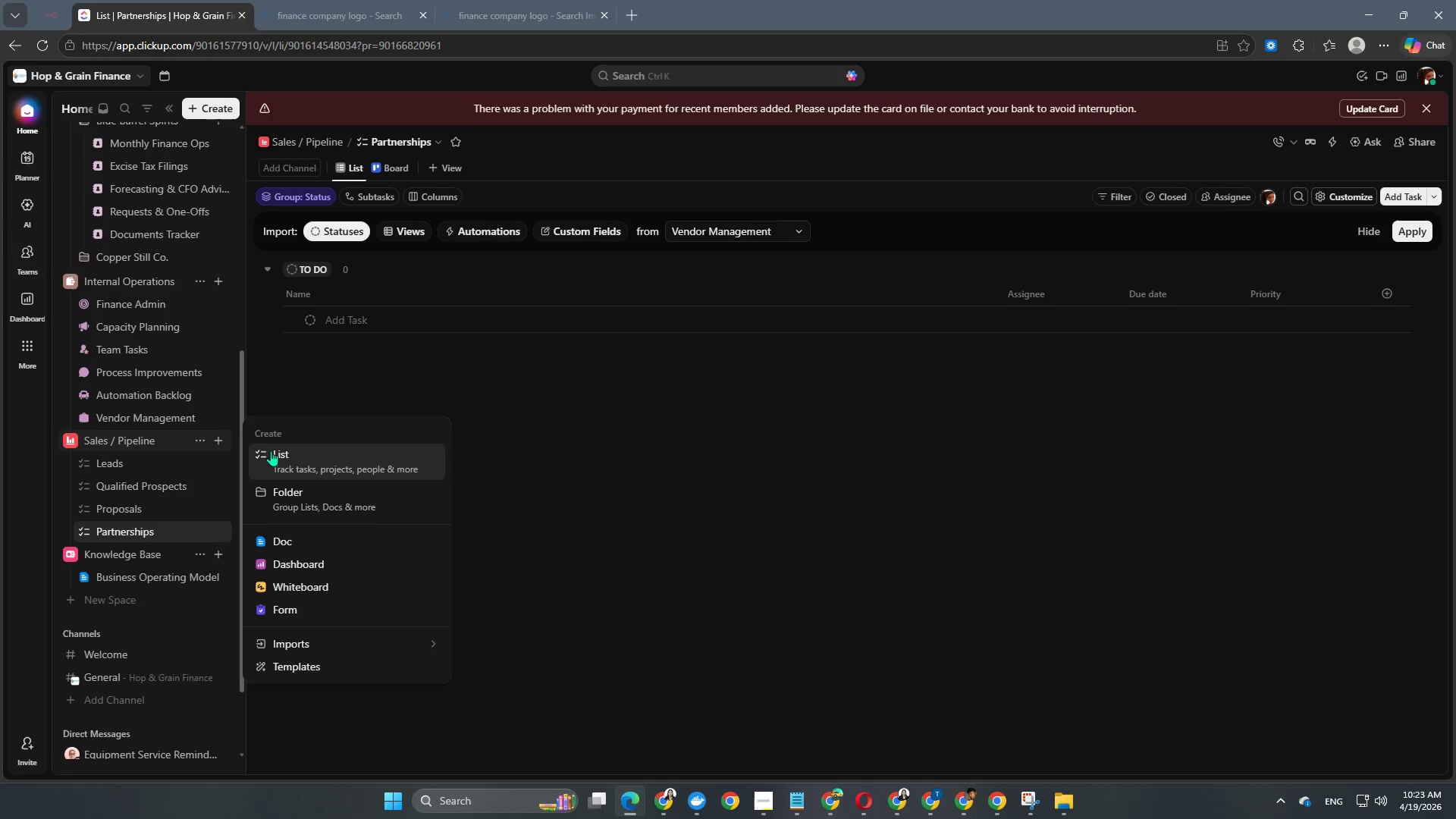 
left_click([277, 455])
 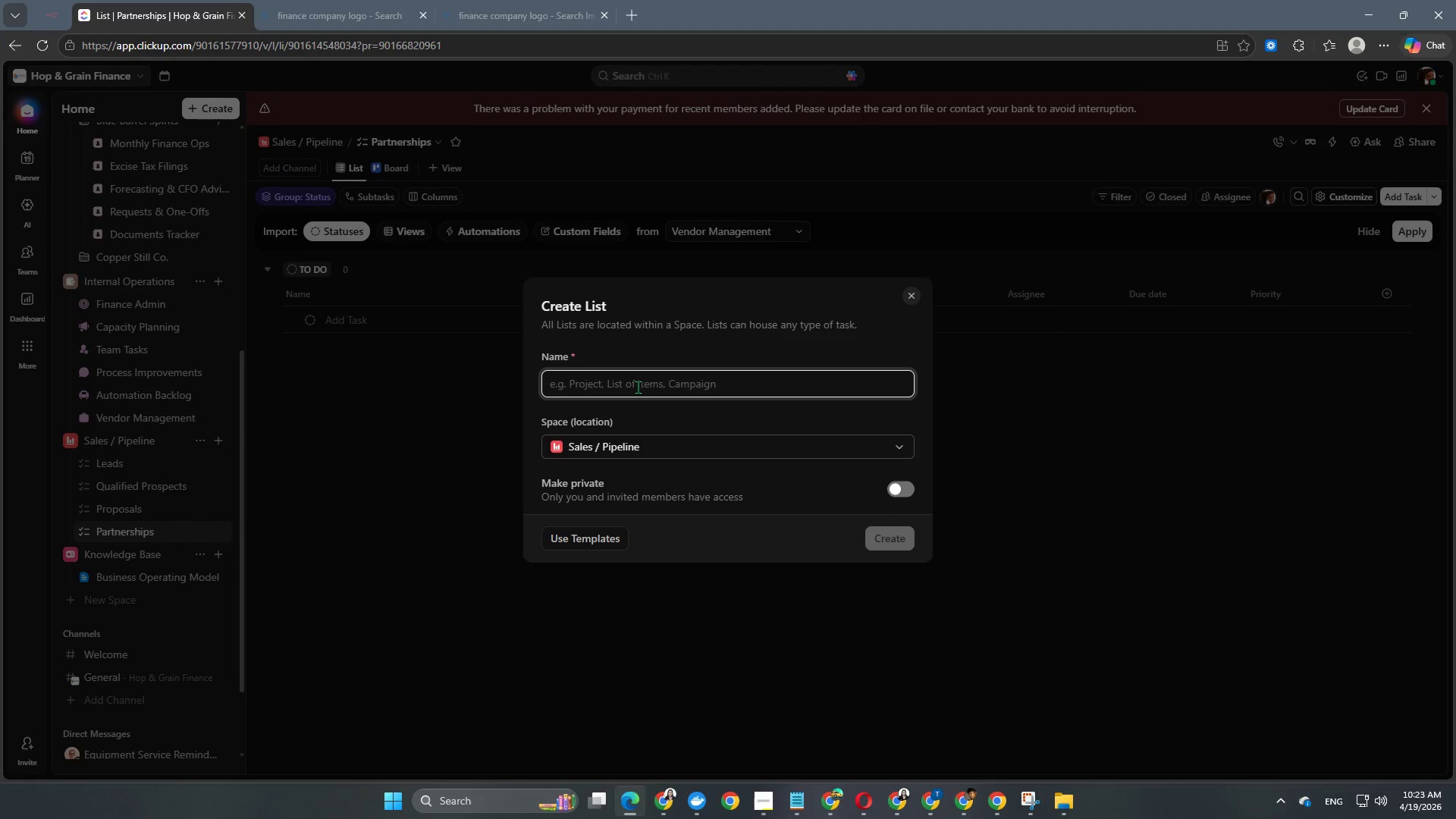 
type(Marketing Ops)
 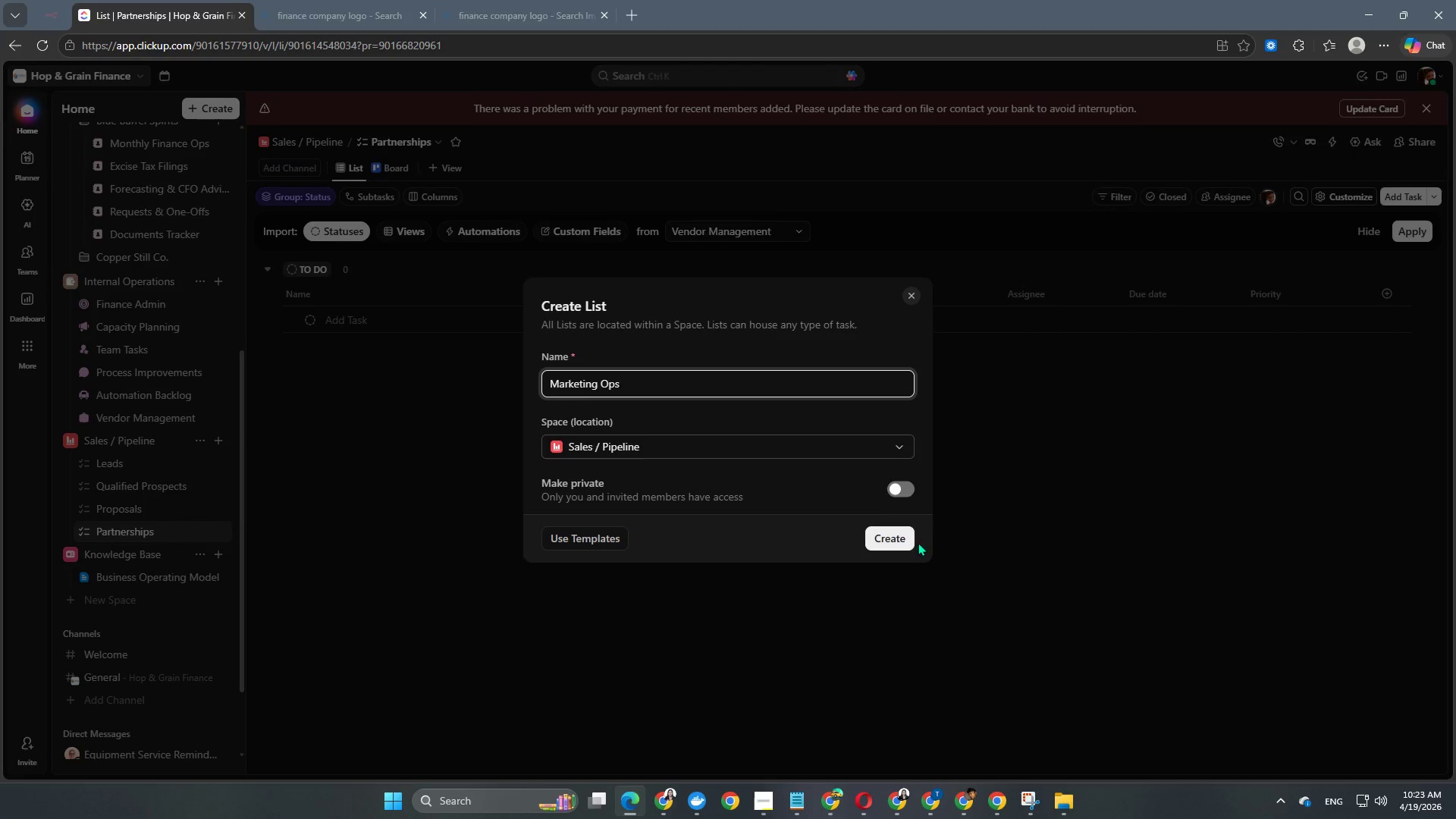 
left_click([900, 539])
 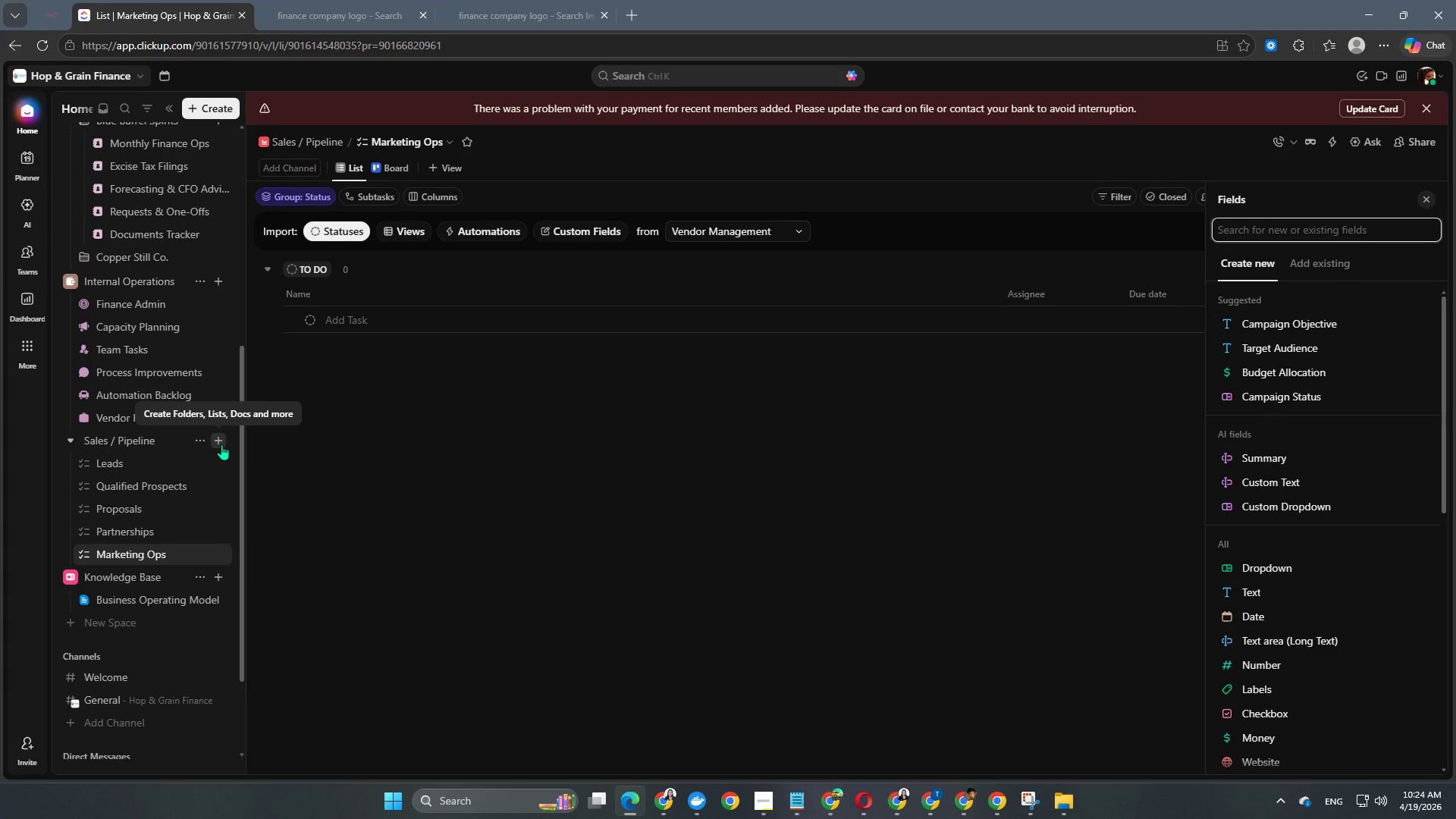 
wait(26.2)
 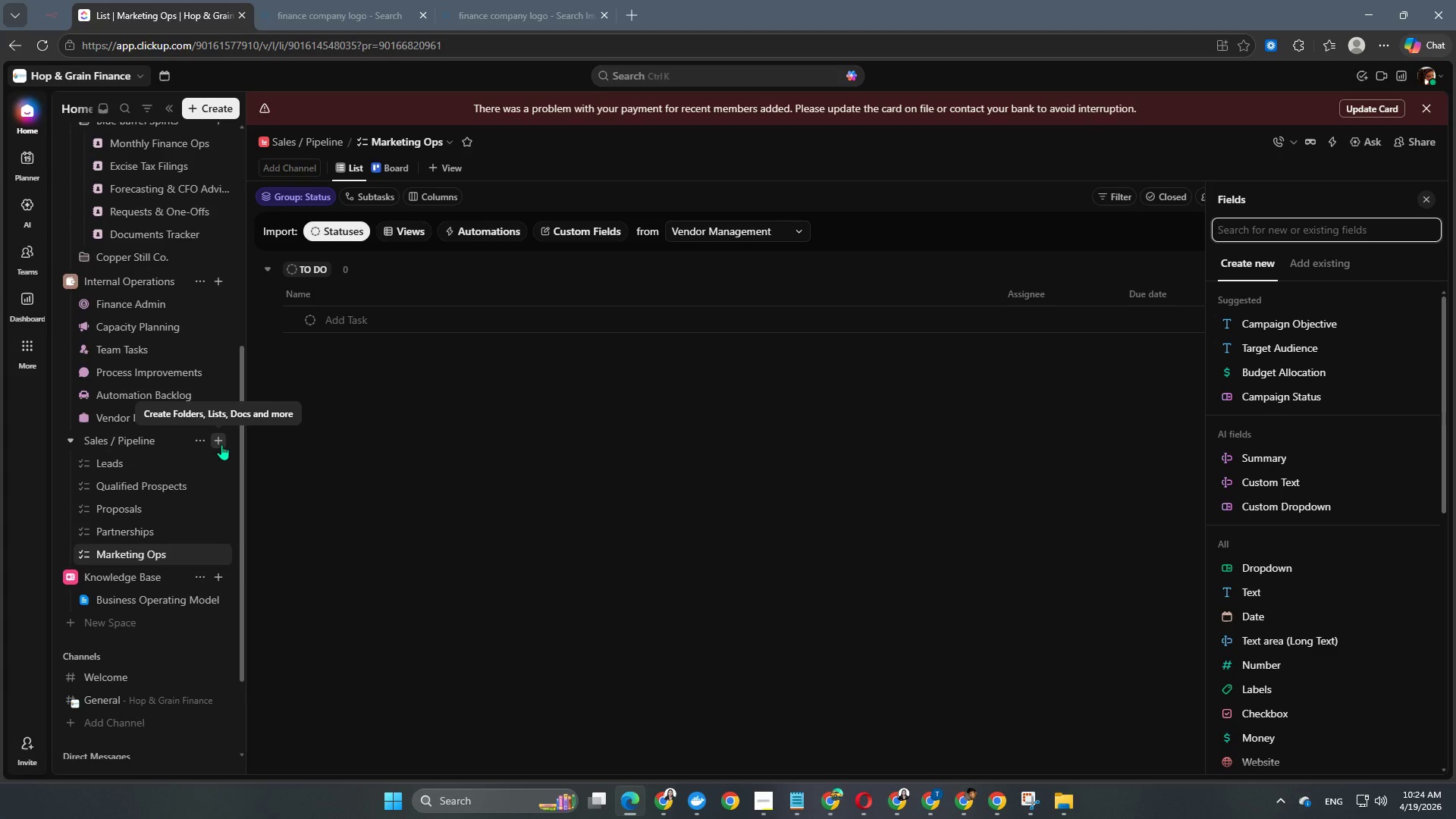 
left_click([201, 459])
 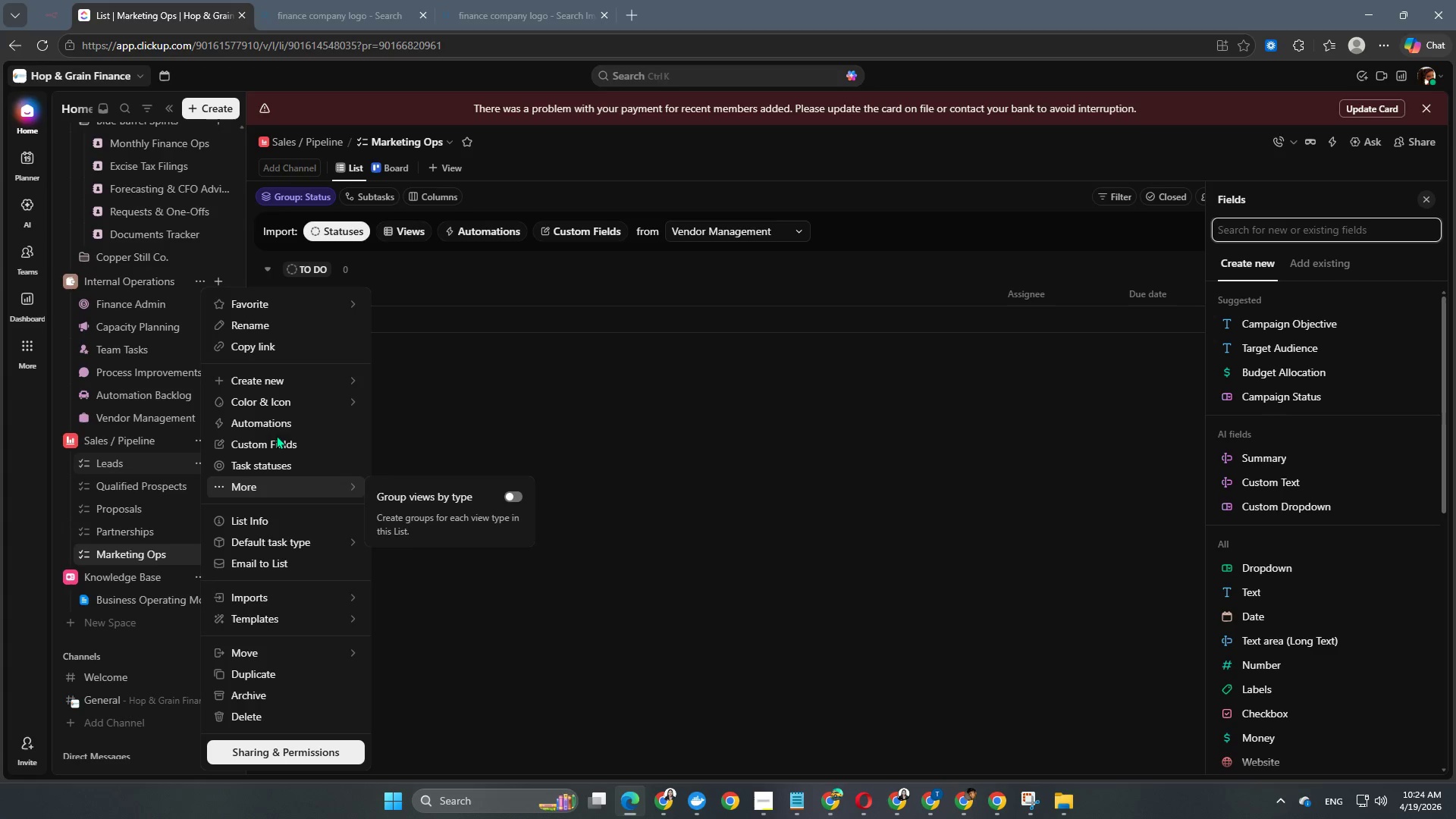 
left_click([284, 403])
 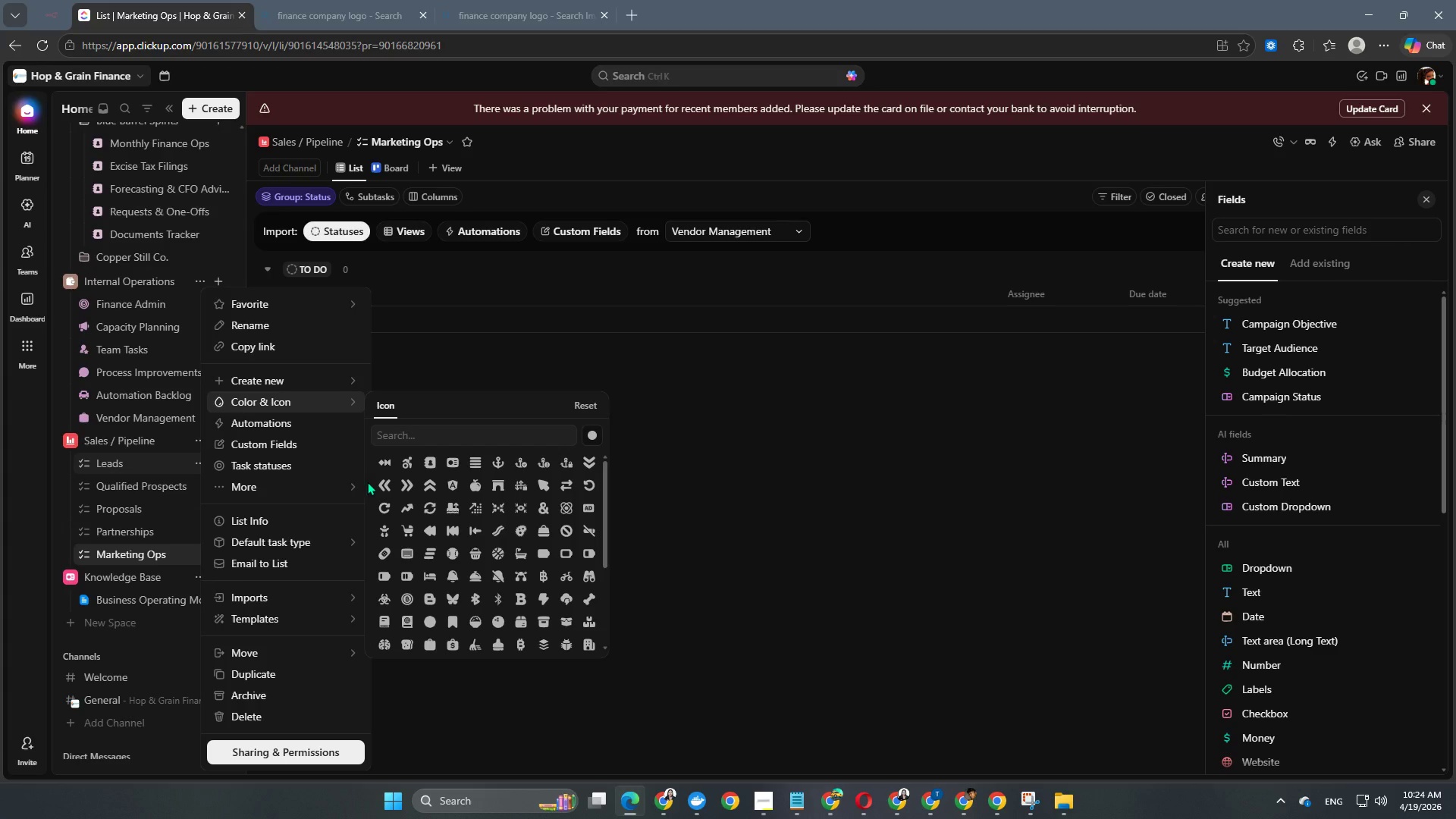 
scroll: coordinate [531, 595], scroll_direction: down, amount: 11.0
 